 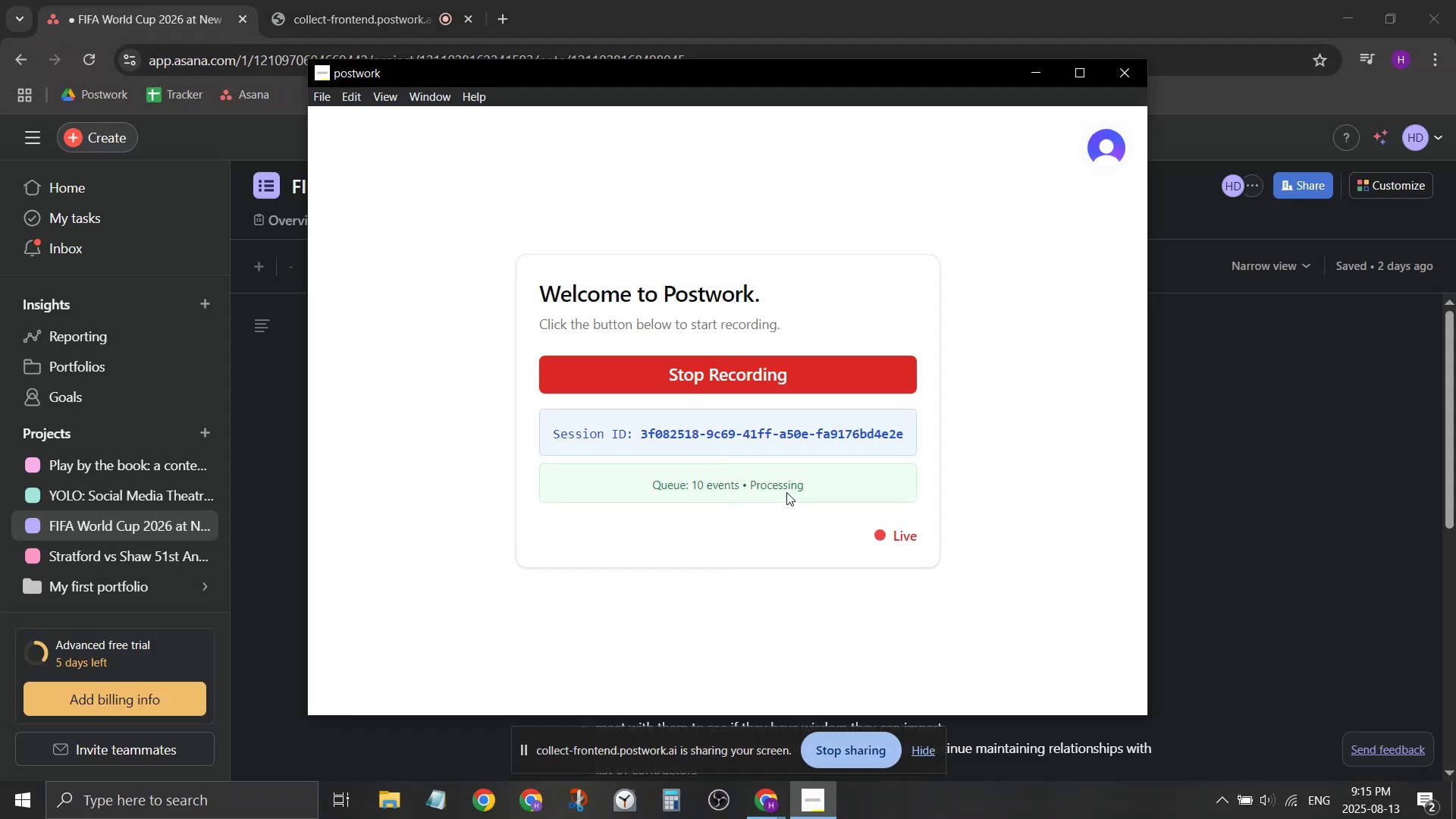 
left_click([206, 0])
 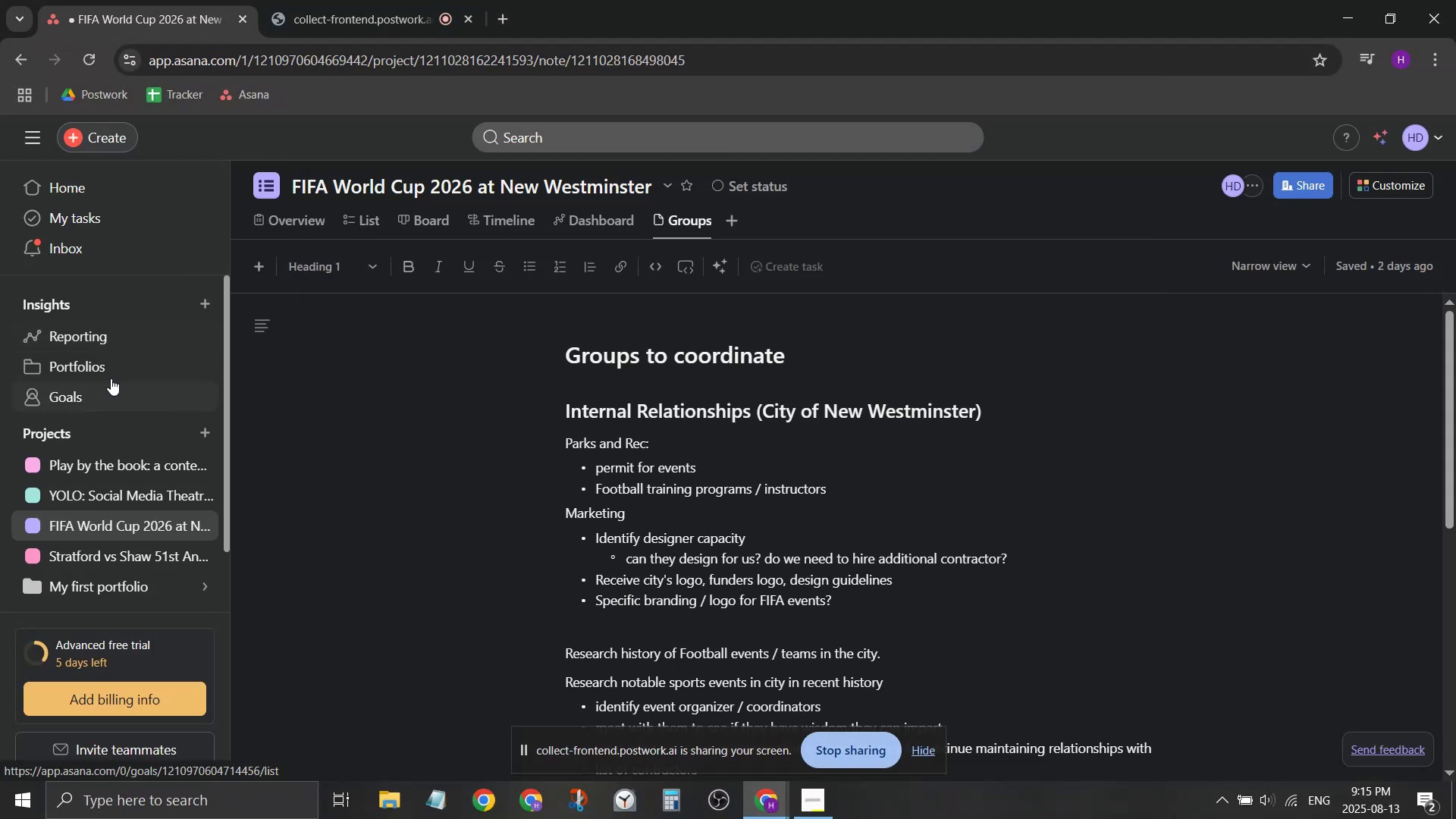 
left_click([63, 237])
 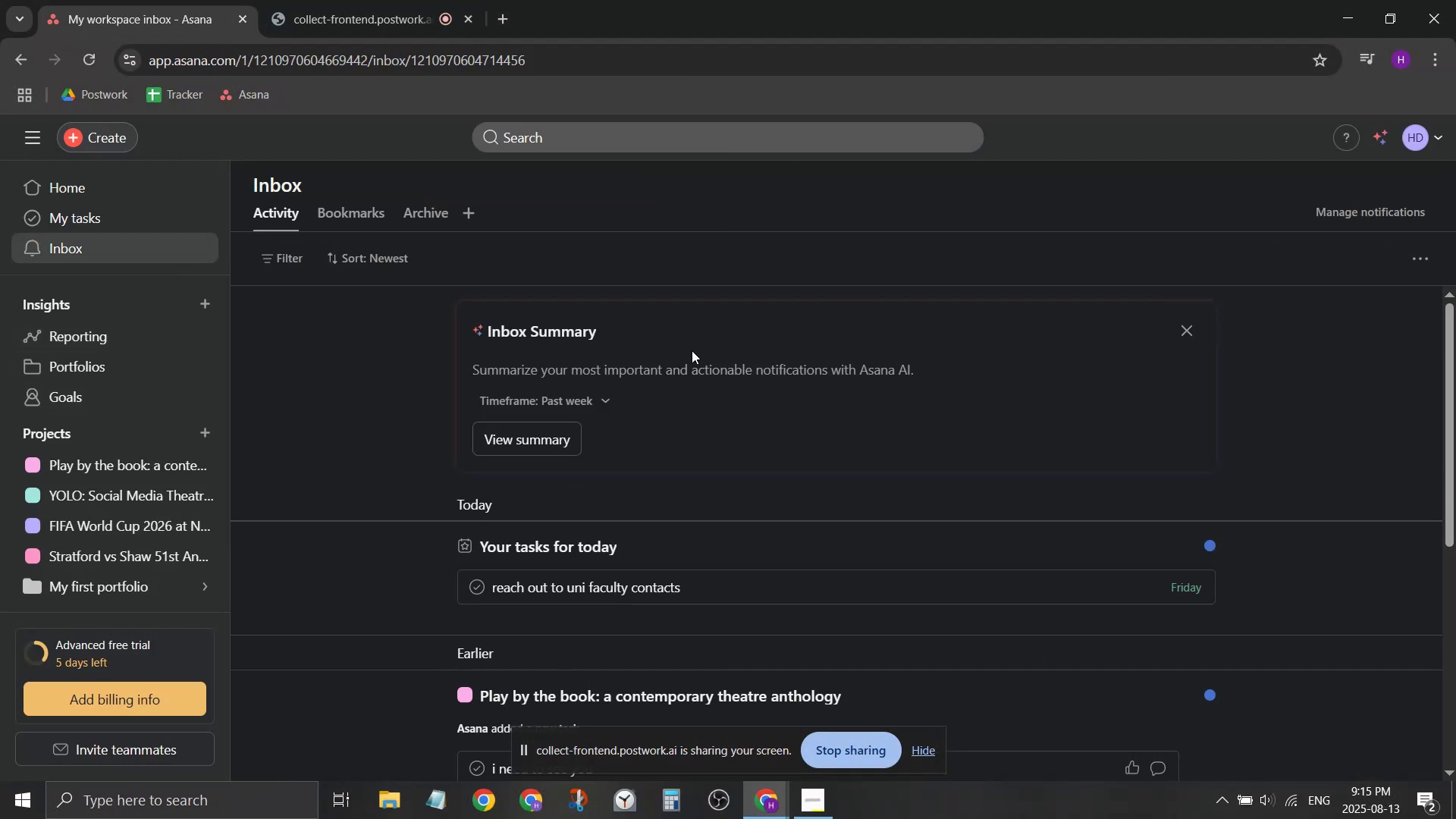 
scroll: coordinate [692, 350], scroll_direction: down, amount: 2.0
 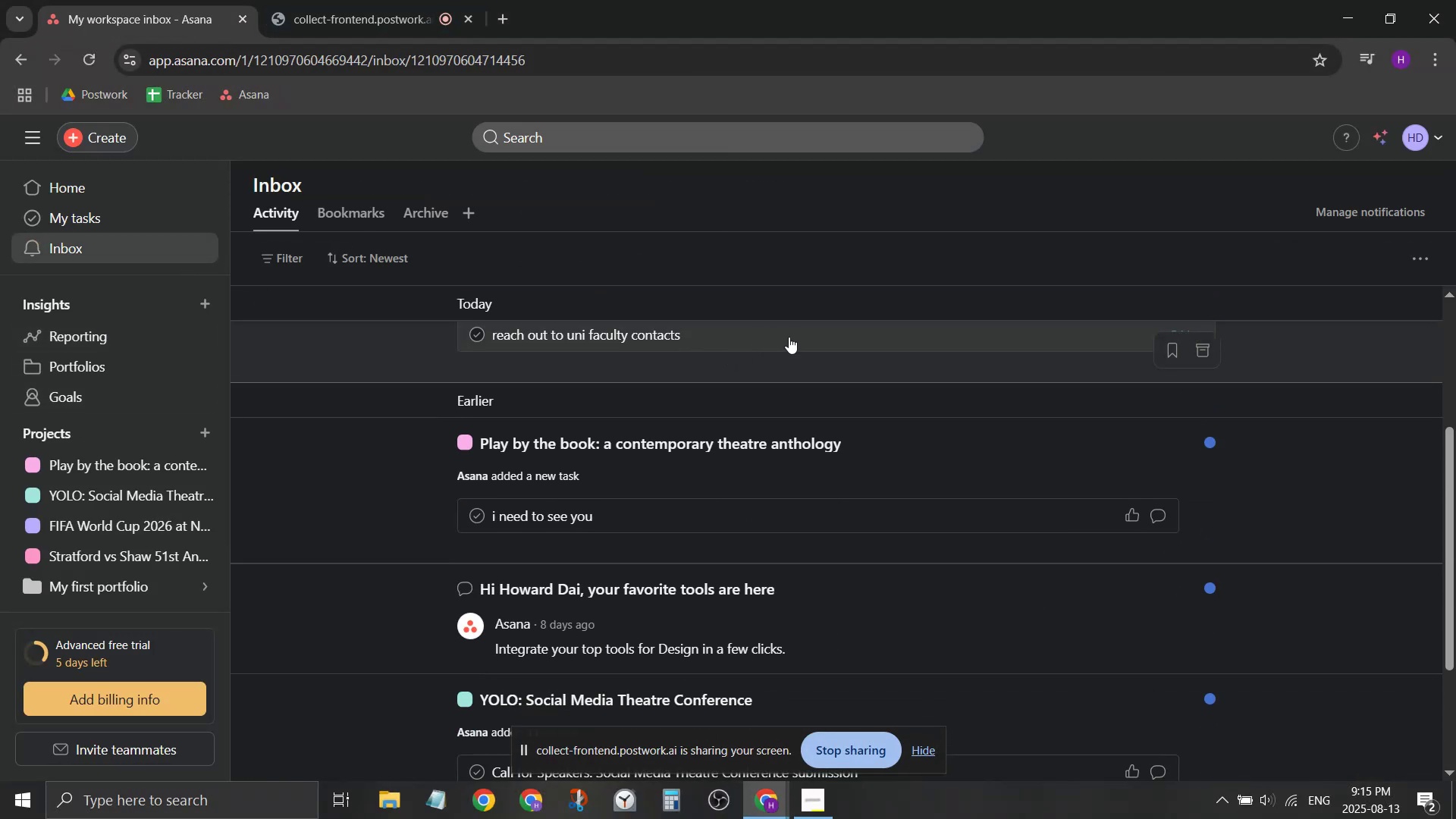 
scroll: coordinate [890, 378], scroll_direction: up, amount: 1.0
 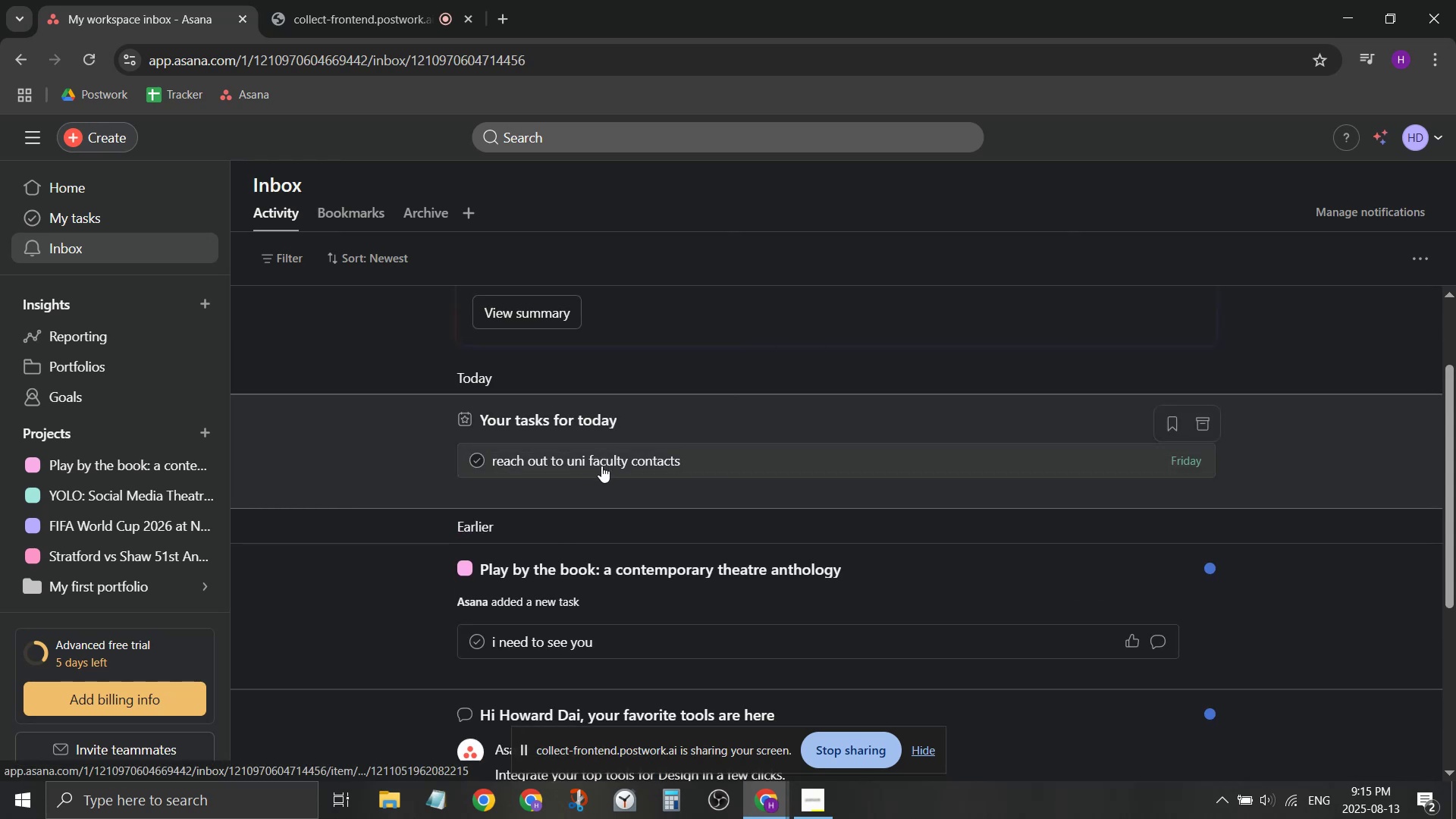 
scroll: coordinate [599, 463], scroll_direction: down, amount: 1.0
 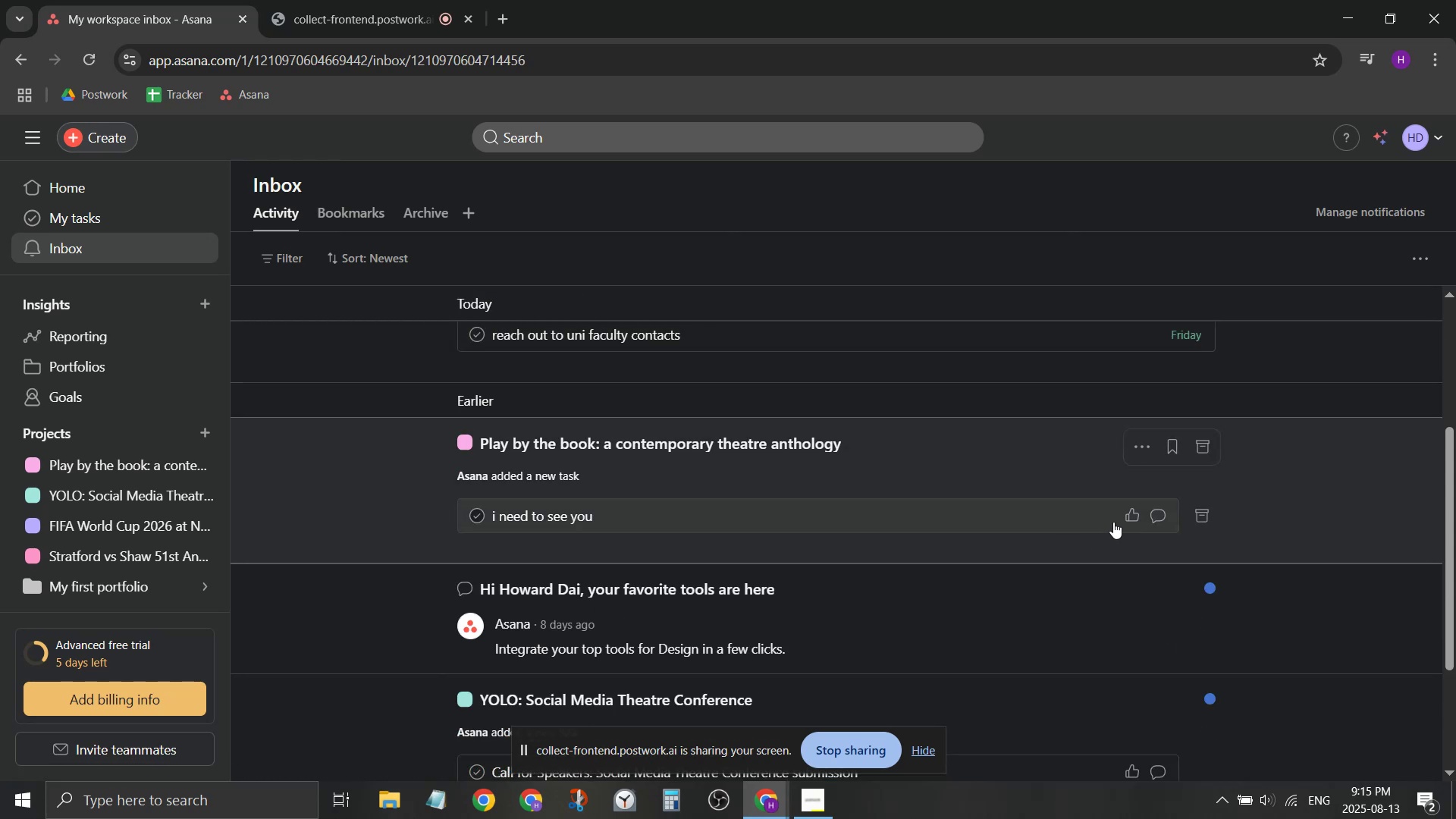 
left_click([1122, 517])
 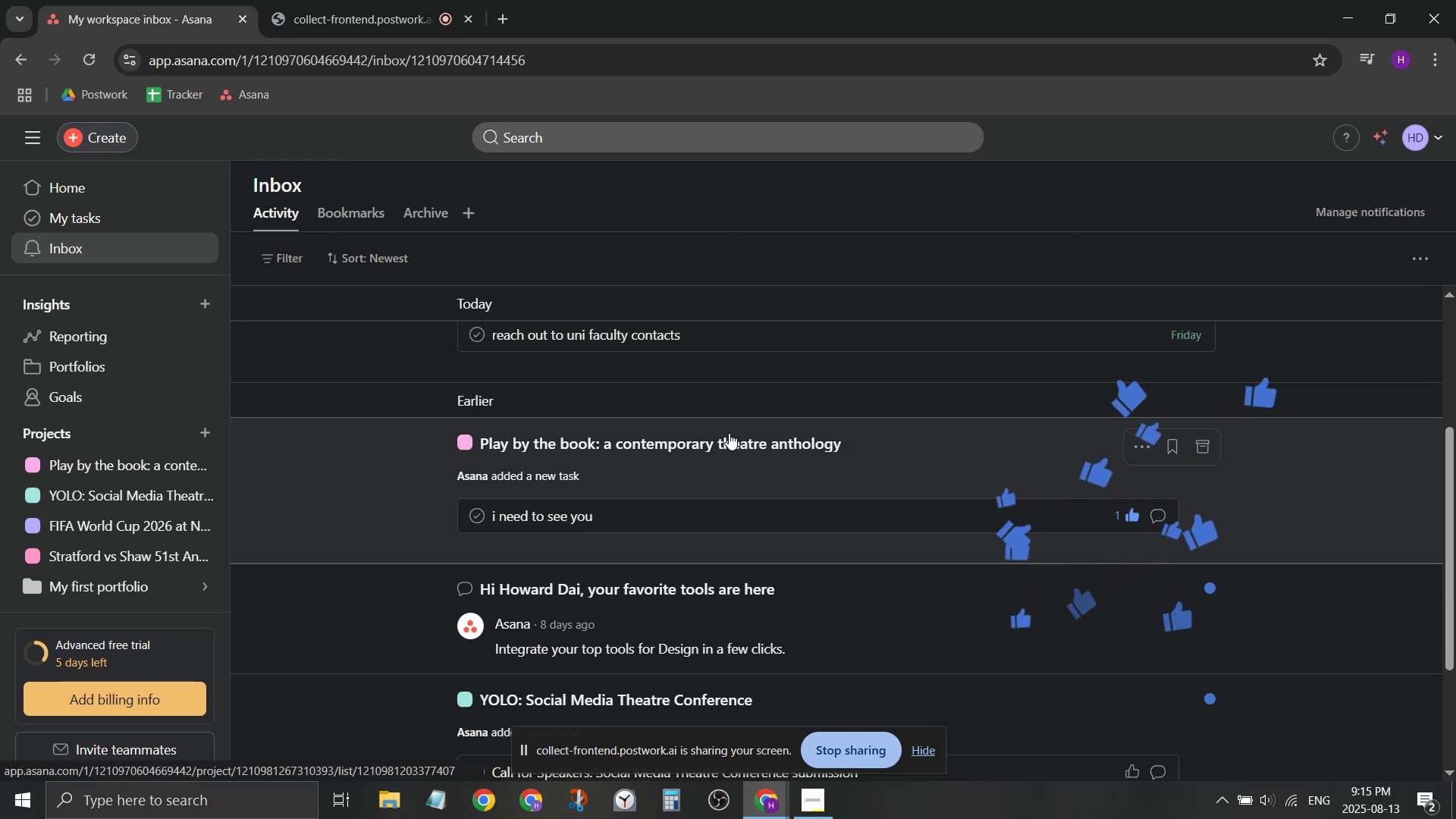 
scroll: coordinate [729, 433], scroll_direction: down, amount: 1.0
 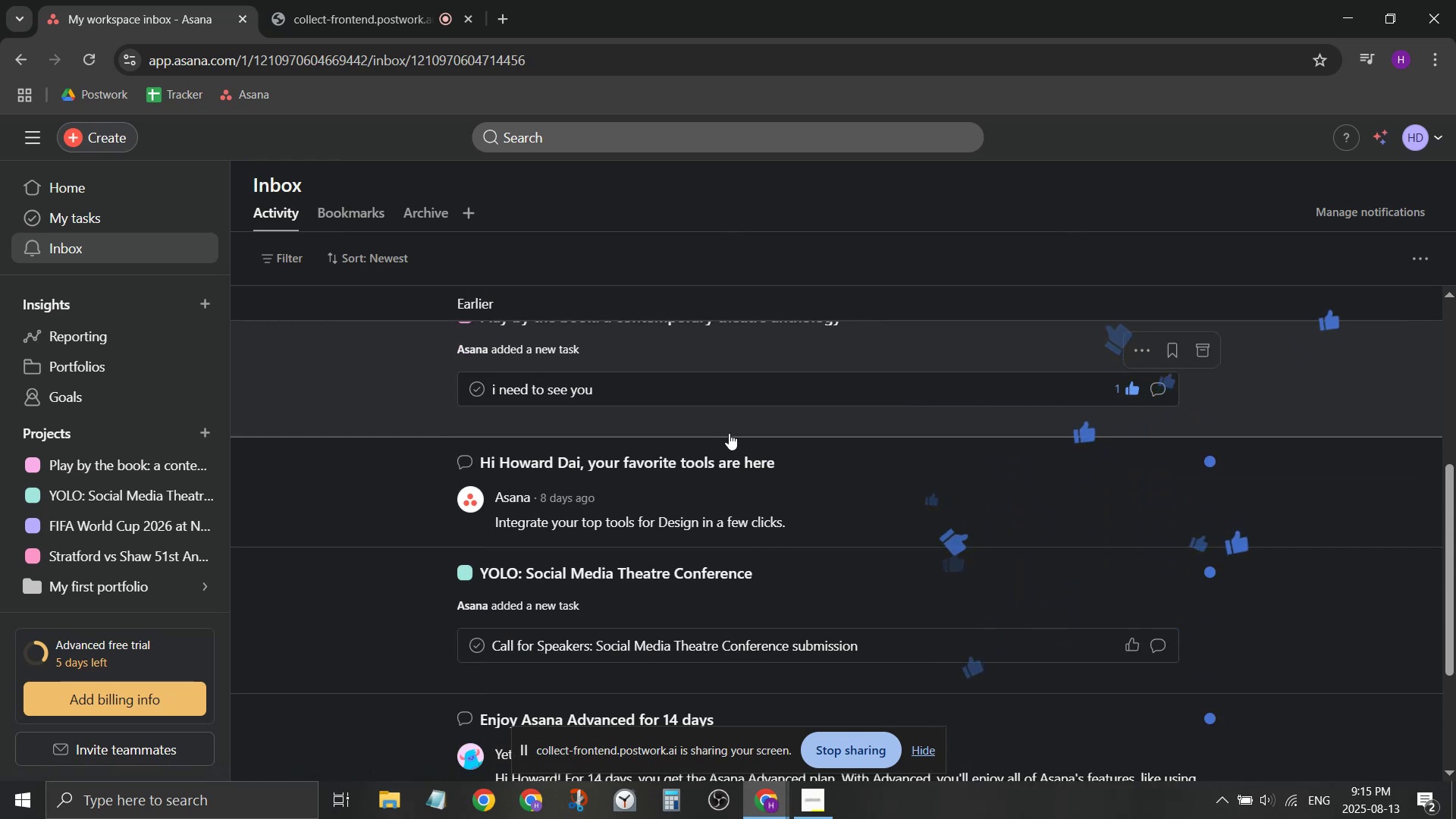 
scroll: coordinate [729, 430], scroll_direction: up, amount: 1.0
 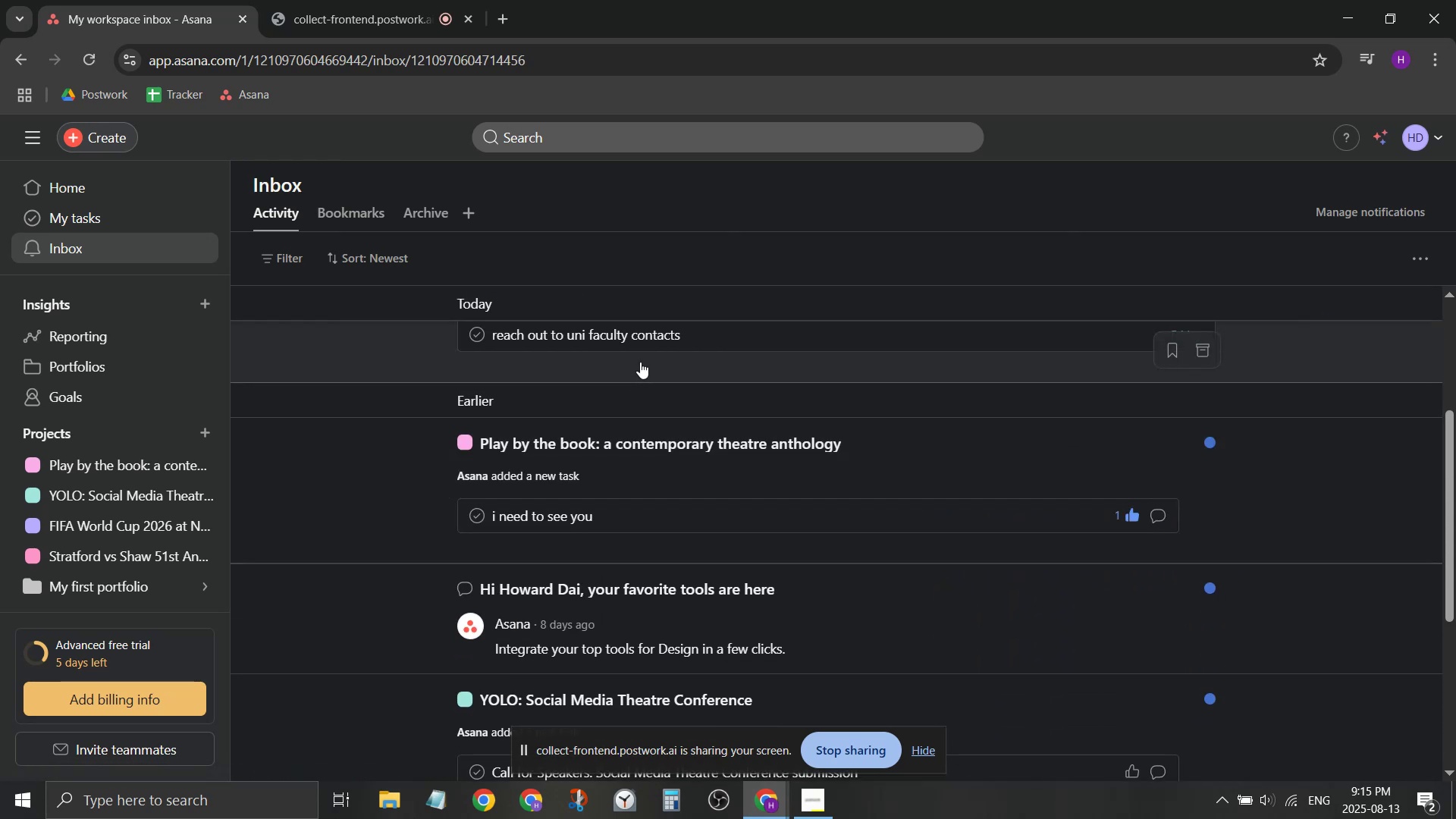 
left_click([647, 351])
 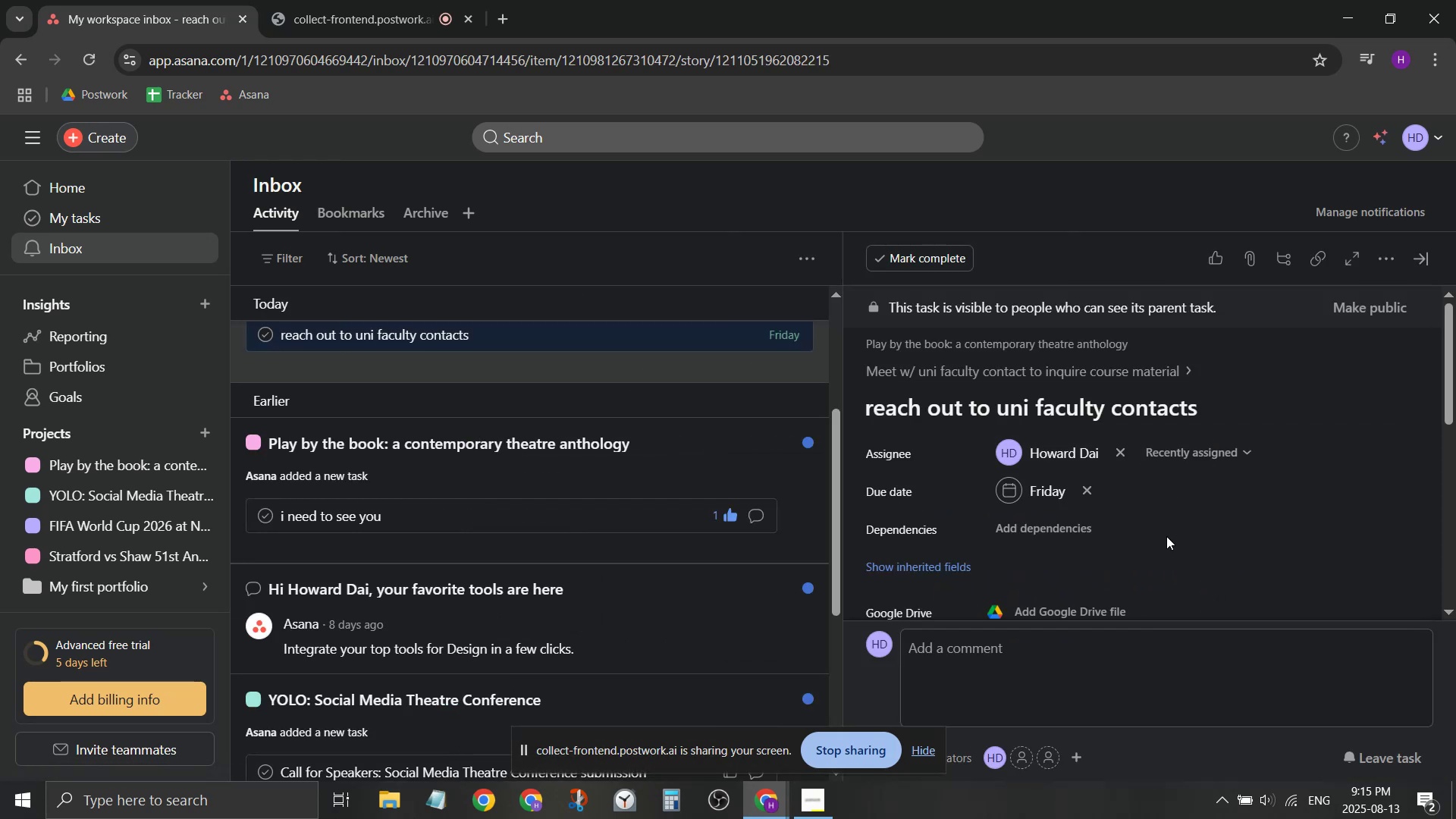 
scroll: coordinate [1162, 524], scroll_direction: down, amount: 5.0
 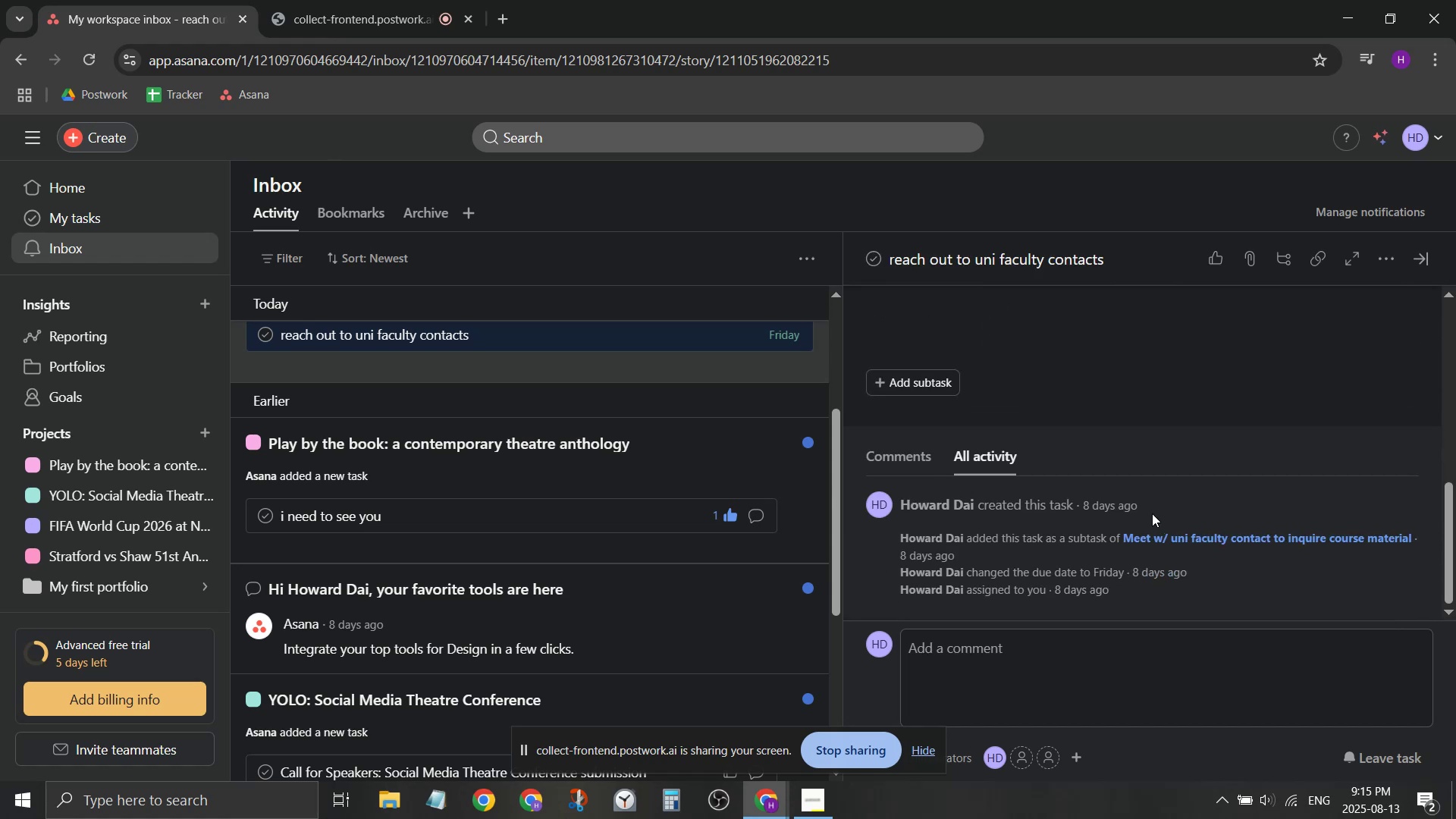 
scroll: coordinate [1144, 504], scroll_direction: up, amount: 8.0
 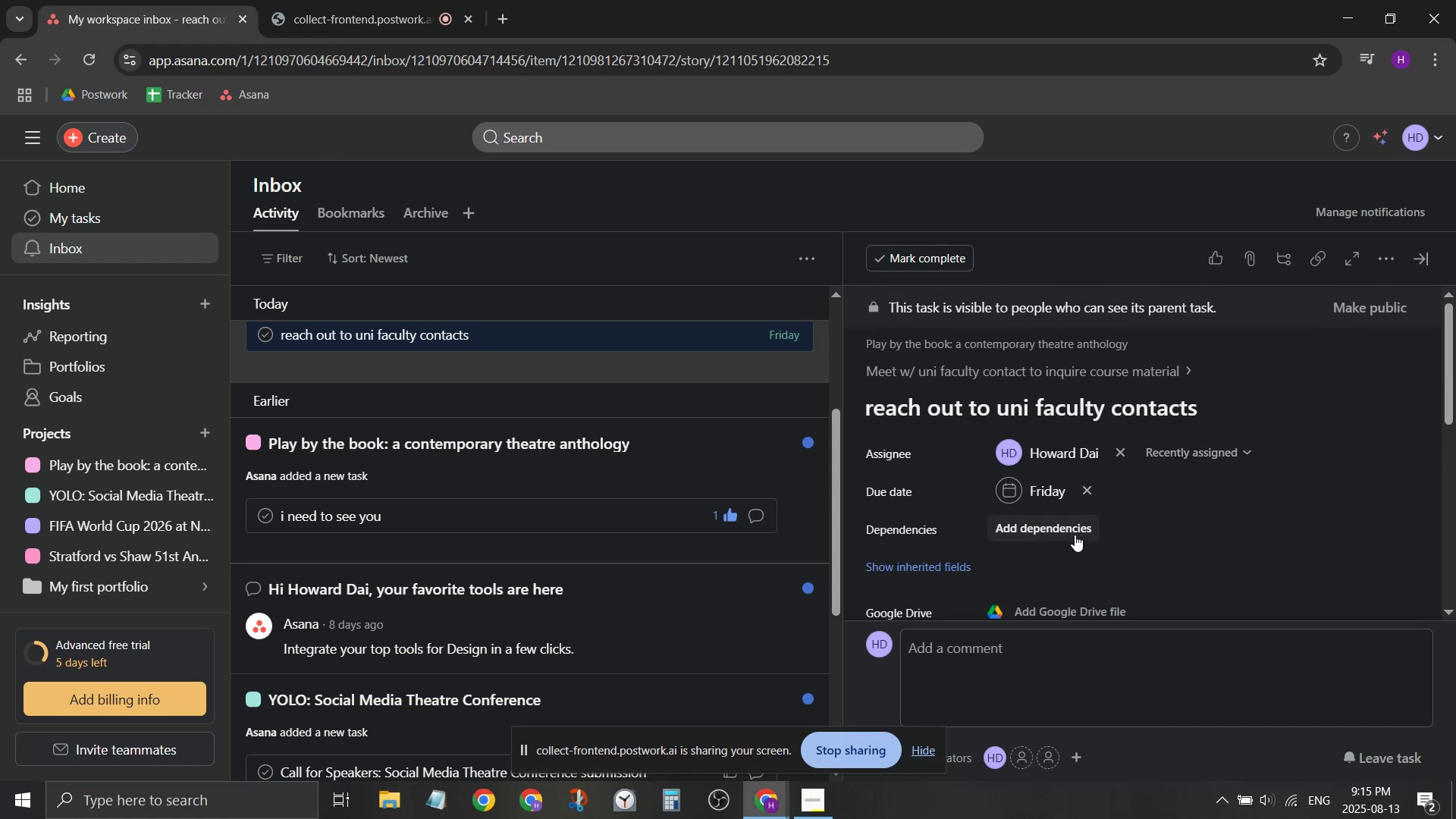 
scroll: coordinate [1070, 535], scroll_direction: down, amount: 1.0
 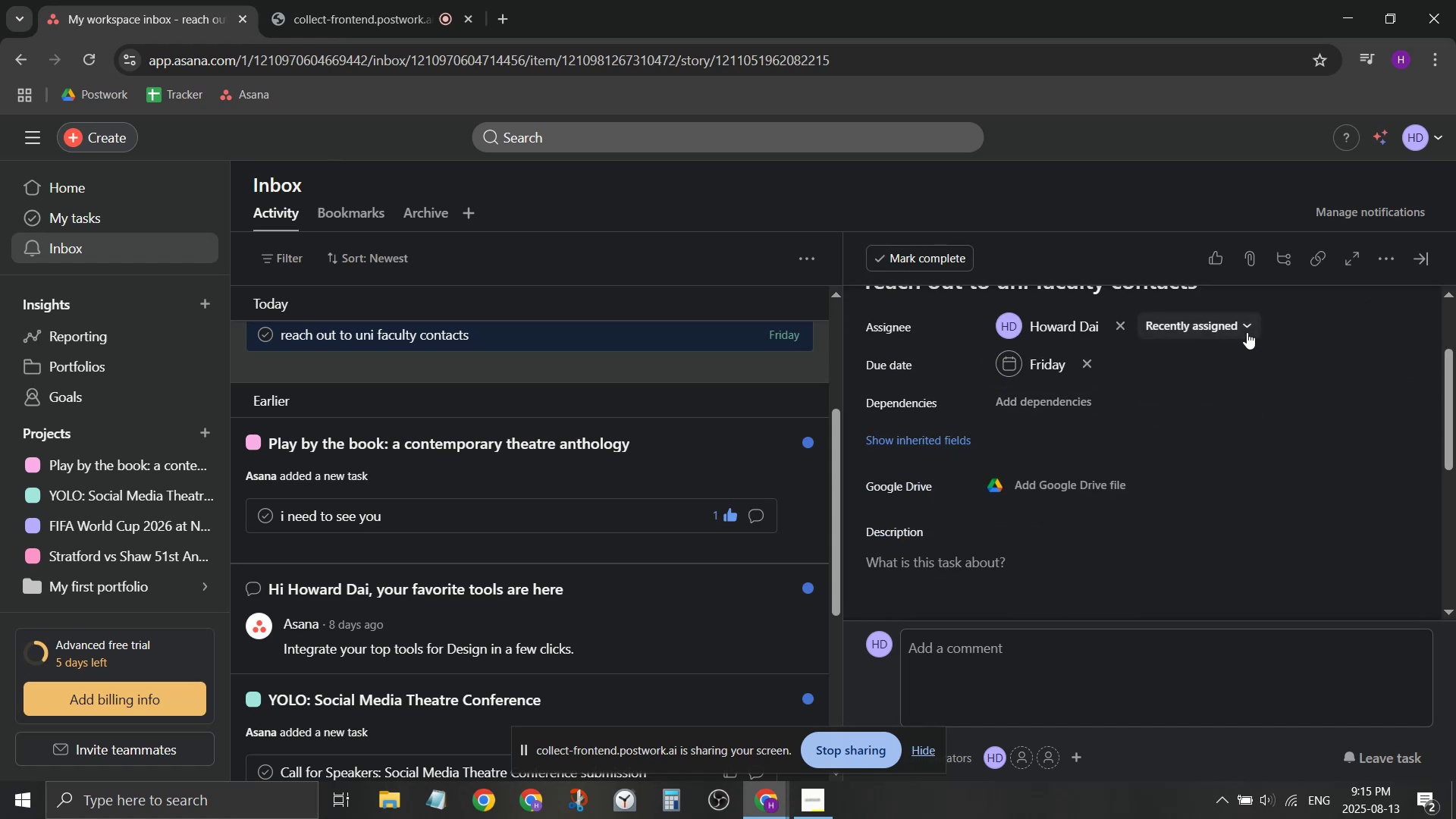 
left_click([965, 445])
 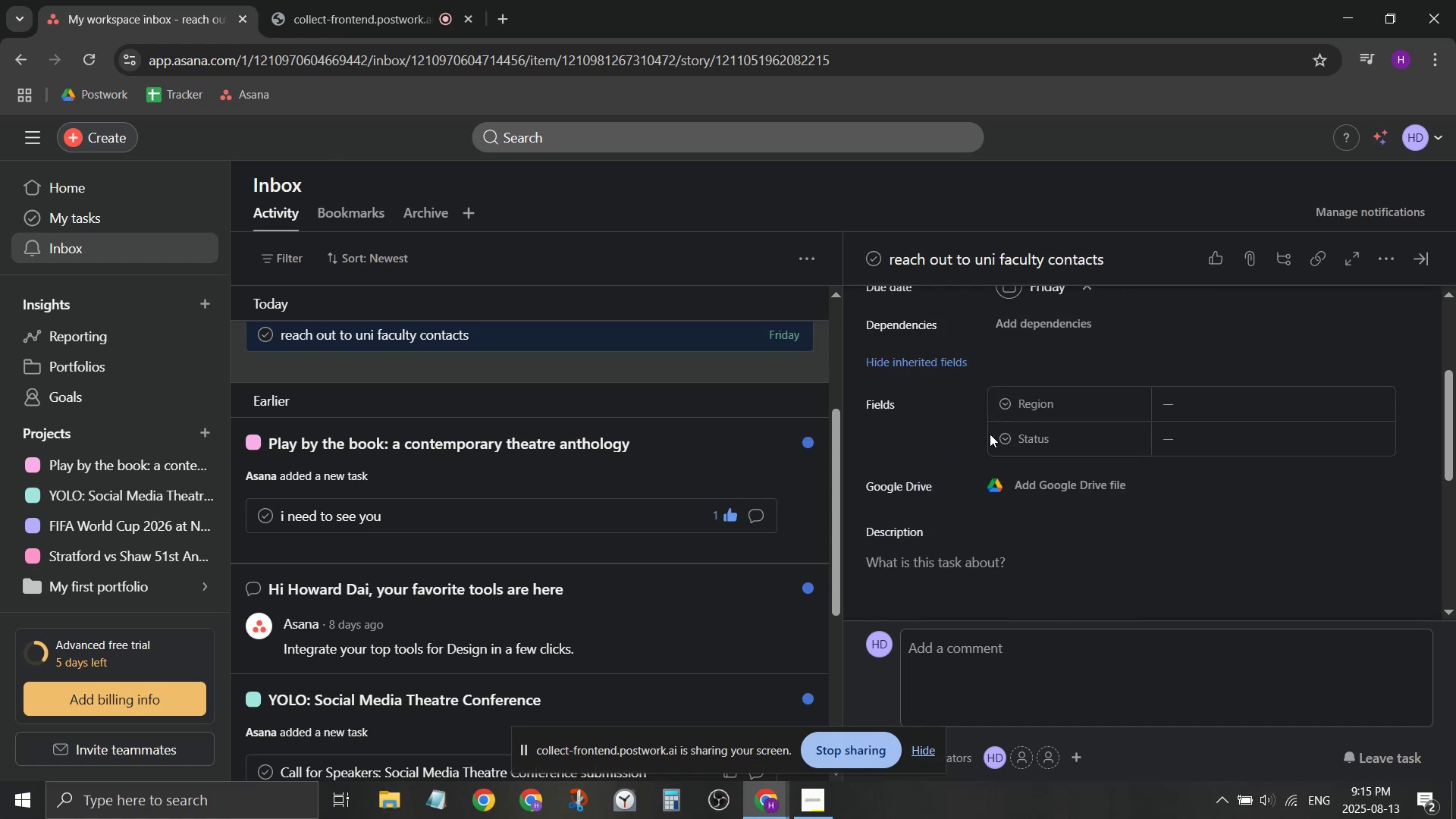 
scroll: coordinate [981, 424], scroll_direction: up, amount: 2.0
 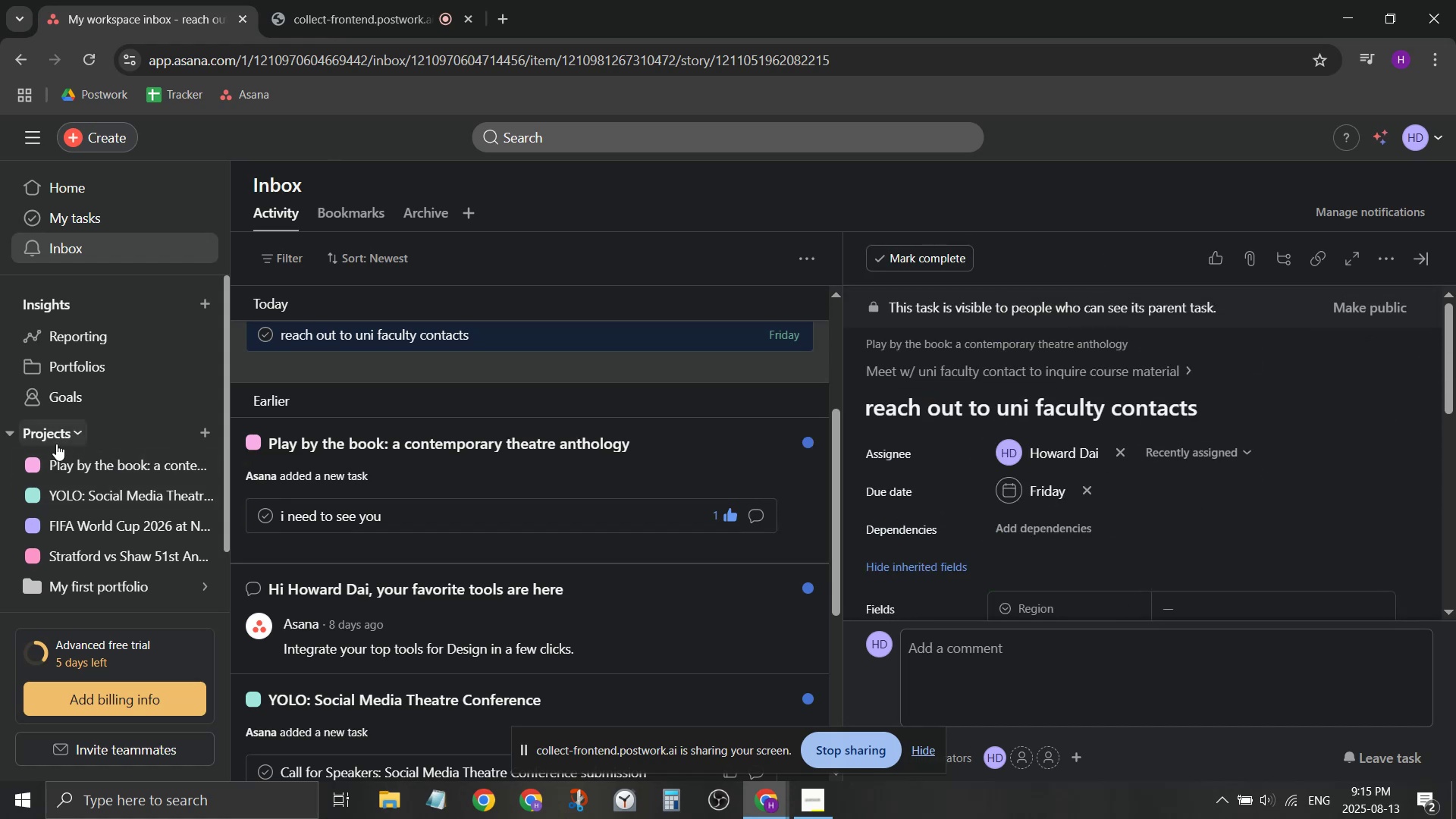 
left_click([42, 441])
 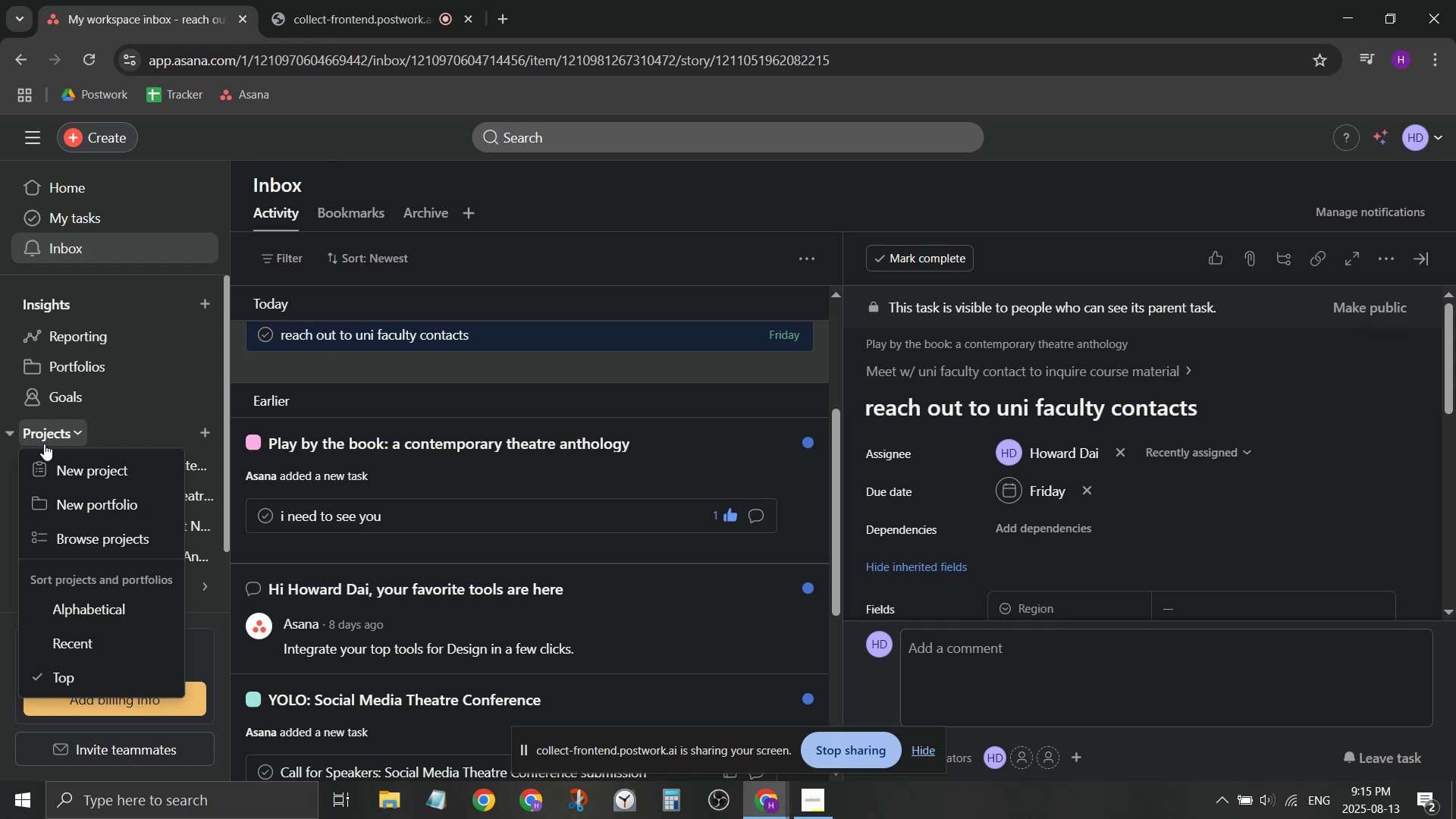 
left_click([61, 473])
 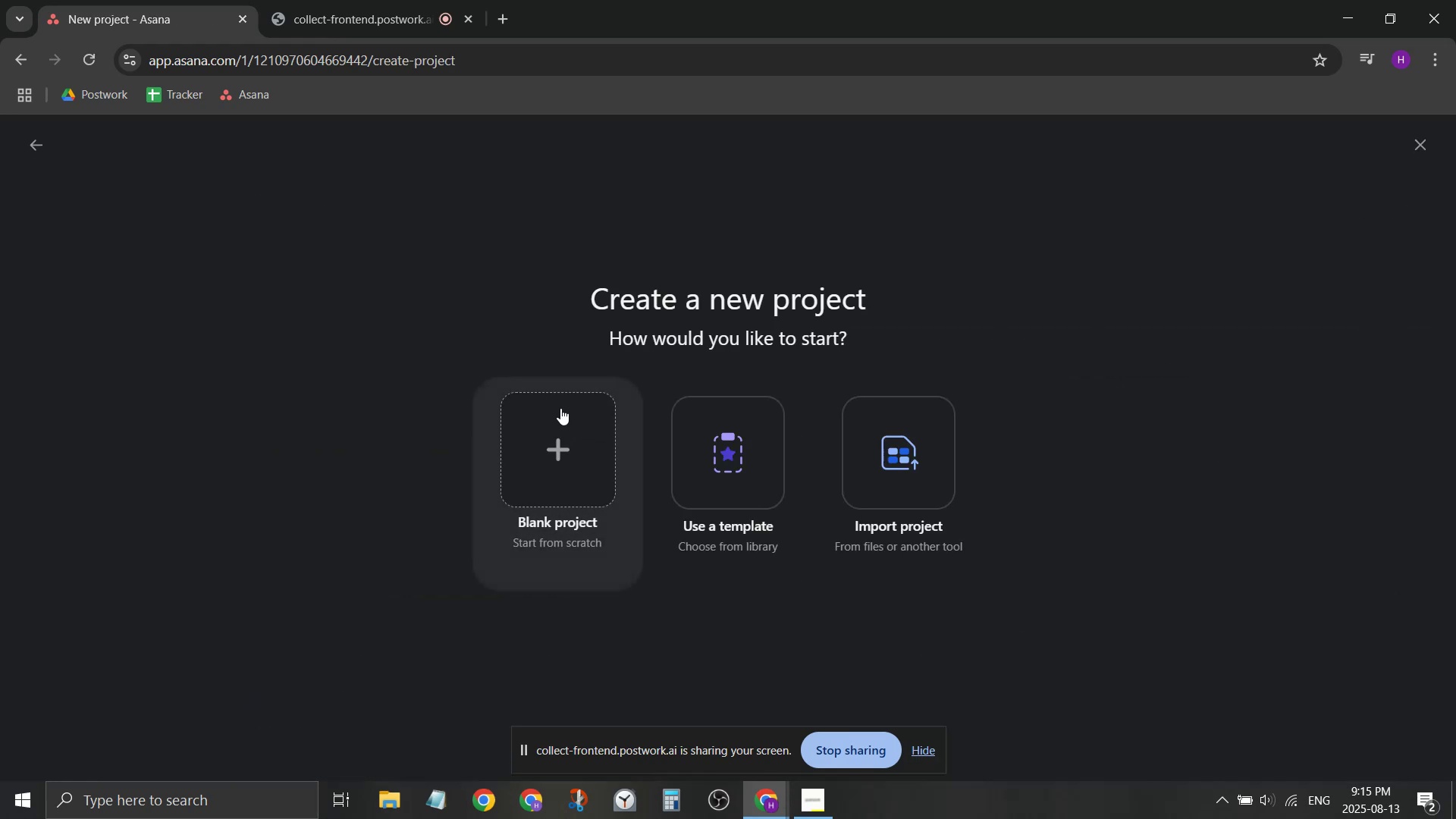 
left_click([558, 426])
 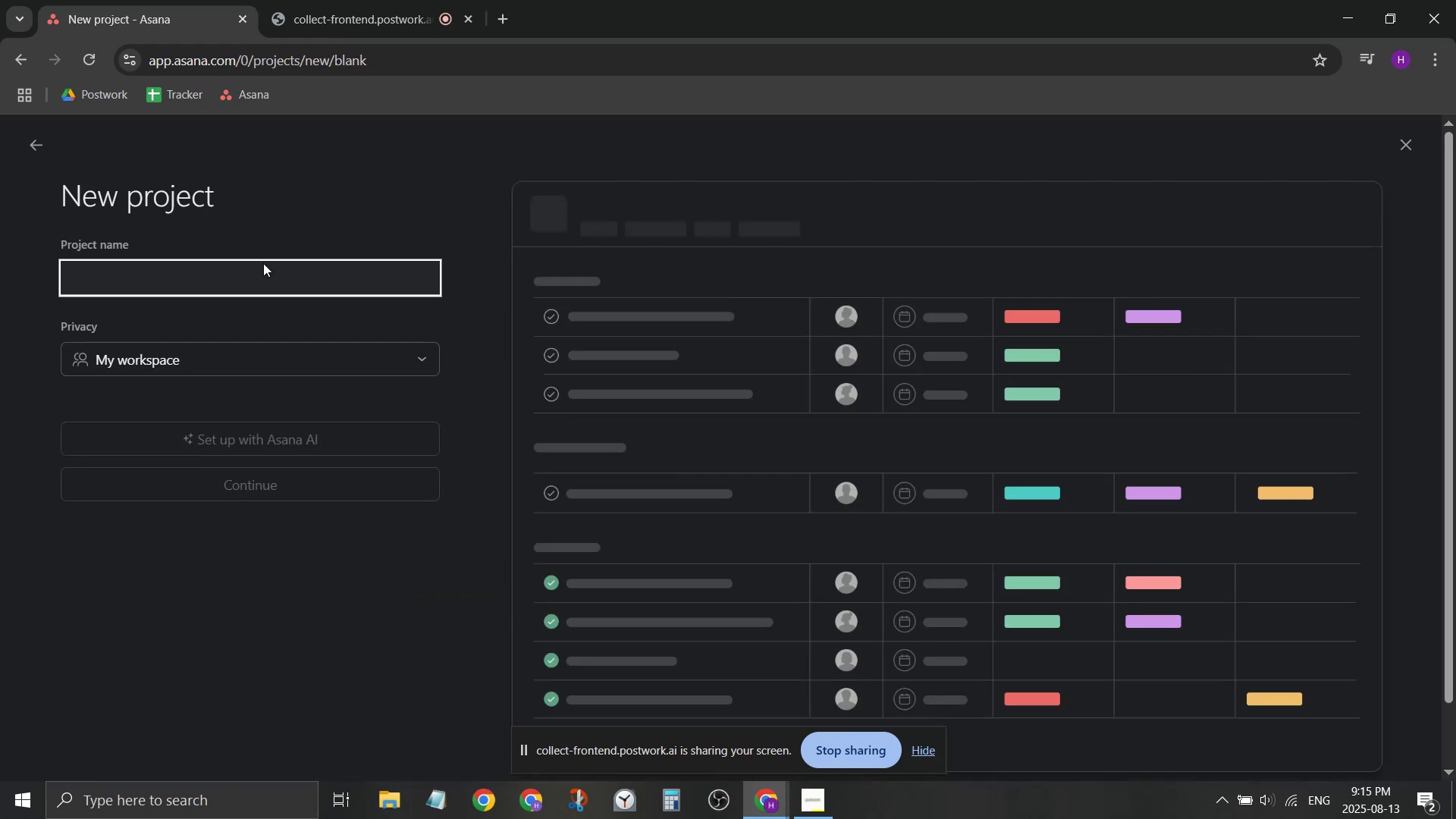 
left_click([263, 267])
 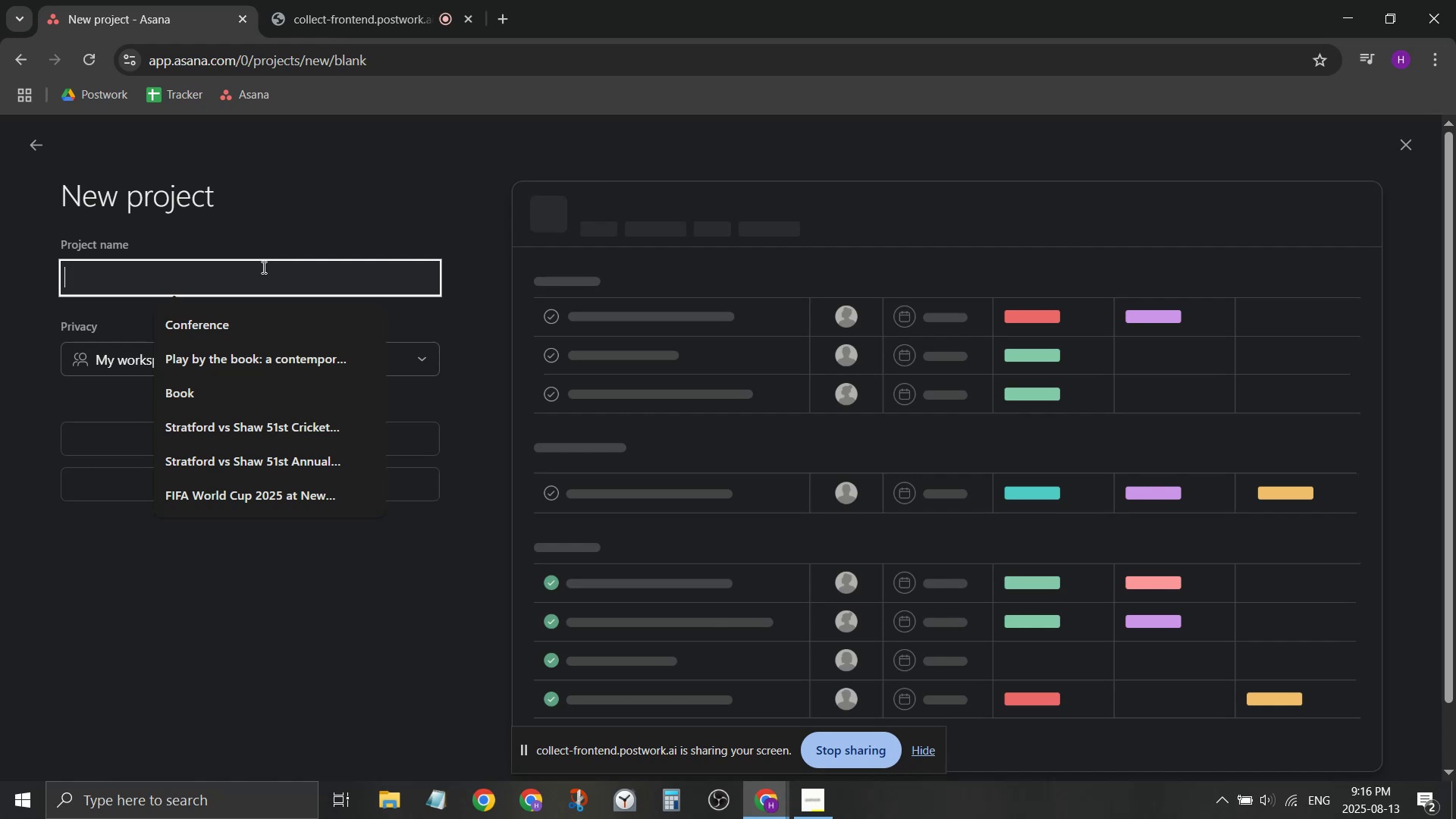 
wait(23.58)
 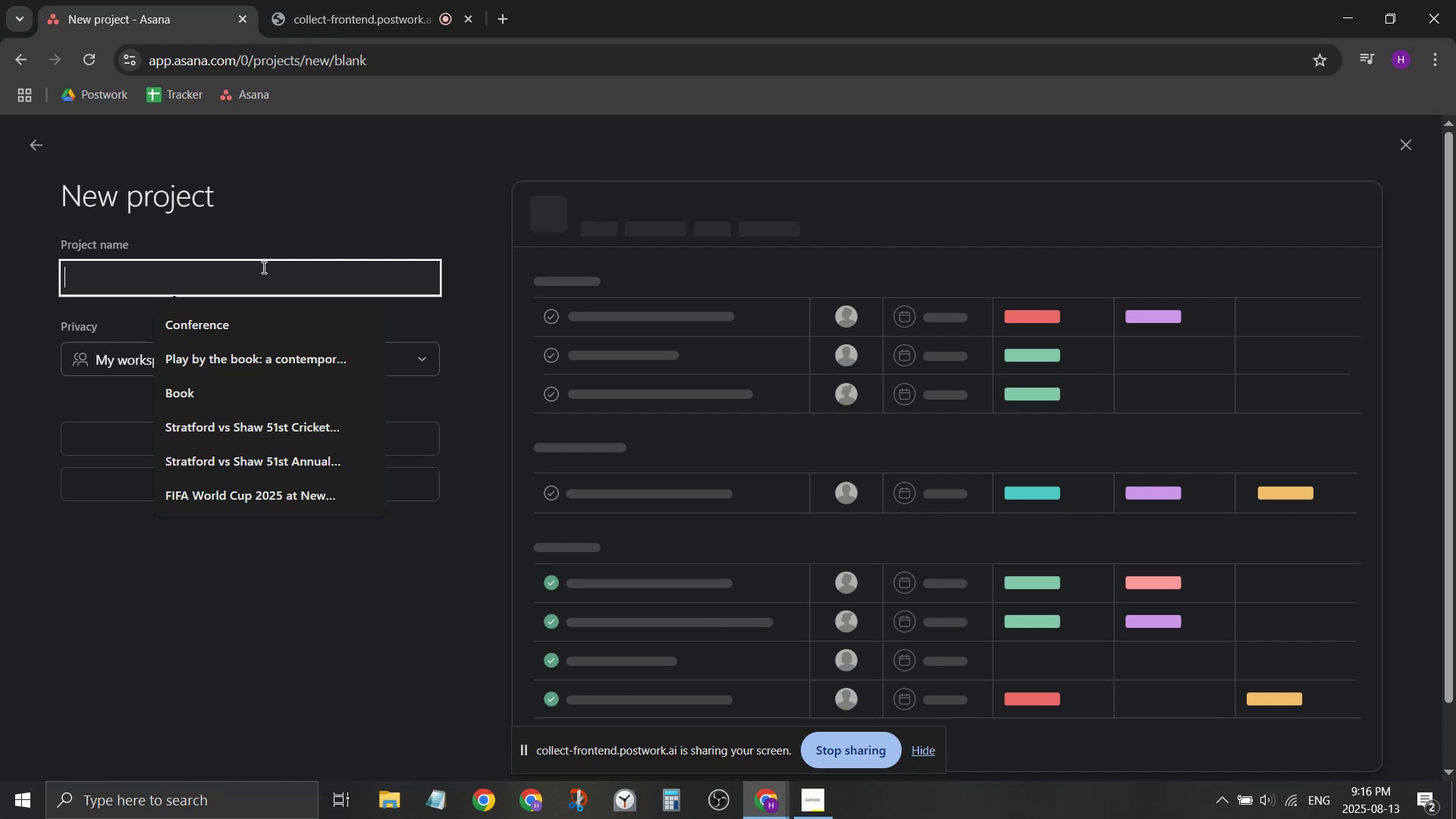 
type(Mommy)
key(Backspace)
key(Backspace)
key(Backspace)
key(Backspace)
key(Backspace)
type(Mommy Issues)
 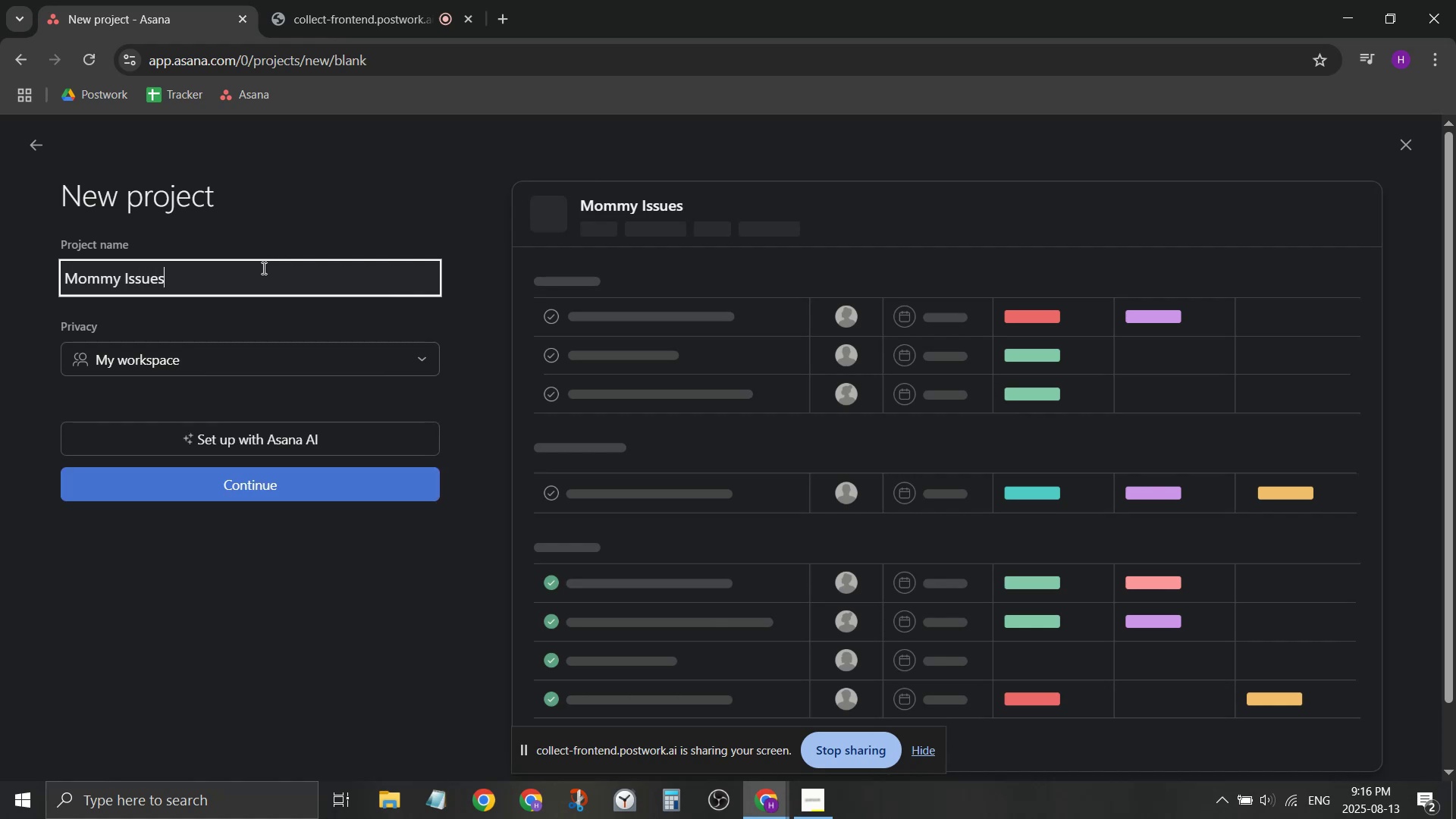 
left_click([241, 503])
 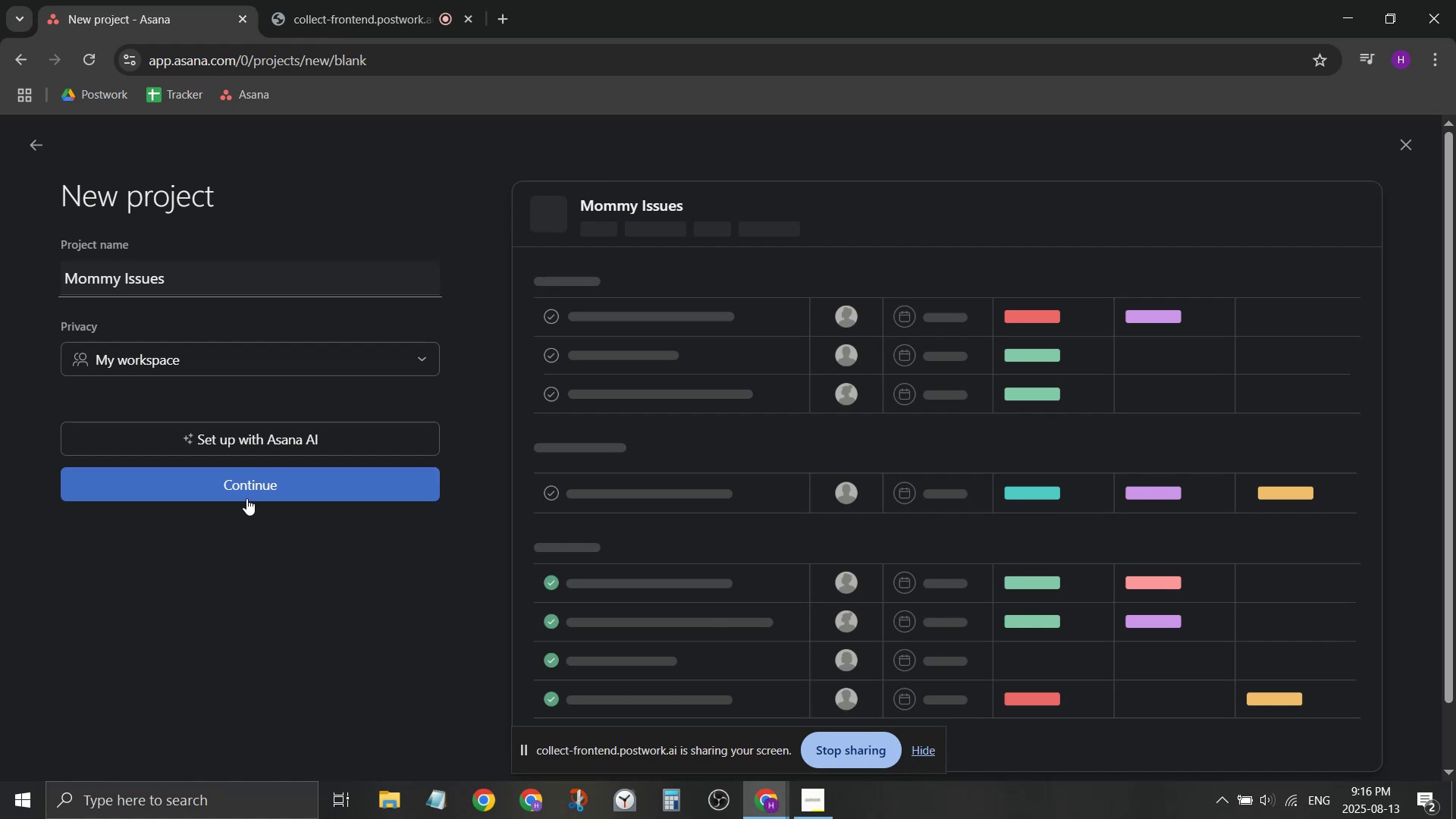 
left_click([246, 498])
 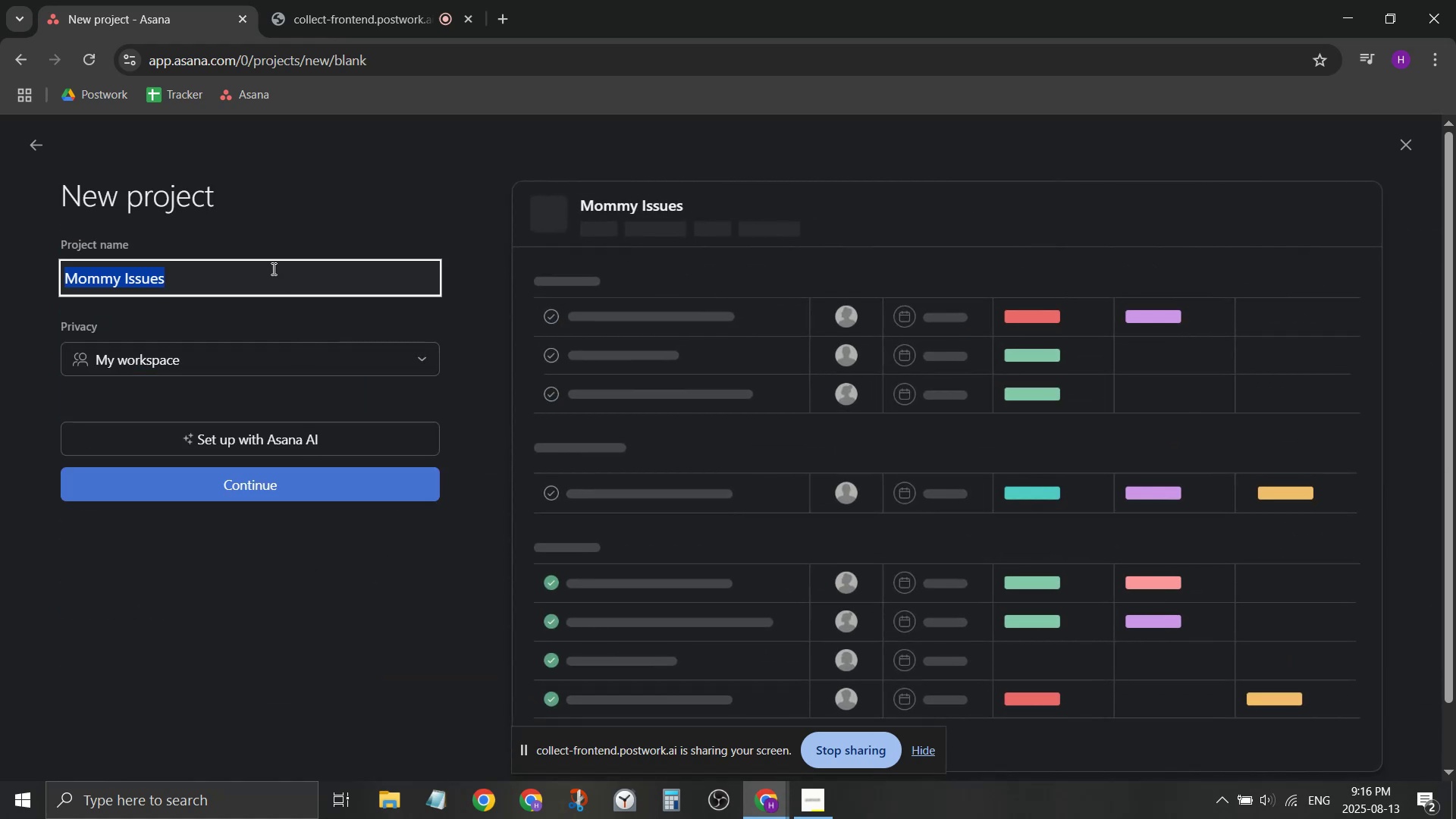 
wait(7.97)
 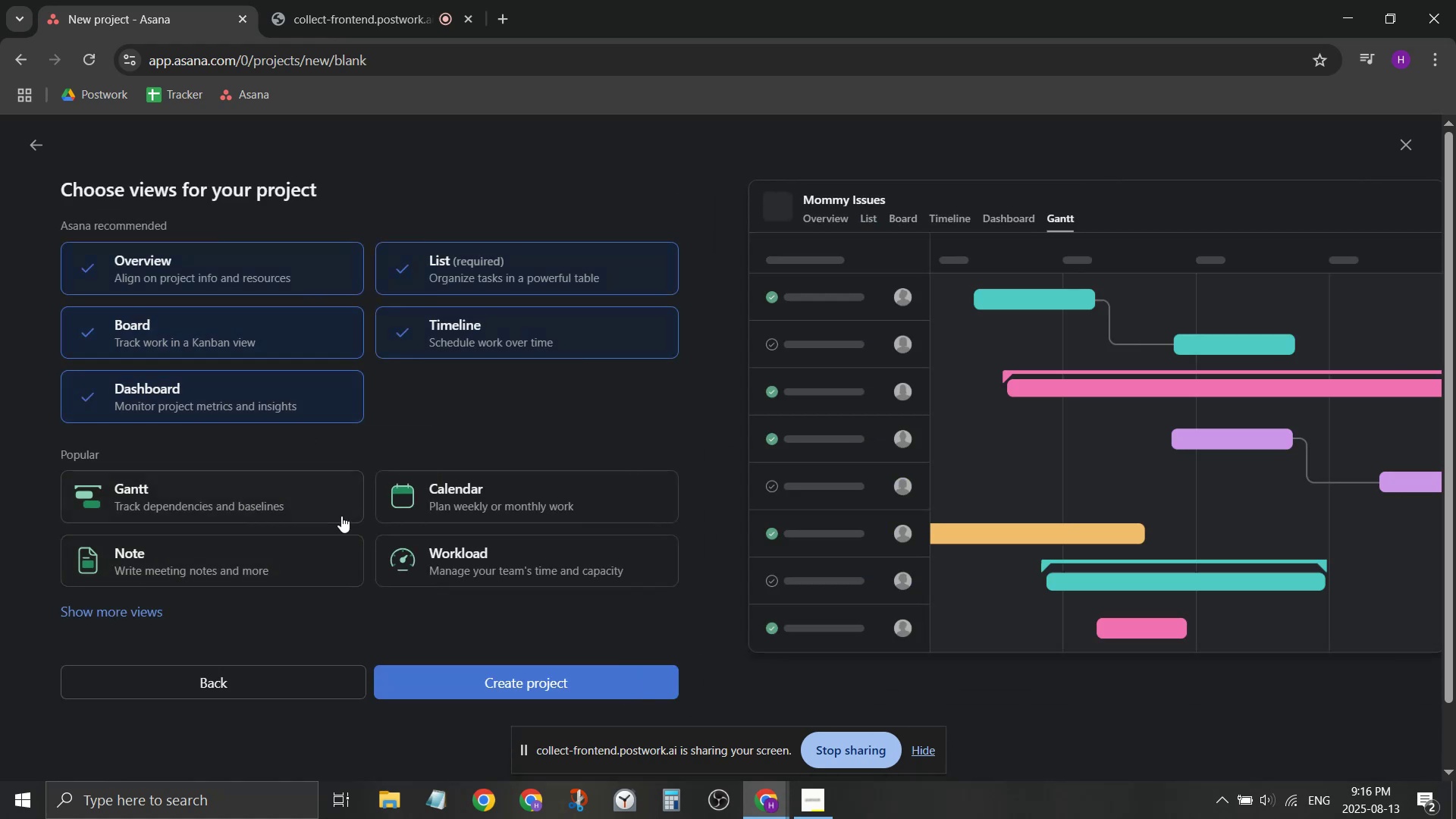 
type(Parental Conflict)
 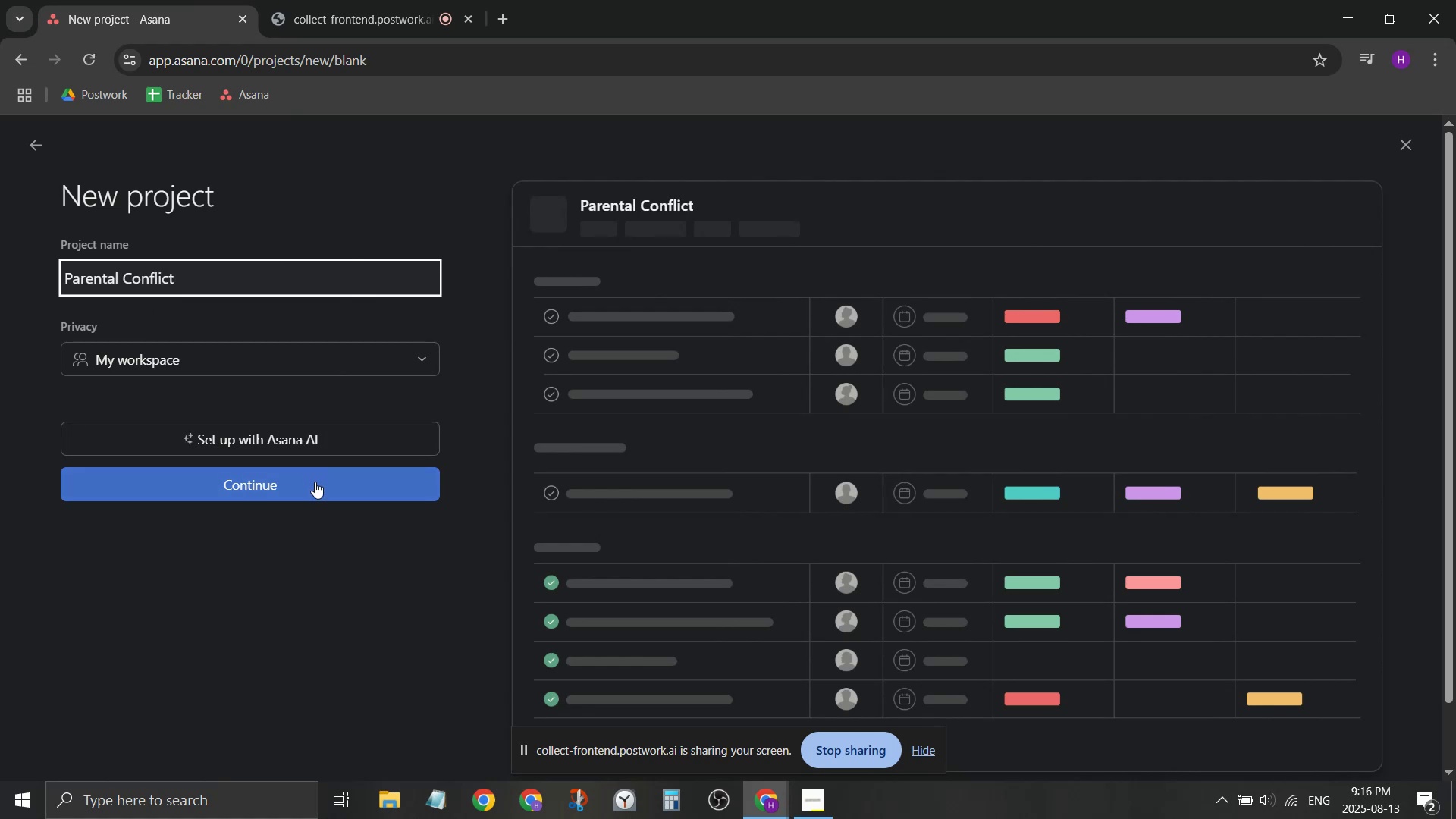 
left_click([315, 482])
 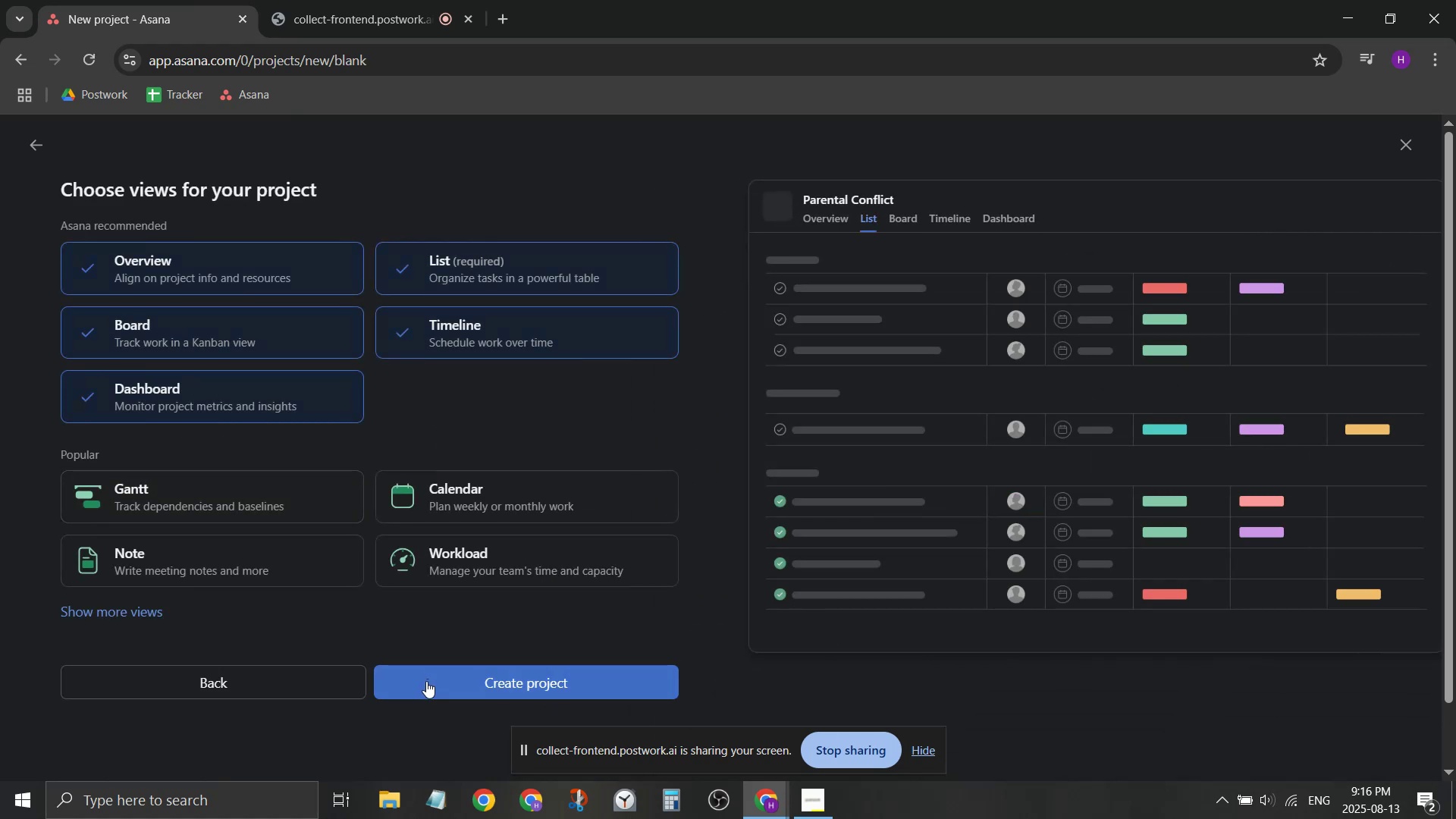 
left_click([426, 681])
 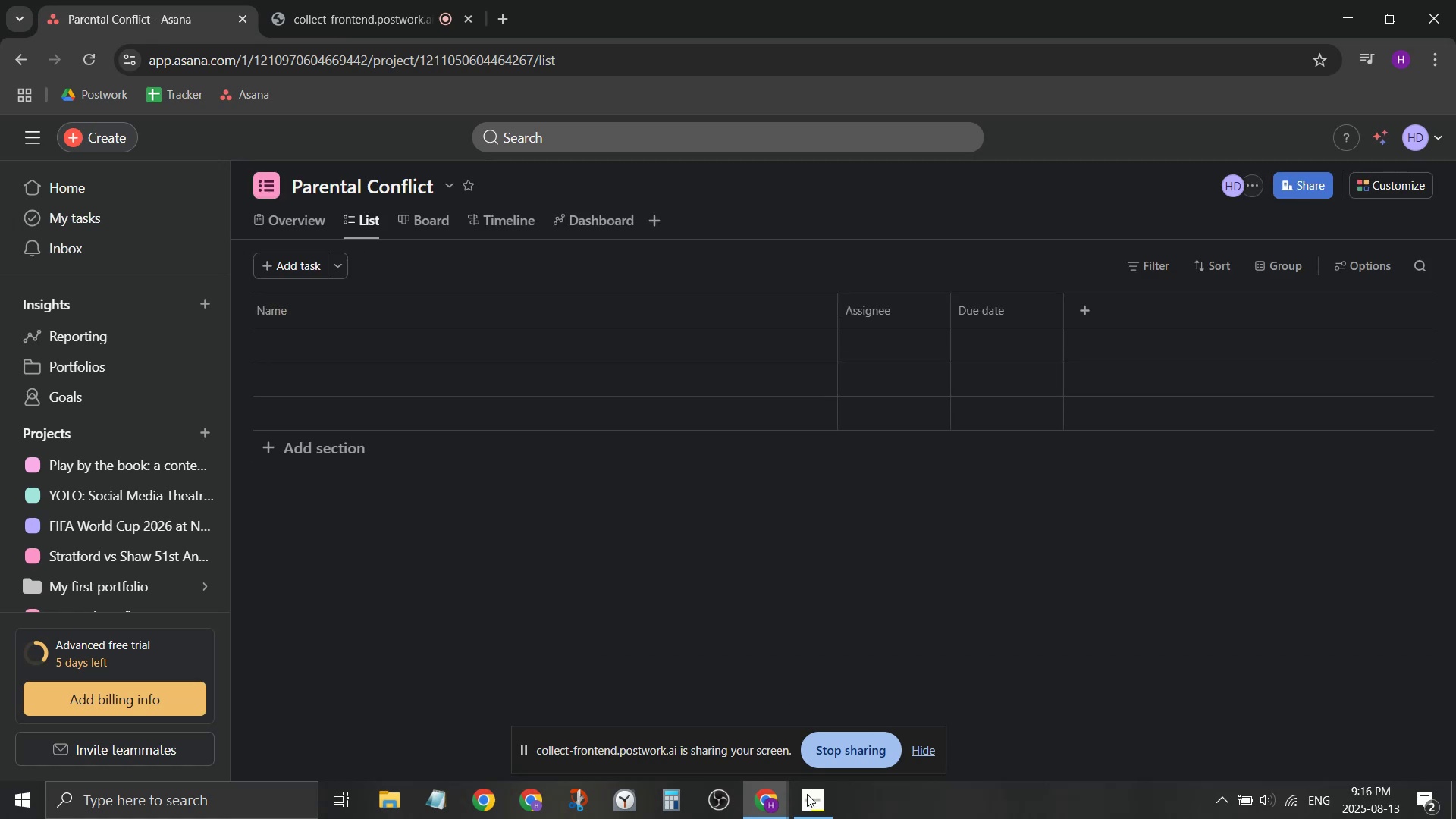 
left_click([930, 754])
 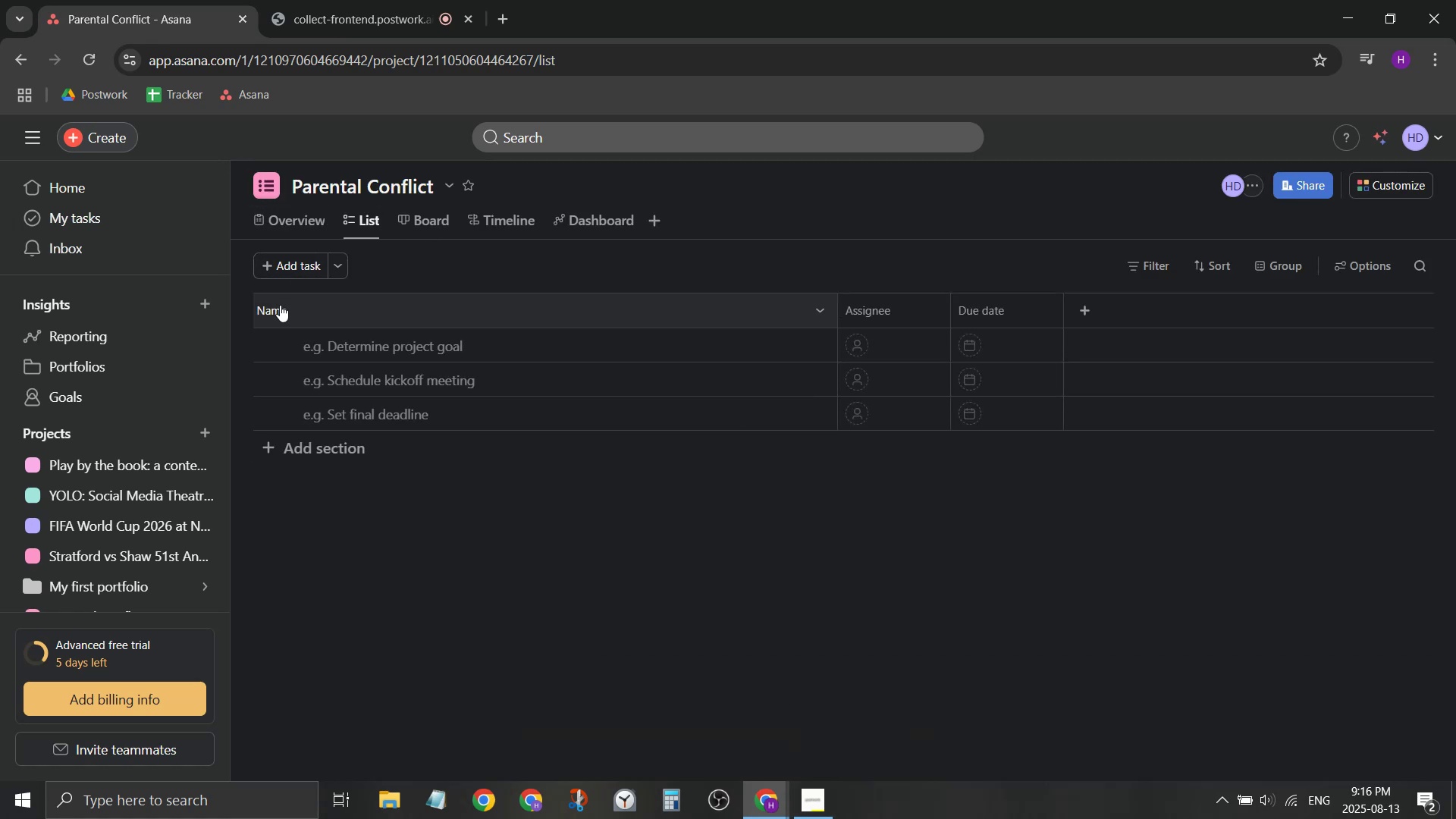 
left_click([270, 222])
 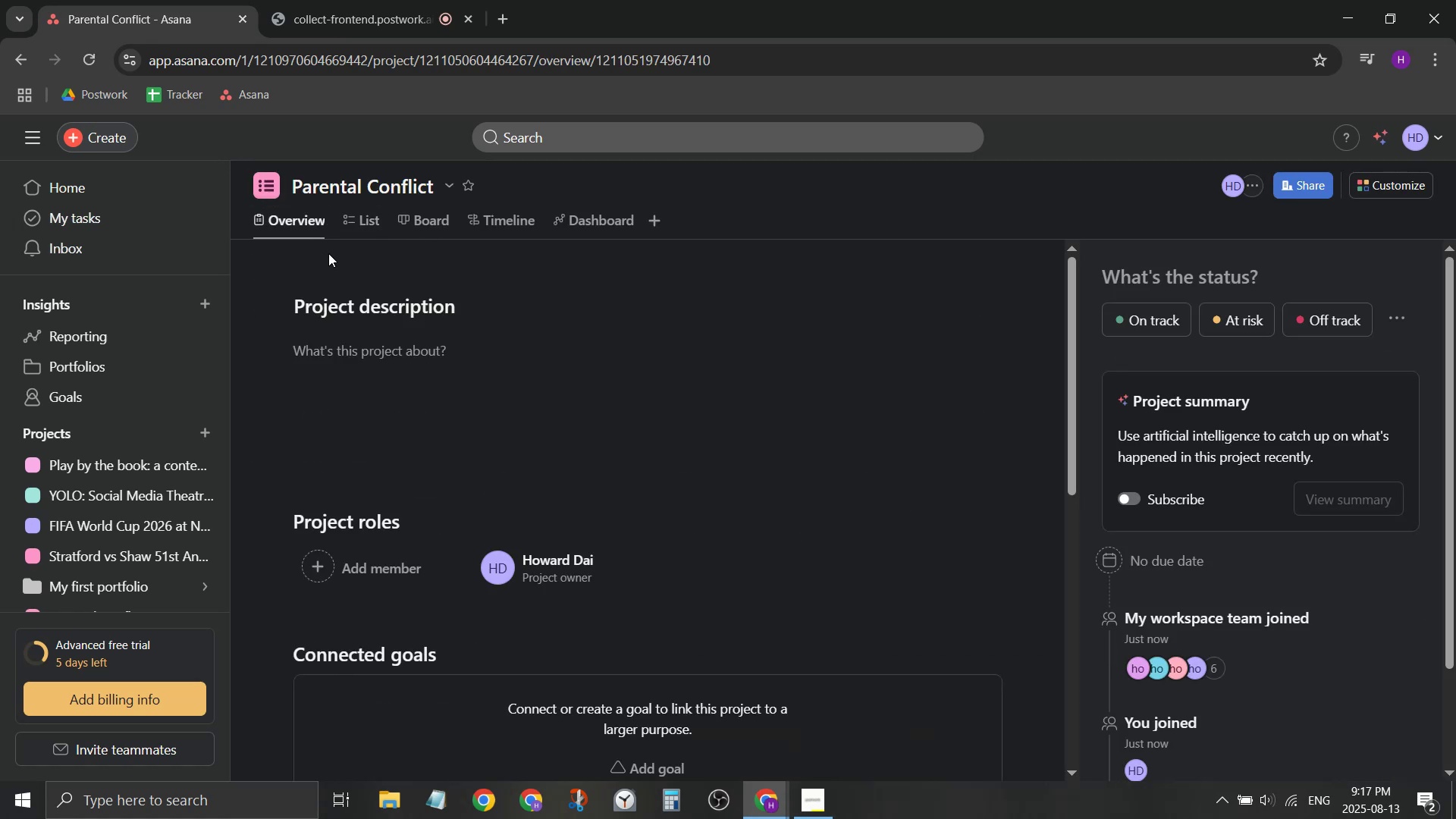 
wait(8.16)
 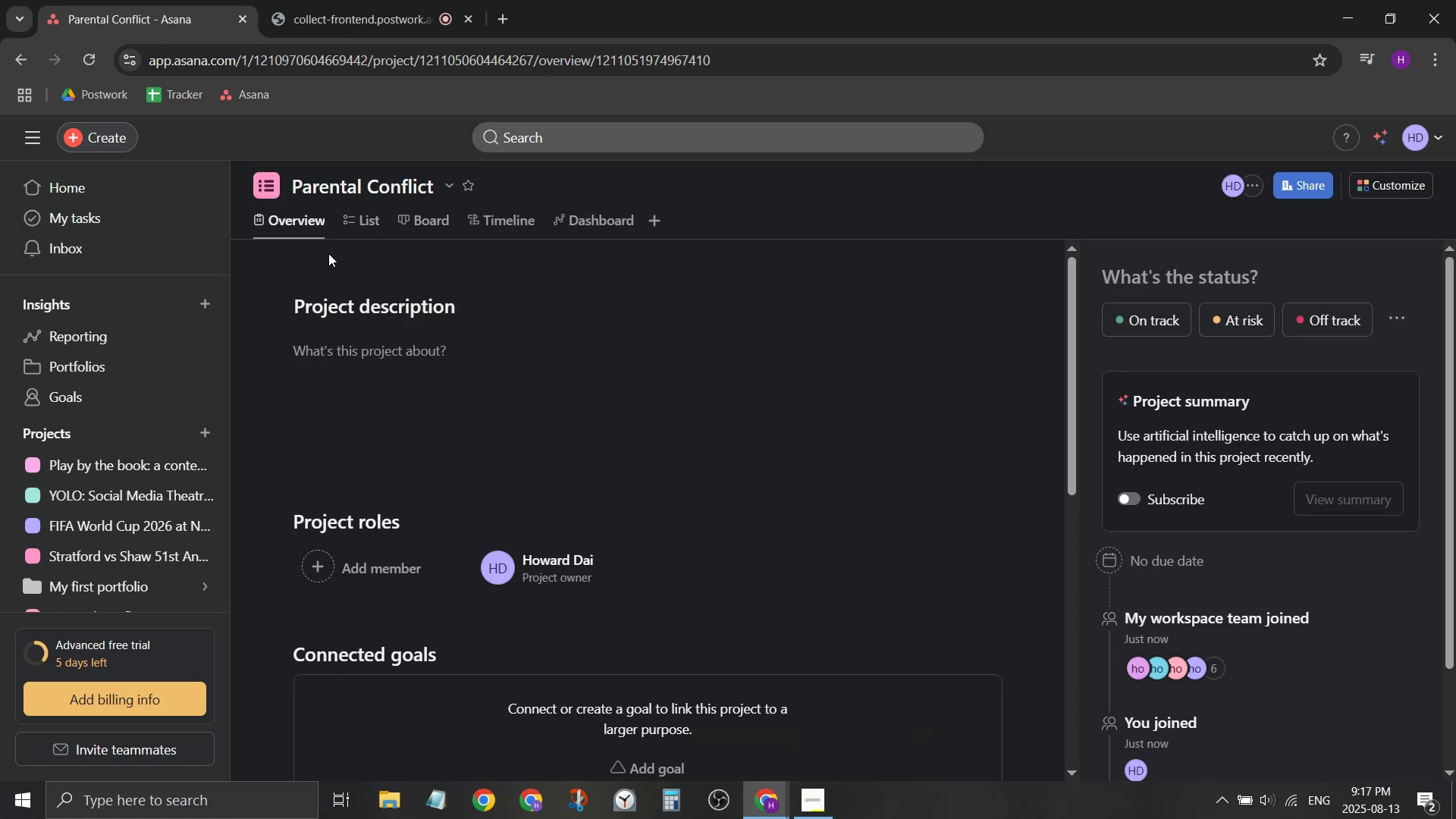 
left_click([497, 295])
 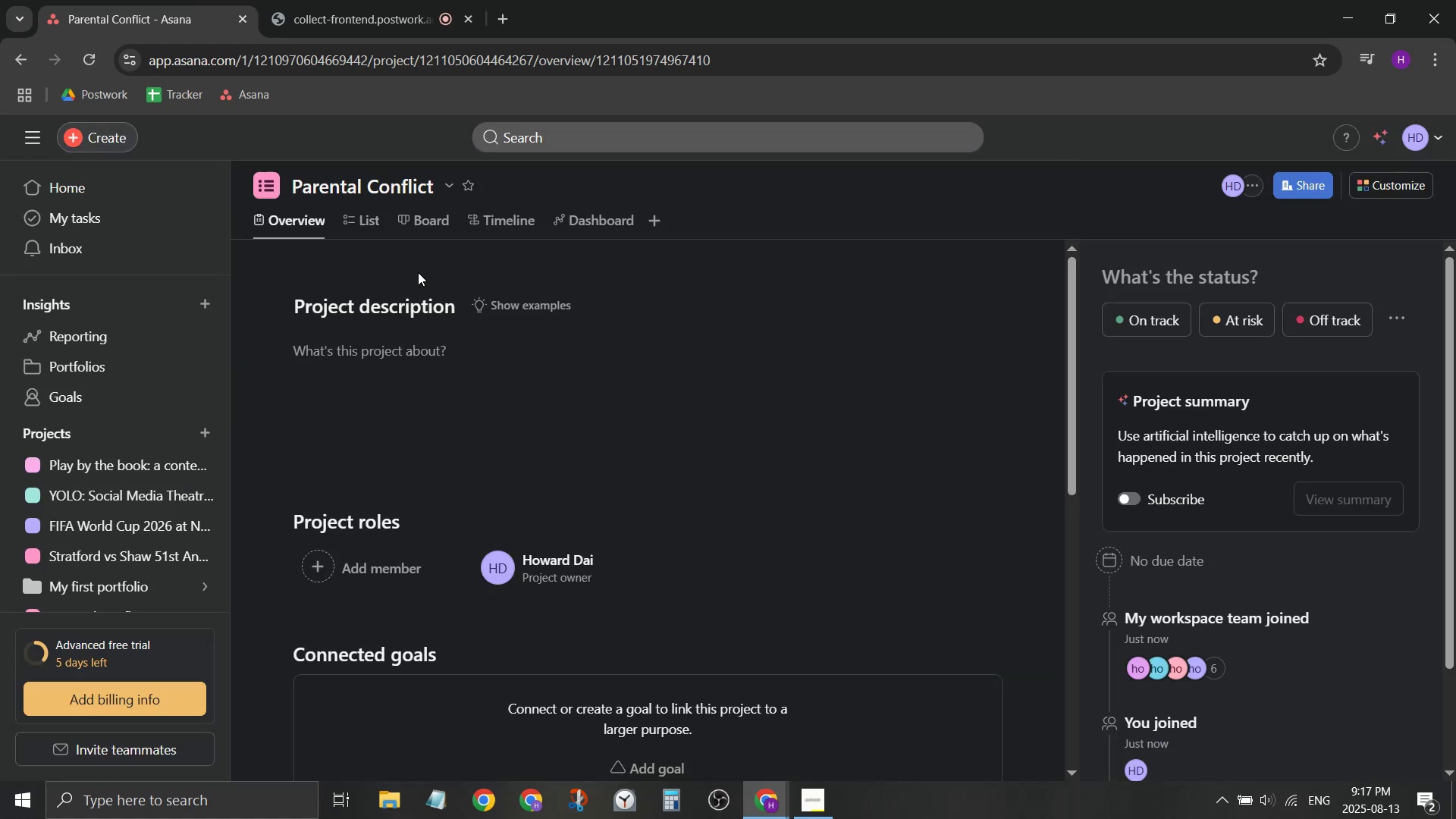 
left_click([387, 308])
 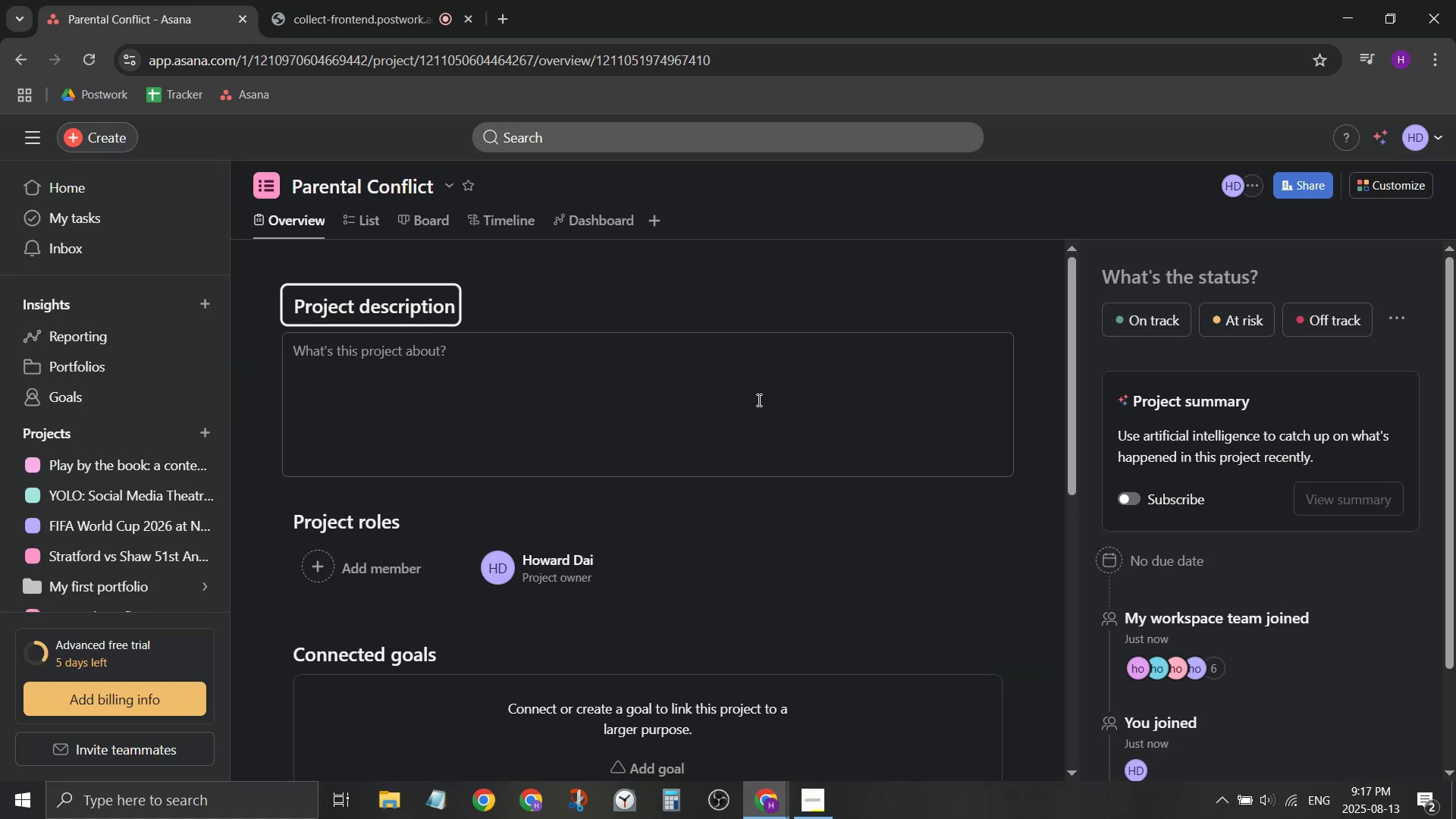 
left_click([713, 392])
 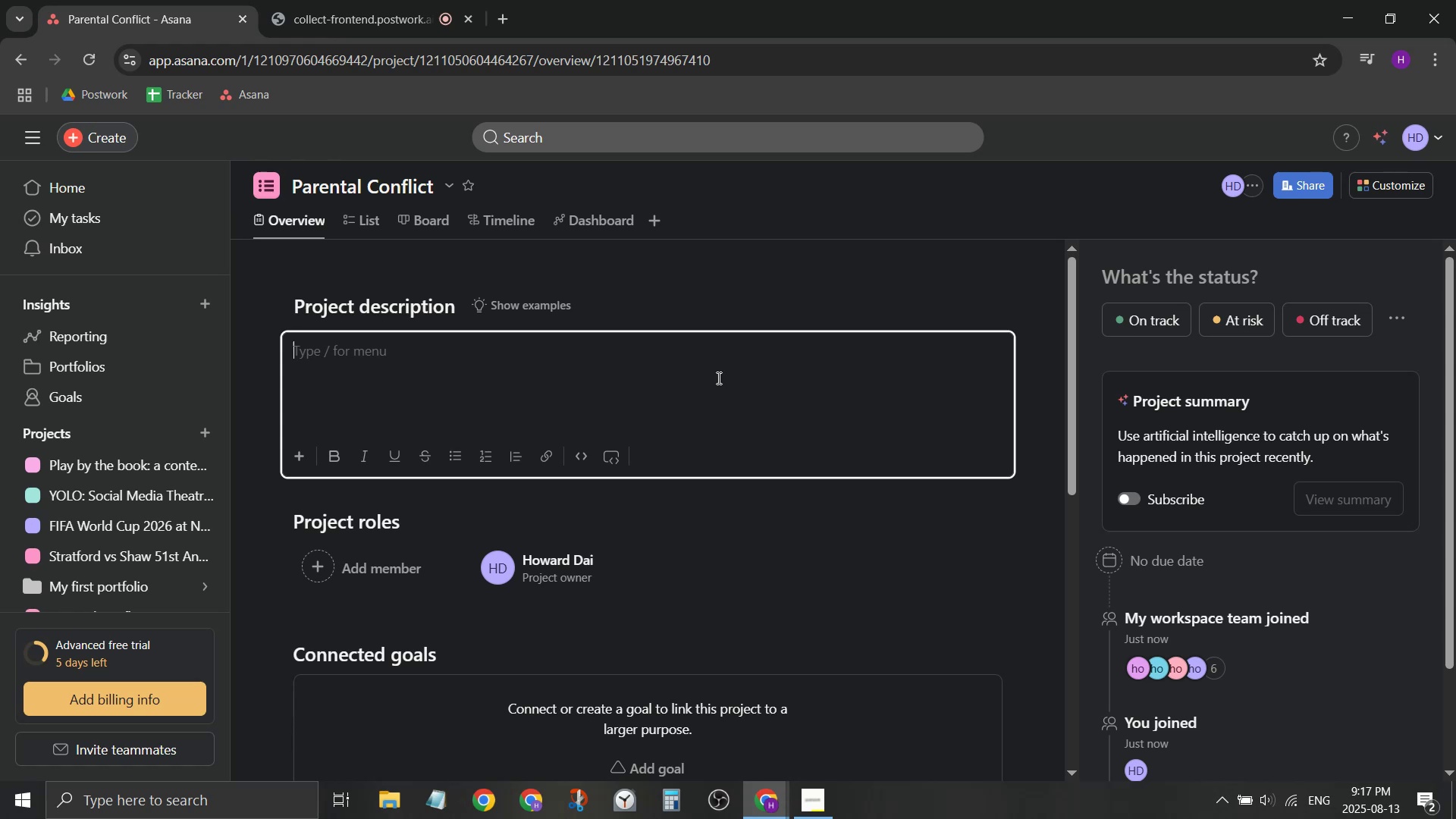 
type(Workpka)
key(Backspace)
key(Backspace)
type(lan to get O)
key(Backspace)
key(Backspace)
type( M)
key(Backspace)
type("Parental Conflict" by Libra)
key(Backspace)
key(Backspace)
key(Backspace)
key(Backspace)
key(Backspace)
key(Backspace)
key(Backspace)
key(Backspace)
type(p)
key(Backspace)
 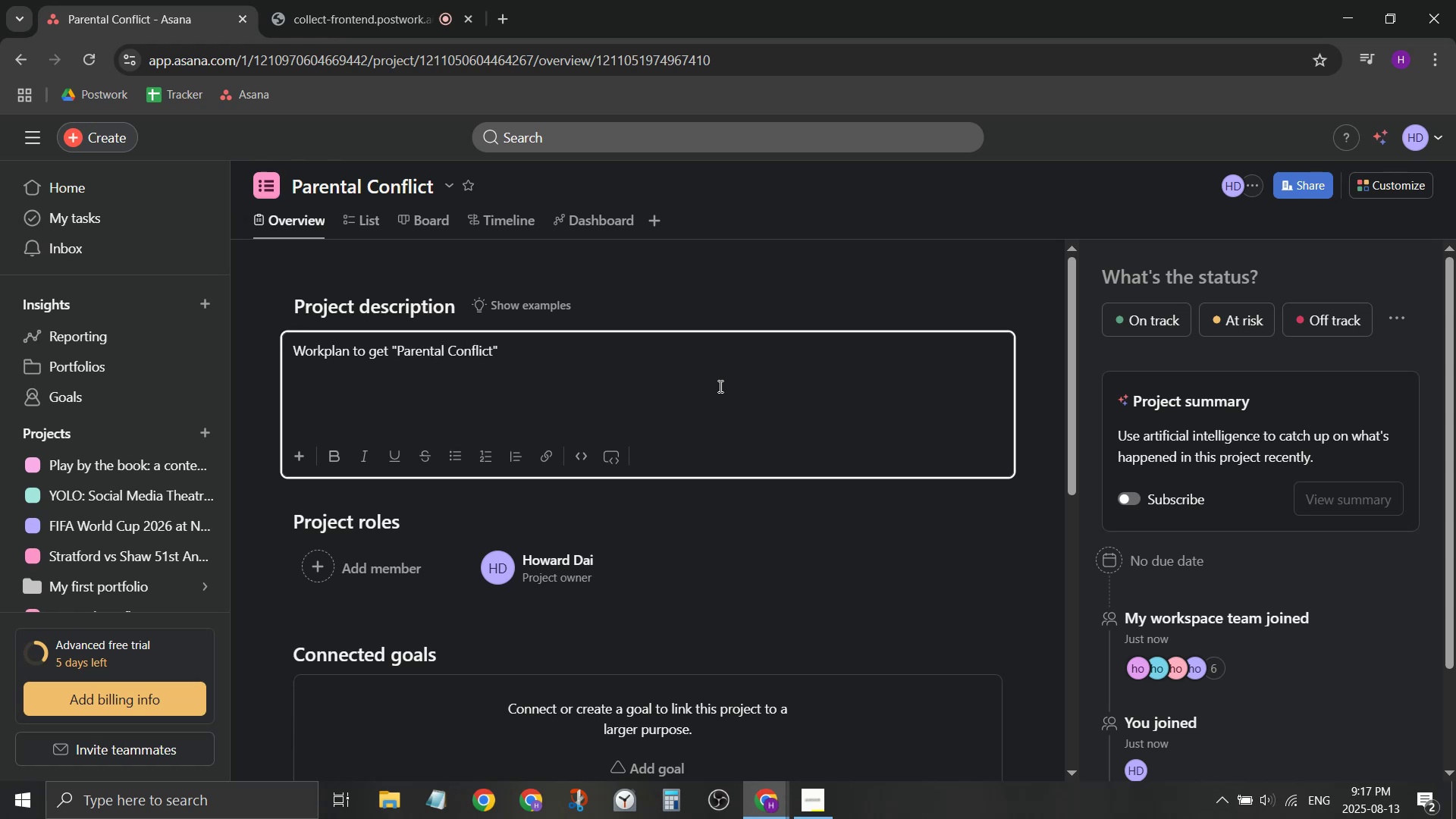 
hold_key(key=ArrowLeft, duration=0.96)
 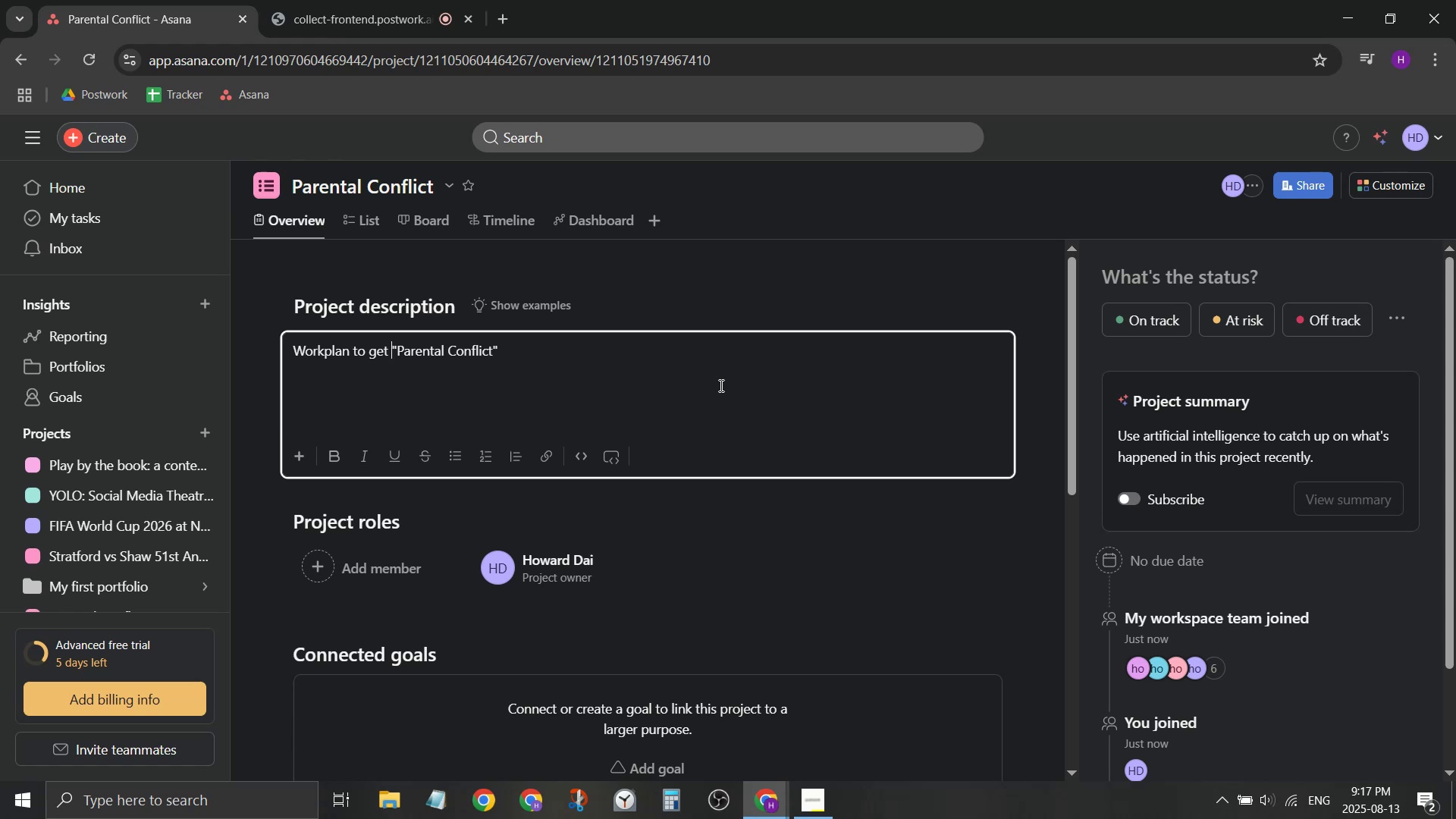 
hold_key(key=ArrowLeft, duration=0.84)
 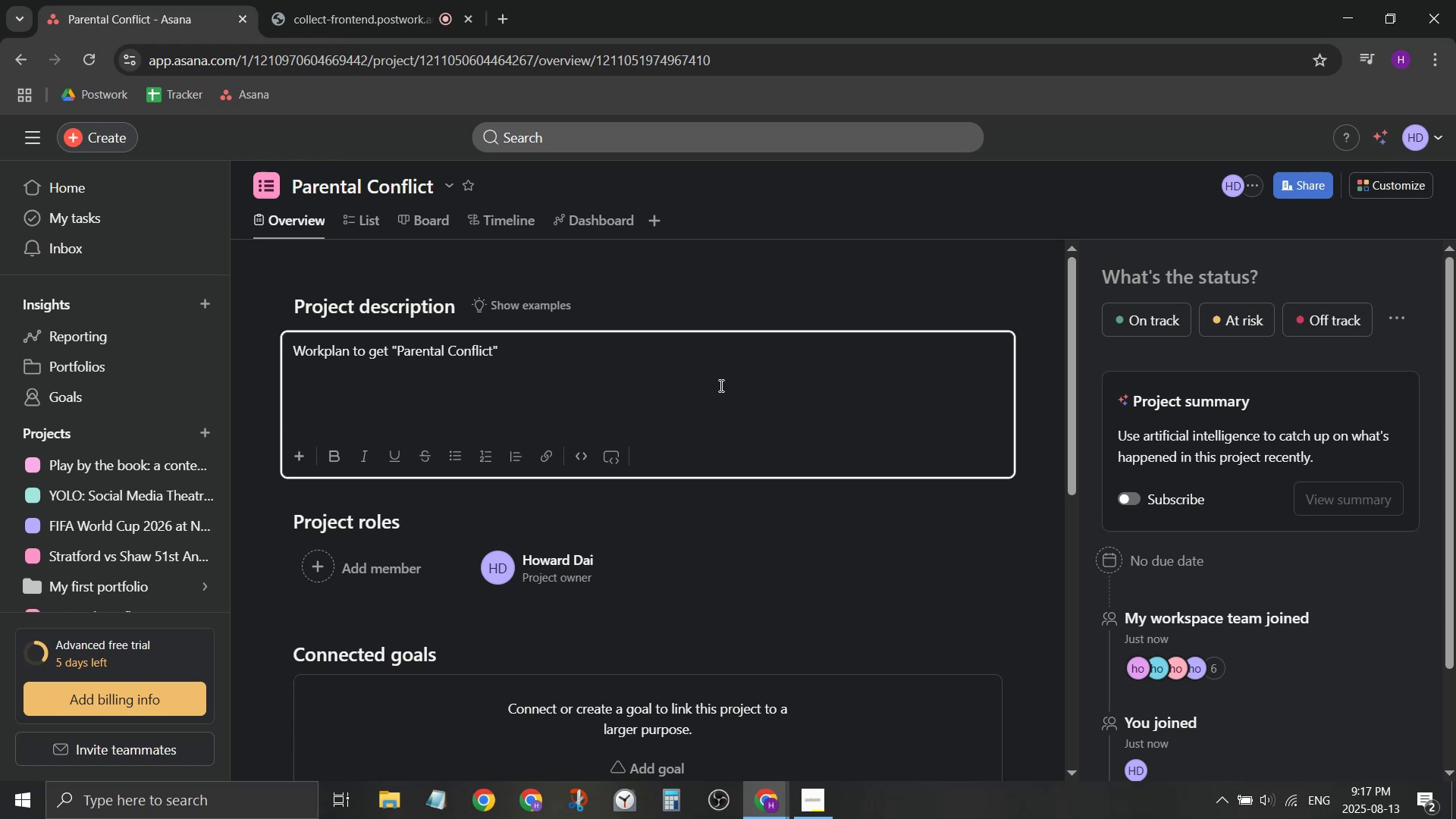 
key(Backspace)
key(Backspace)
key(Backspace)
type(make)
 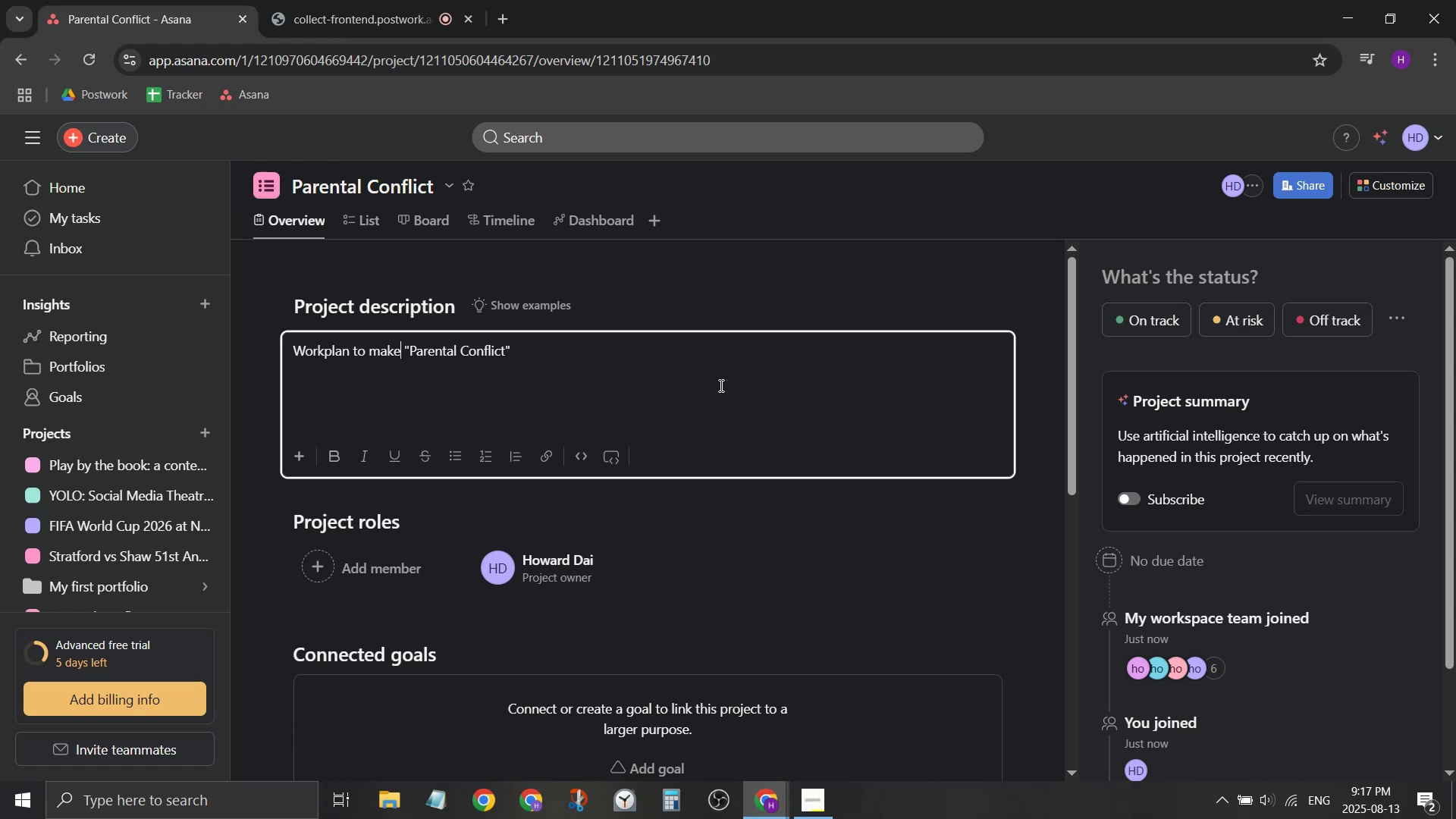 
key(ArrowDown)
 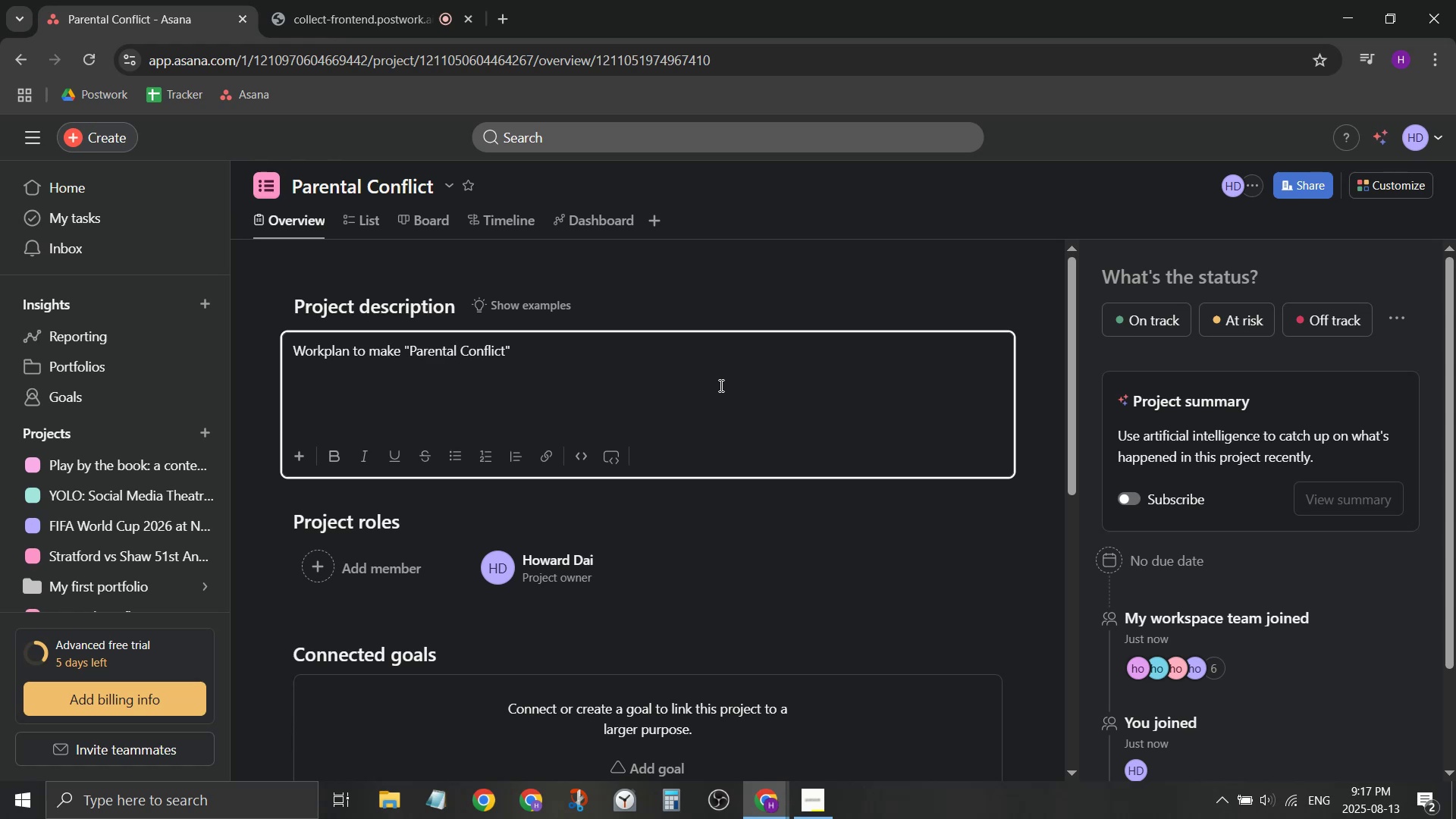 
type(into reality. )
key(Backspace)
key(Backspace)
type(! )
 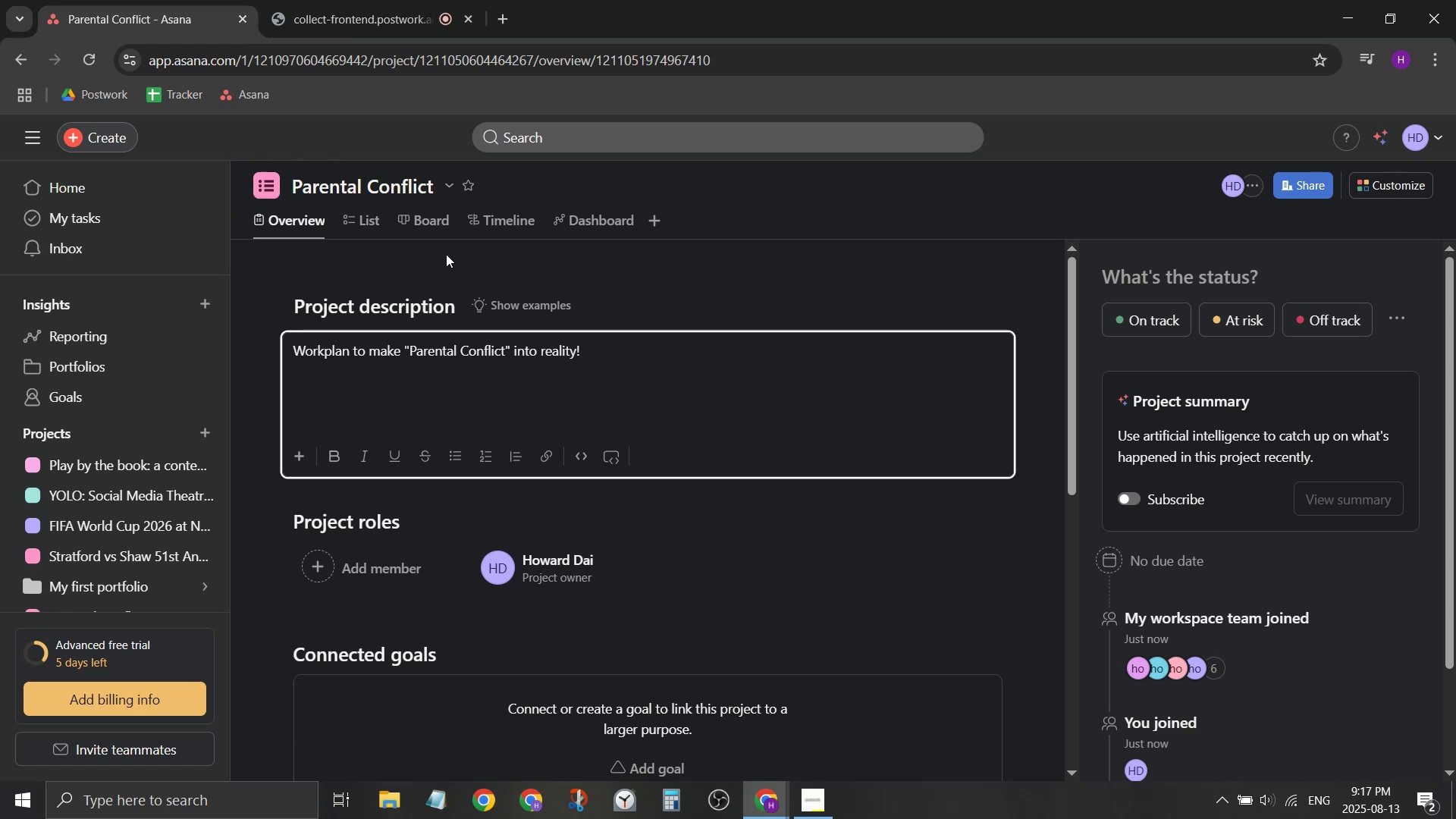 
wait(6.41)
 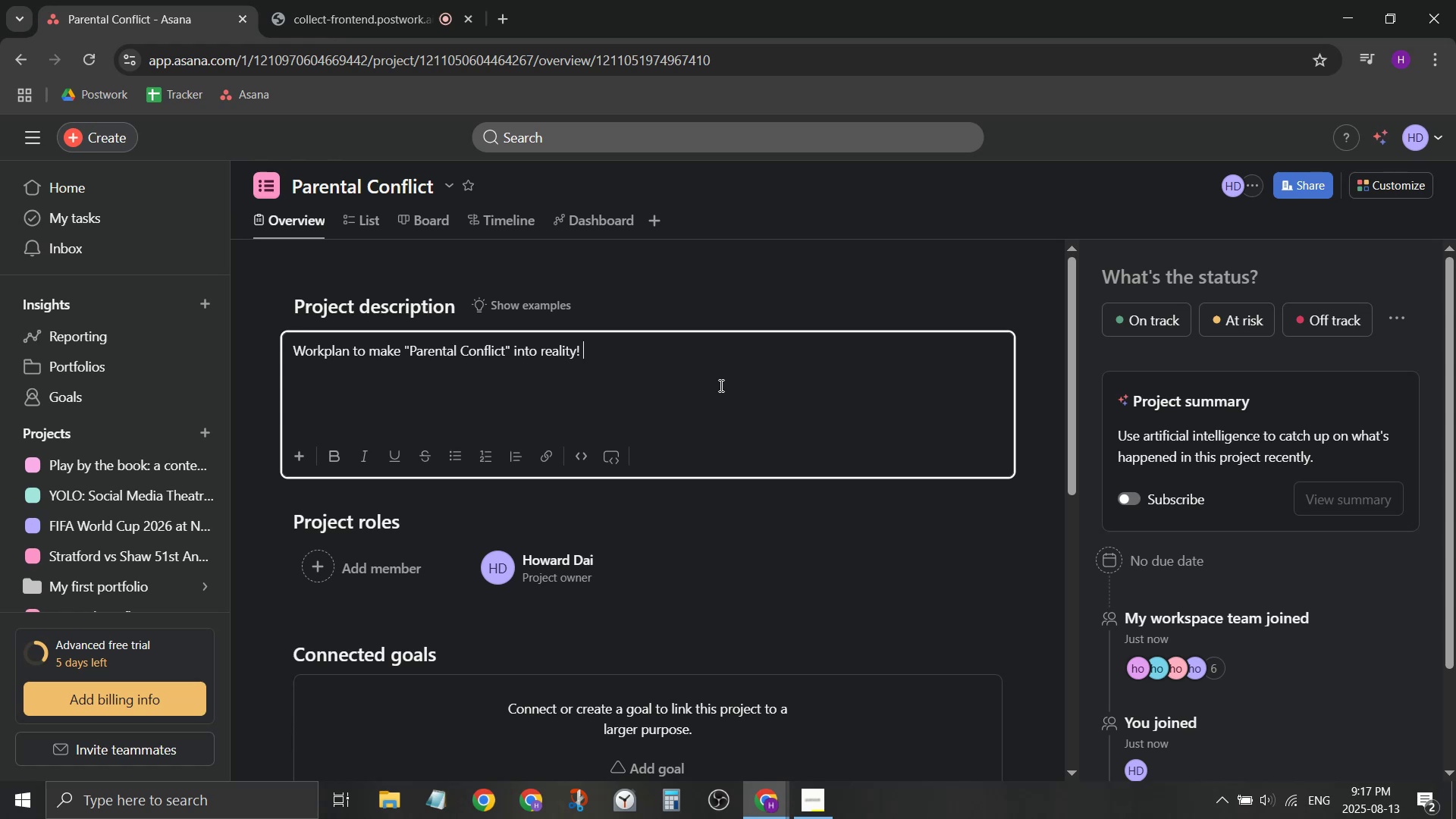 
key(Enter)
 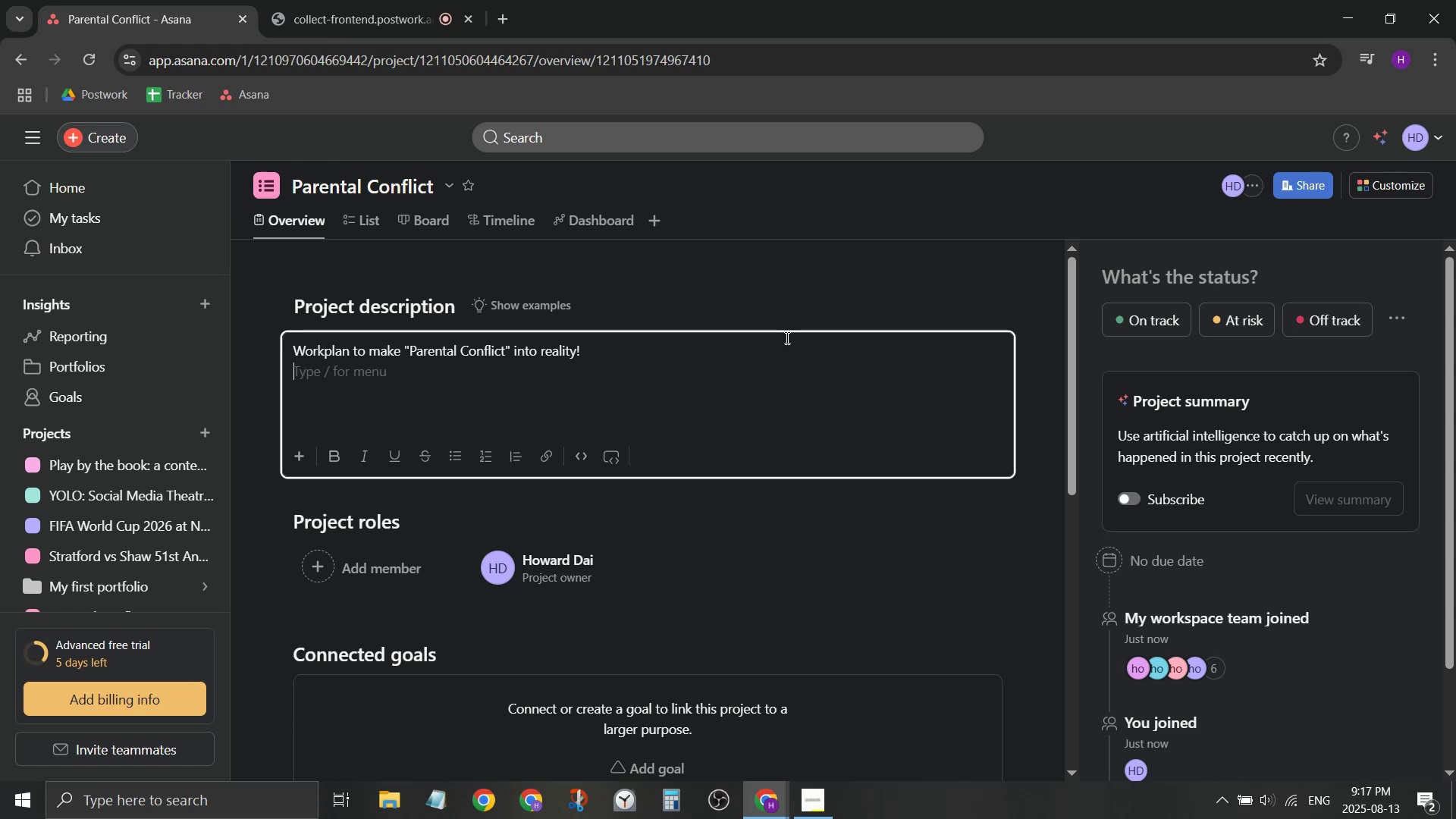 
type(An orignal )
key(Backspace)
key(Backspace)
key(Backspace)
key(Backspace)
type(ian)
key(Backspace)
key(Backspace)
type(nal Da)
key(Backspace)
key(Backspace)
type(dance-theatre piece )
 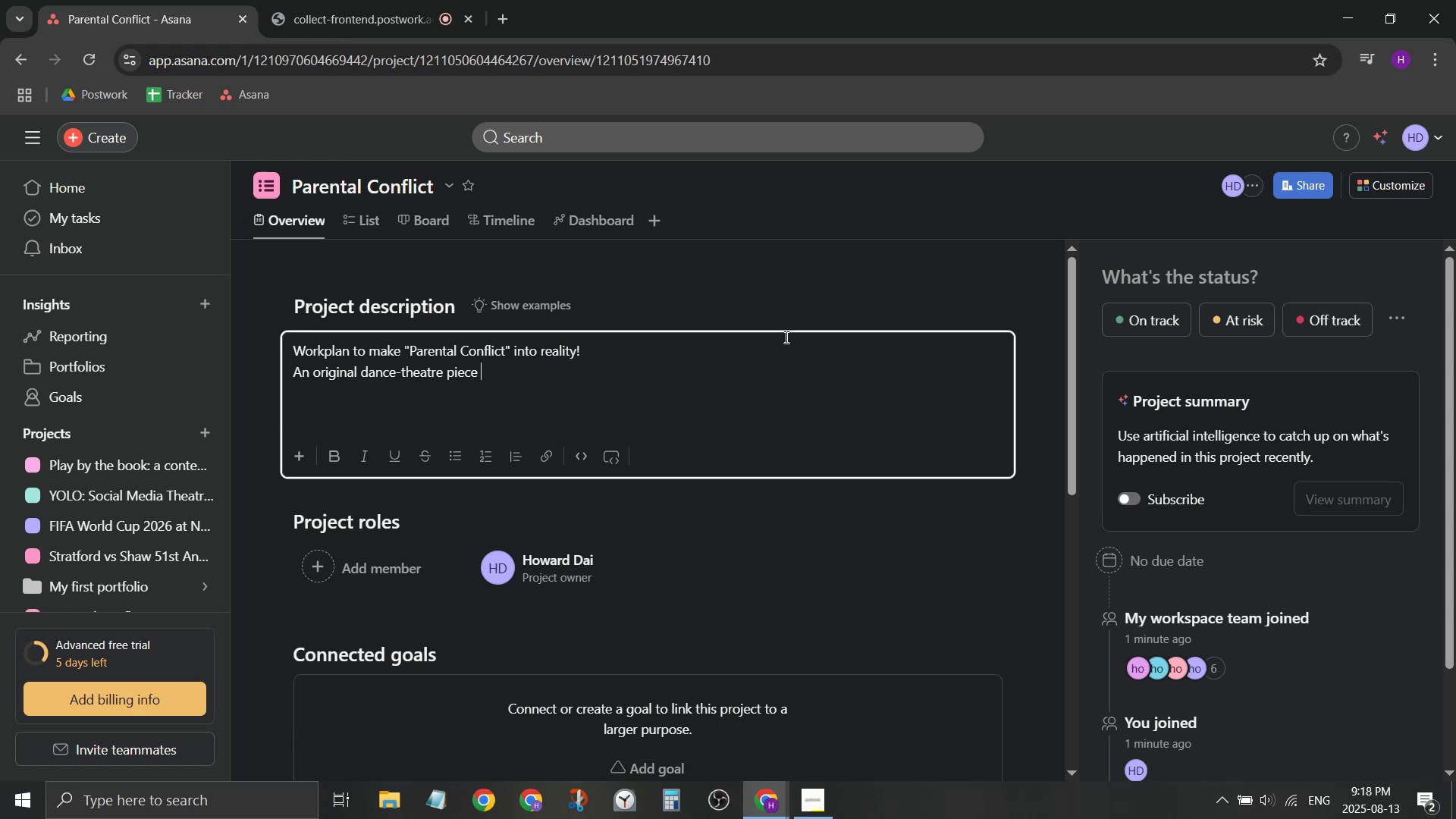 
type(c)
key(Backspace)
type(created by Arthi Chandra. )
 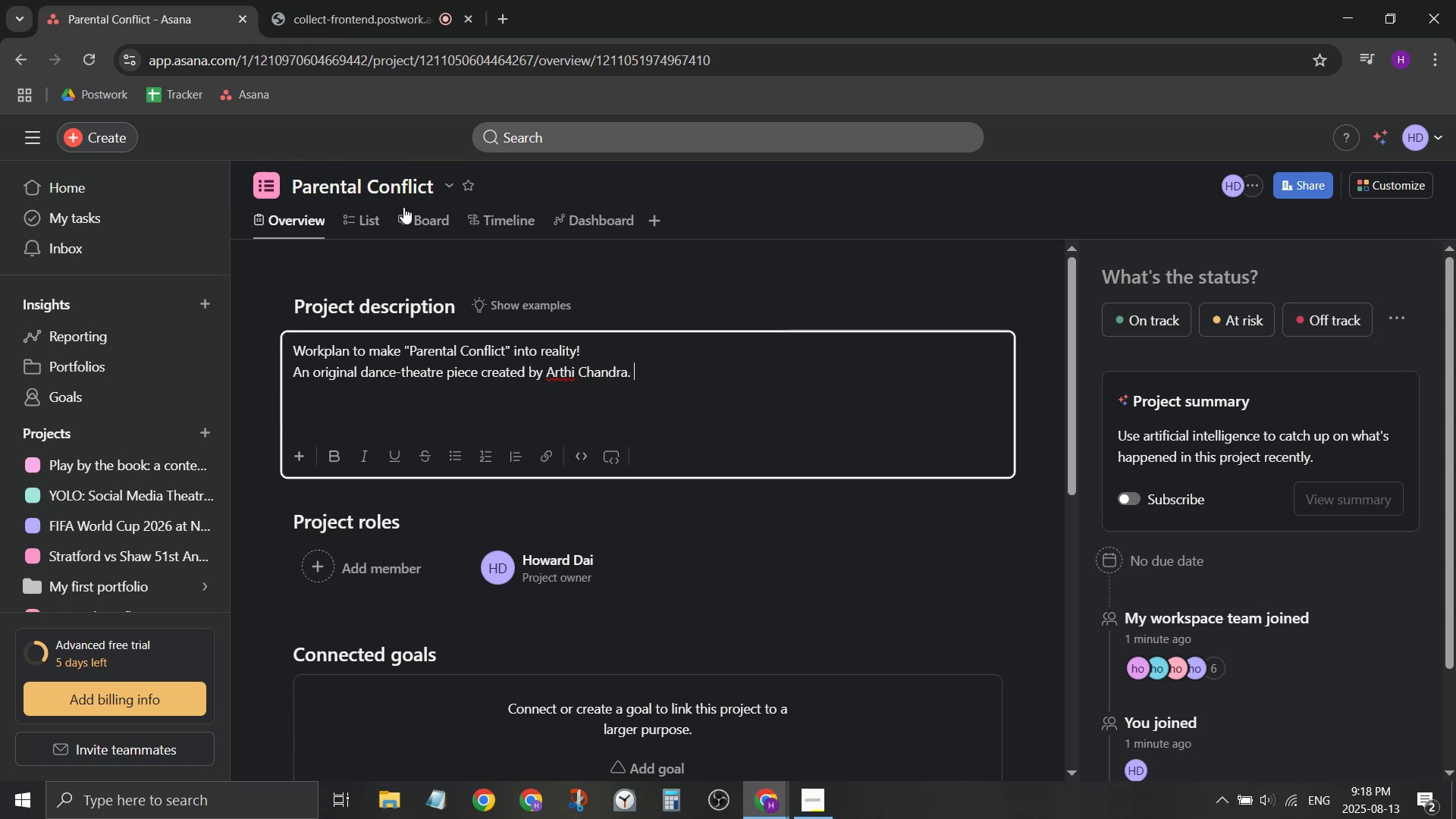 
left_click([356, 214])
 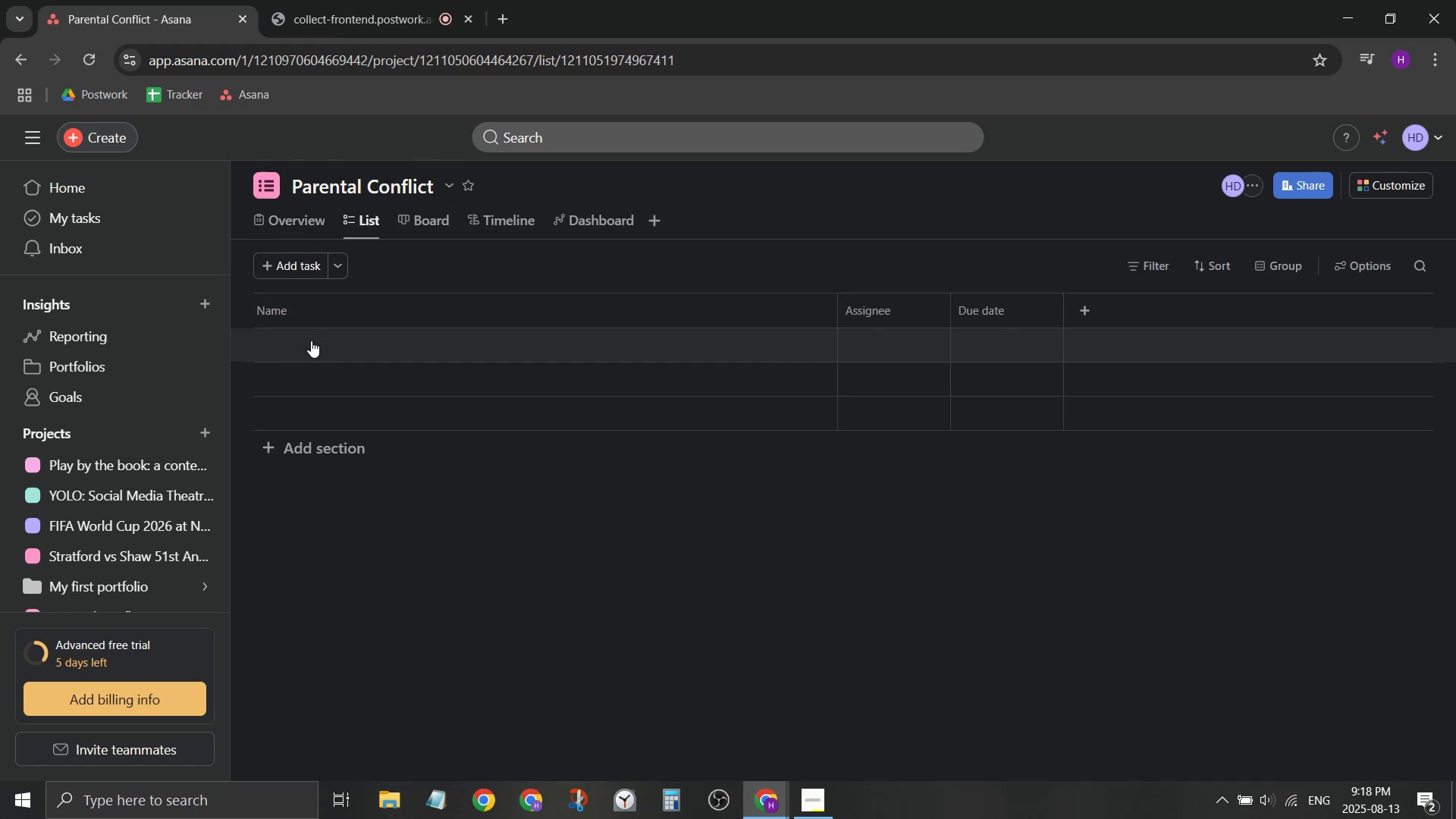 
left_click([350, 450])
 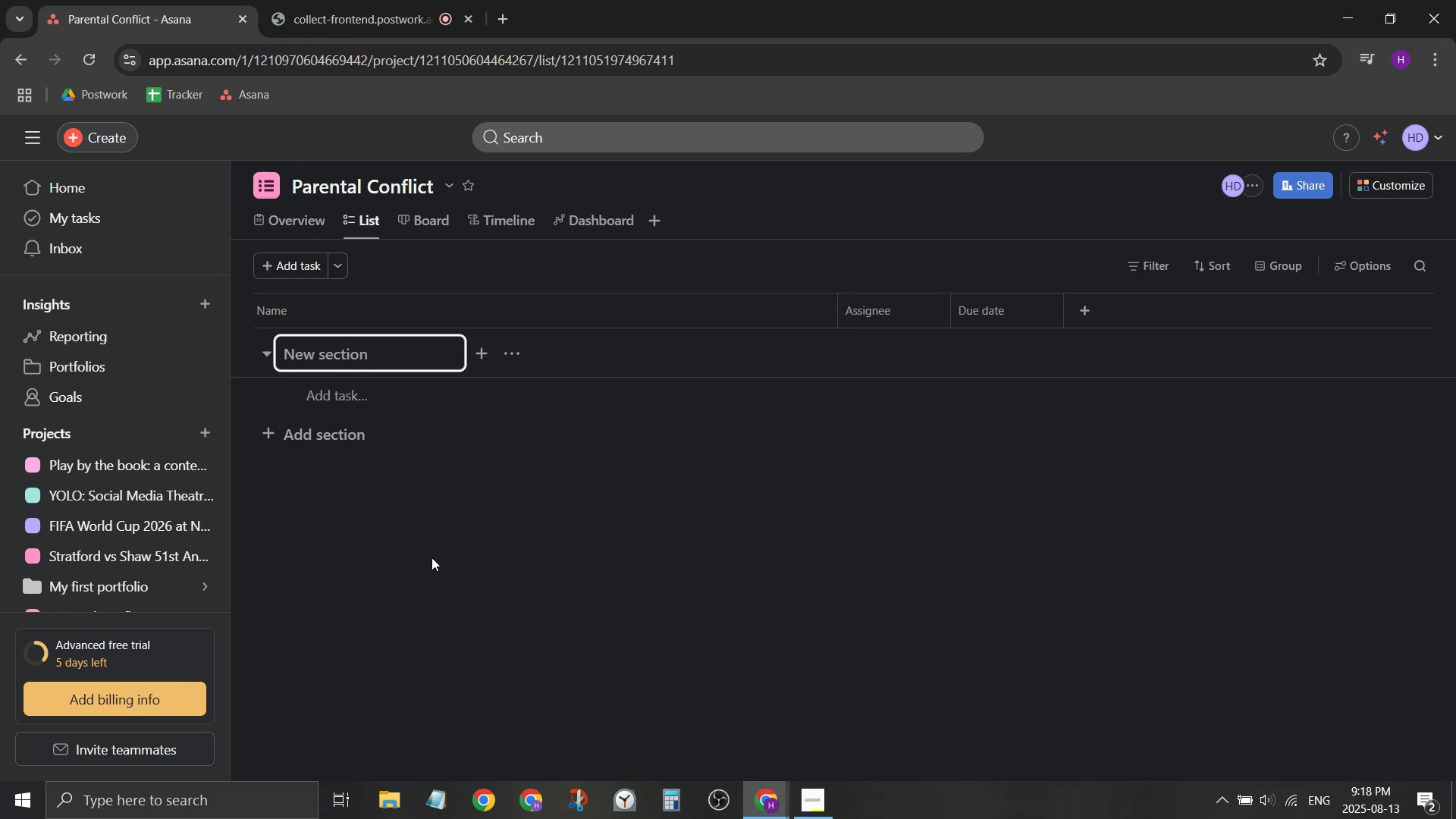 
left_click([431, 557])
 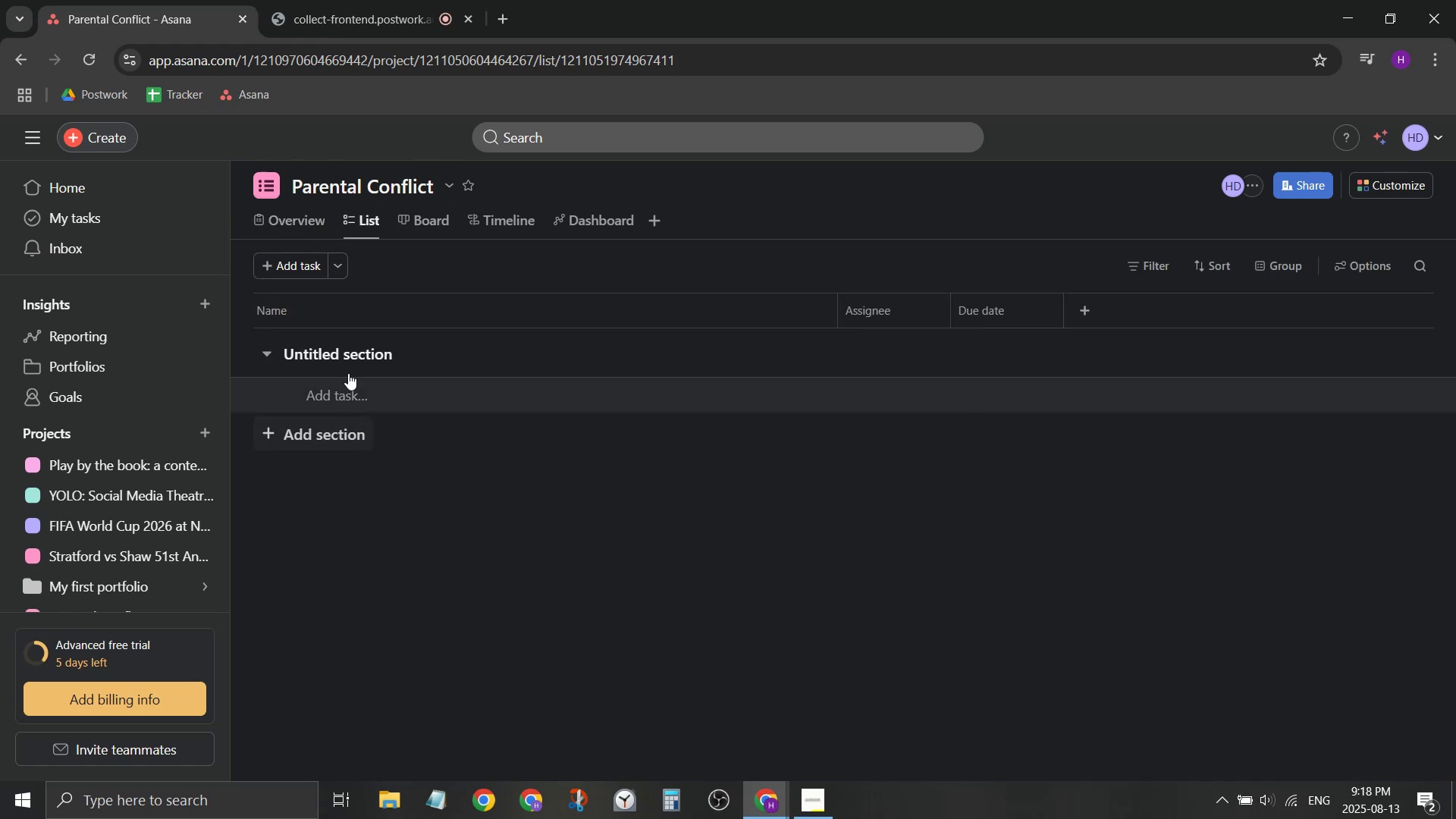 
left_click([348, 356])
 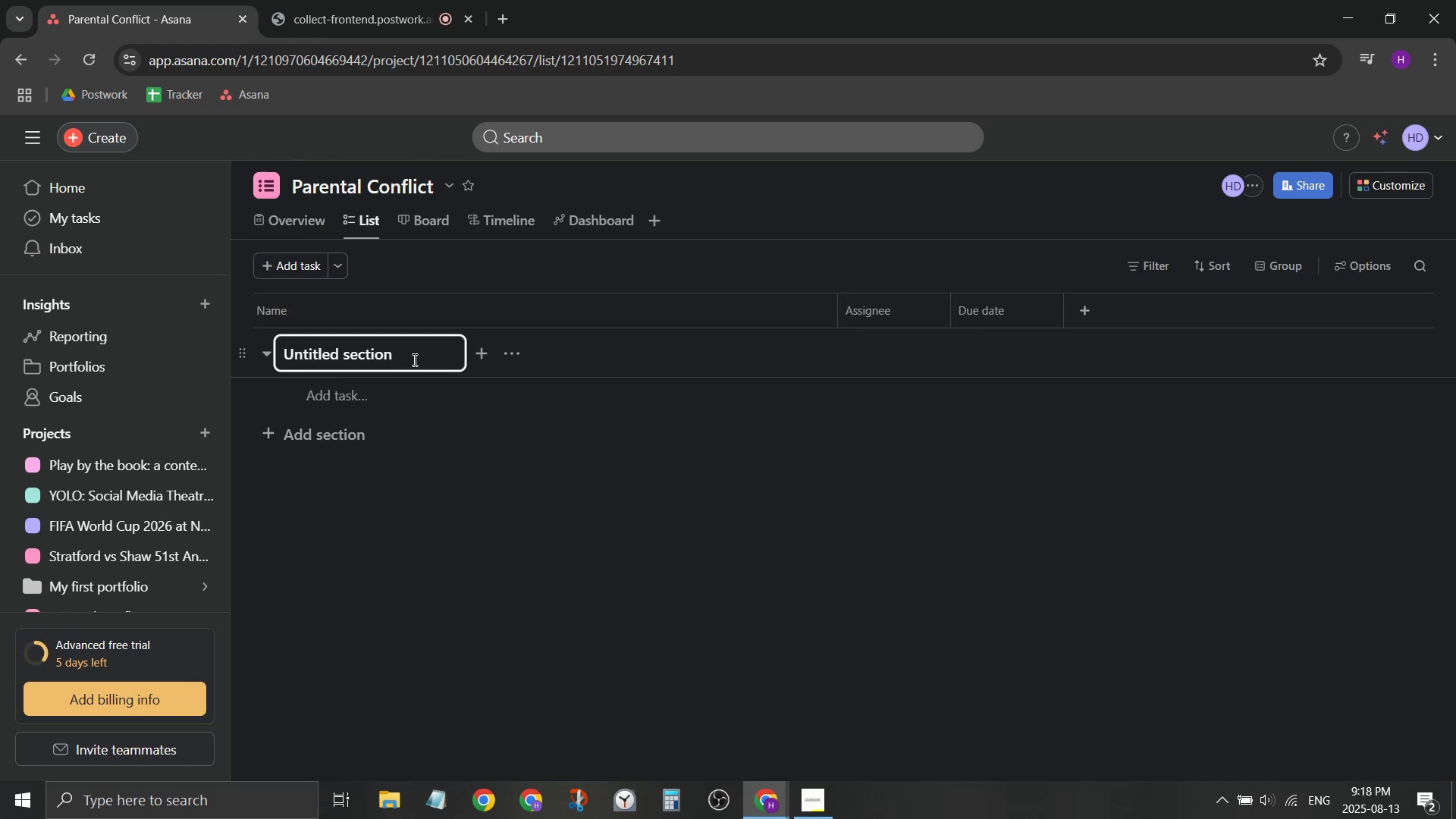 
left_click_drag(start_coordinate=[403, 361], to_coordinate=[186, 375])
 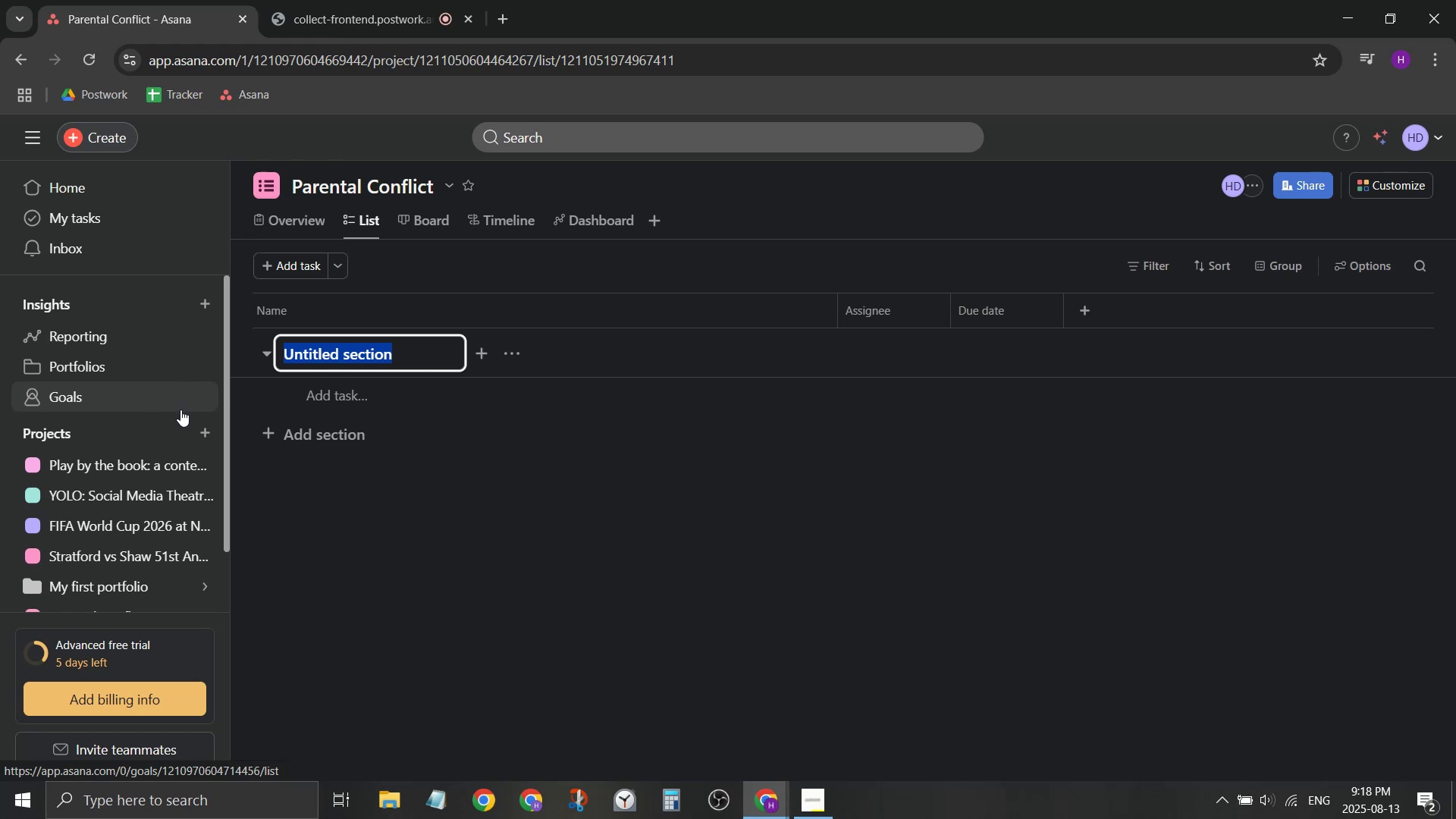 
wait(5.69)
 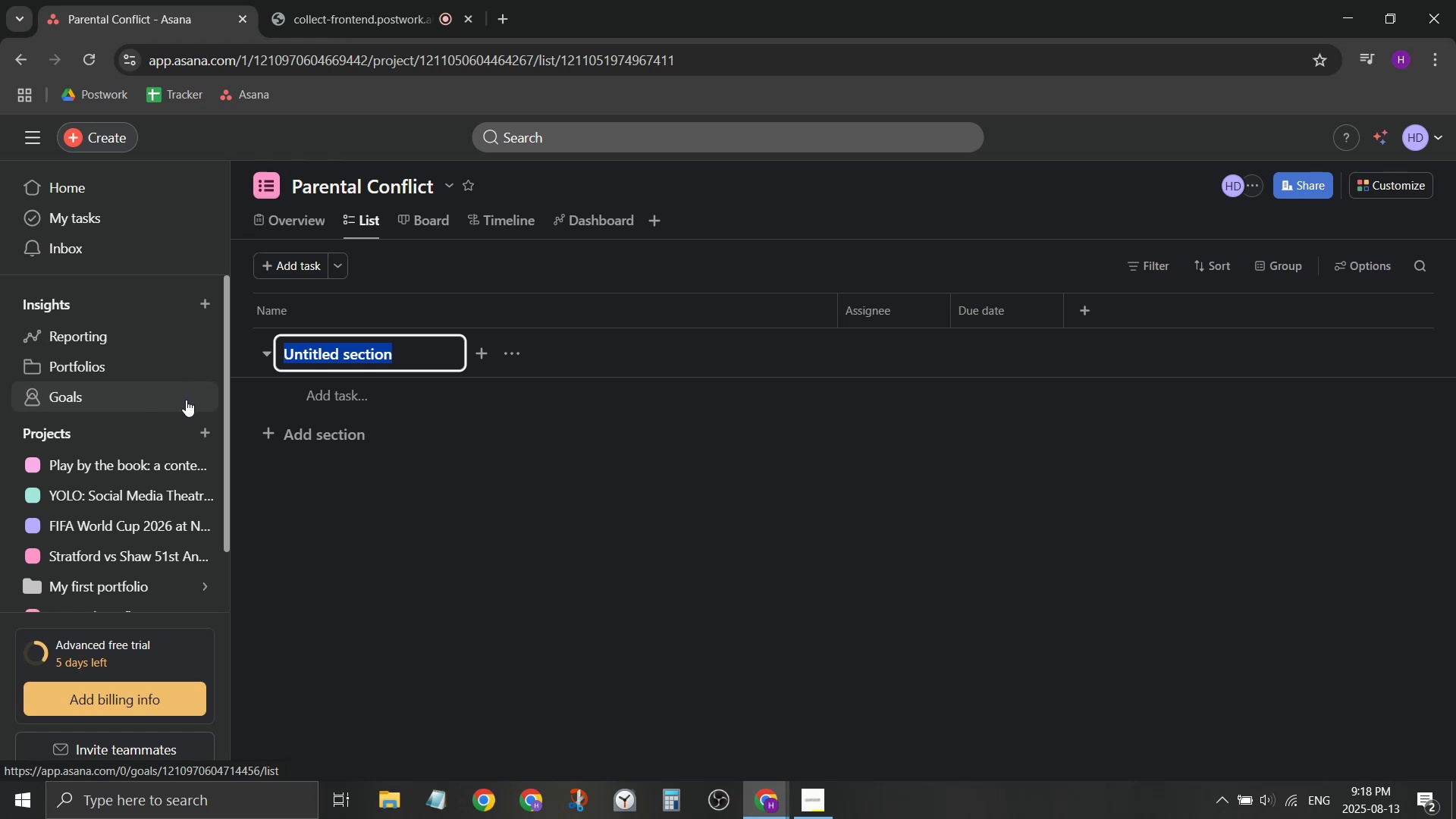 
type(Pplay)
key(Backspace)
key(Backspace)
key(Backspace)
key(Backspace)
type(laywriting)
 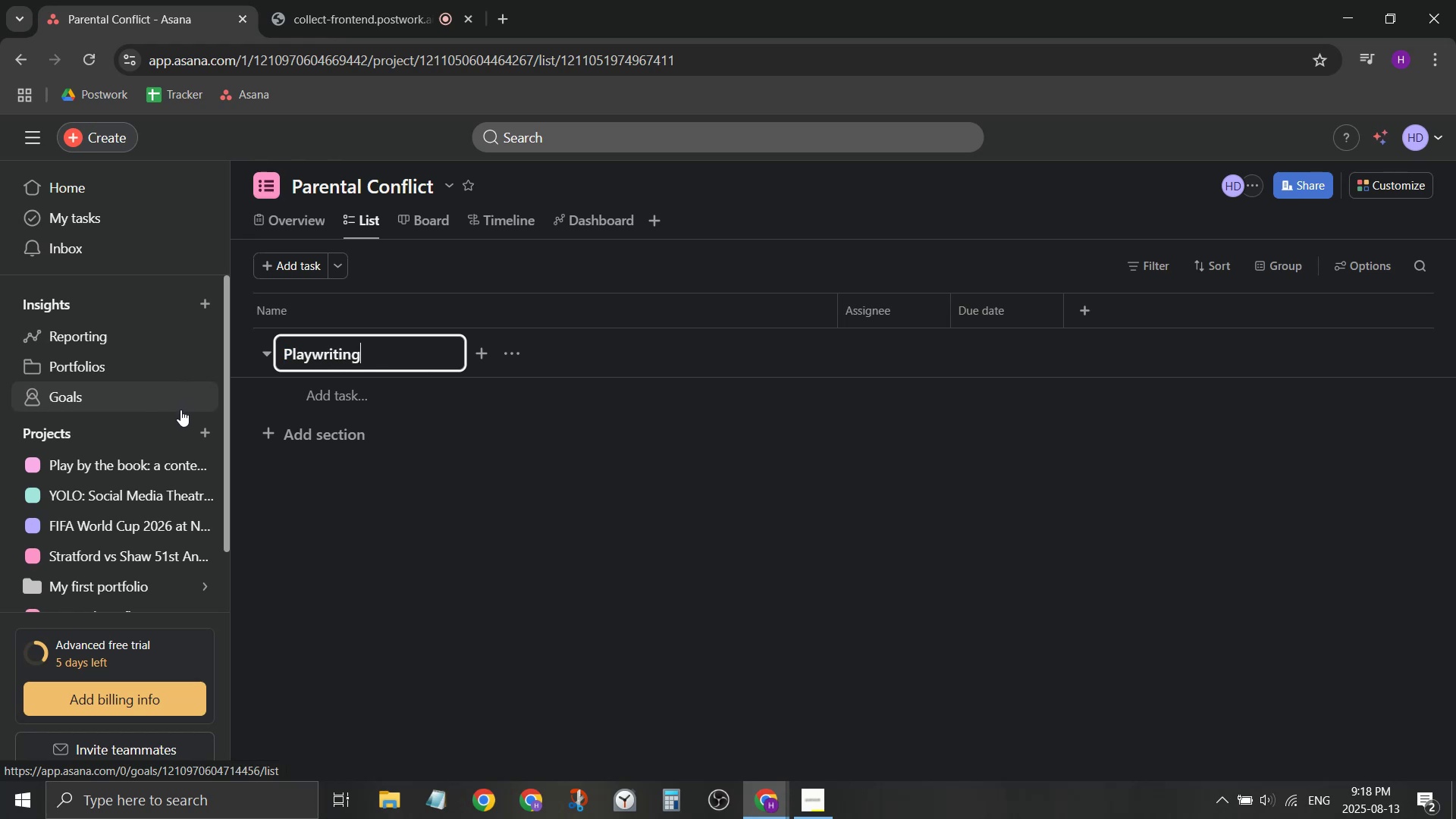 
key(Enter)
 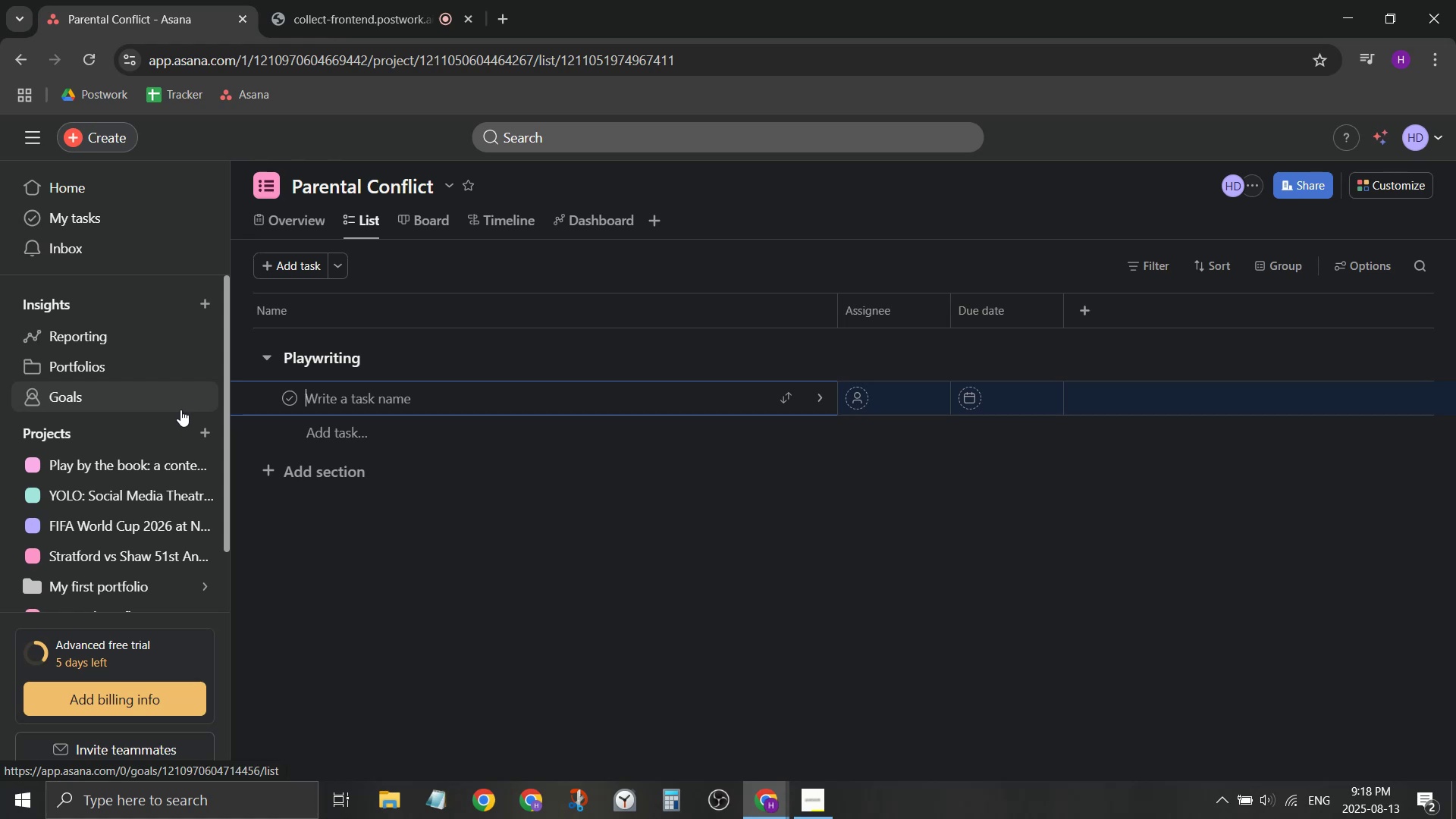 
key(Control+ControlLeft)
 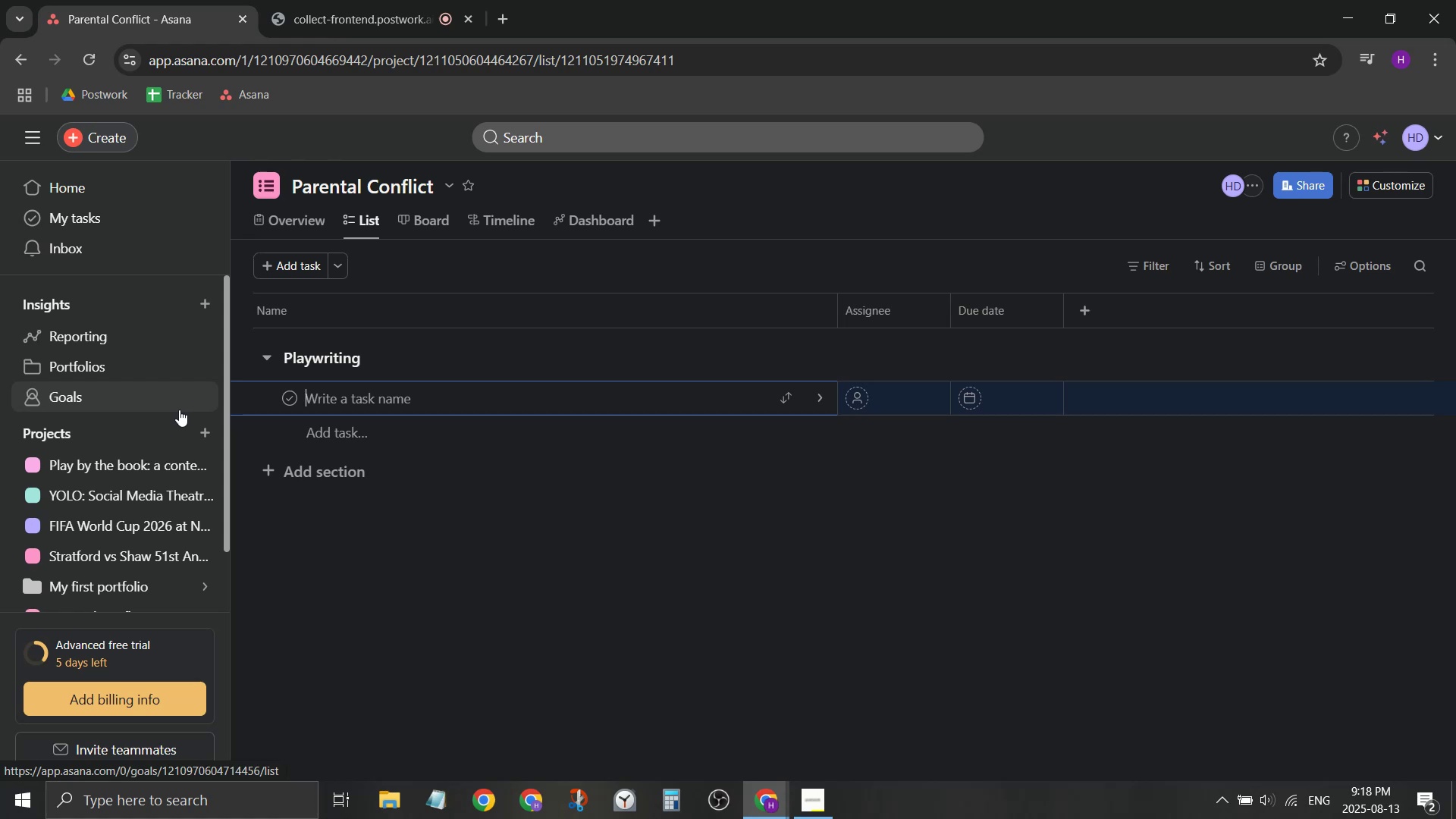 
key(Control+ControlLeft)
 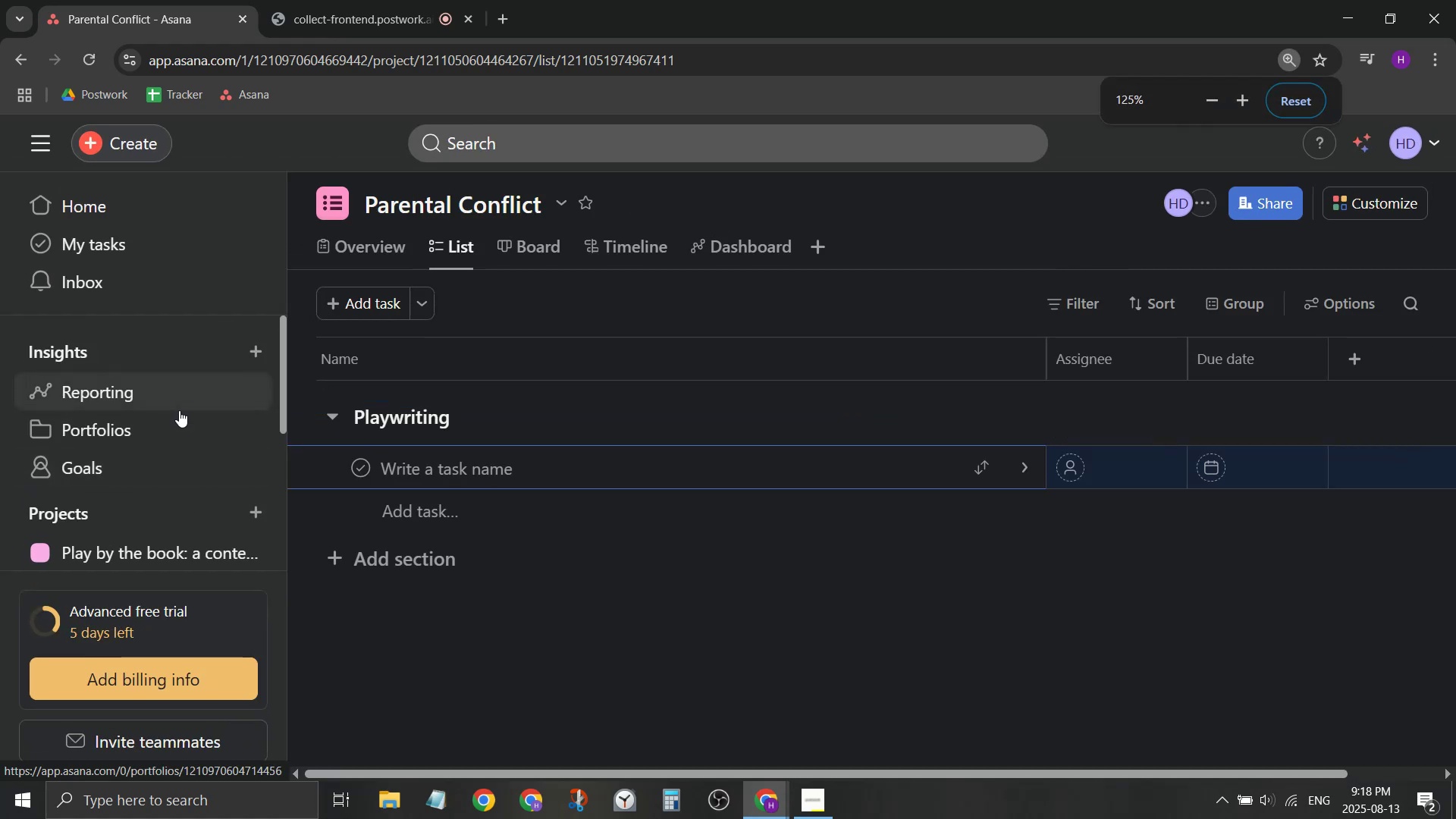 
left_click([179, 410])
 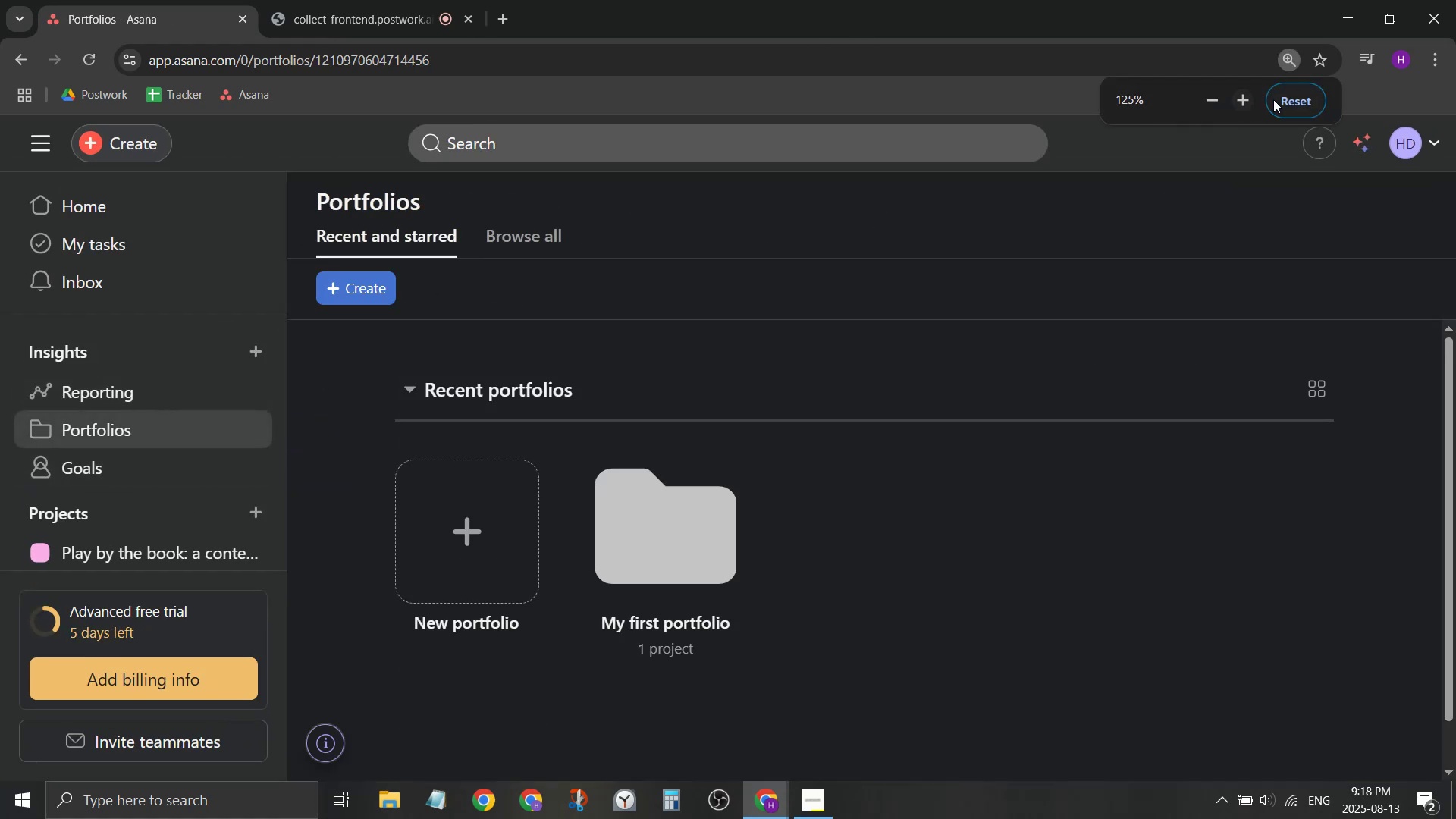 
left_click([1274, 99])
 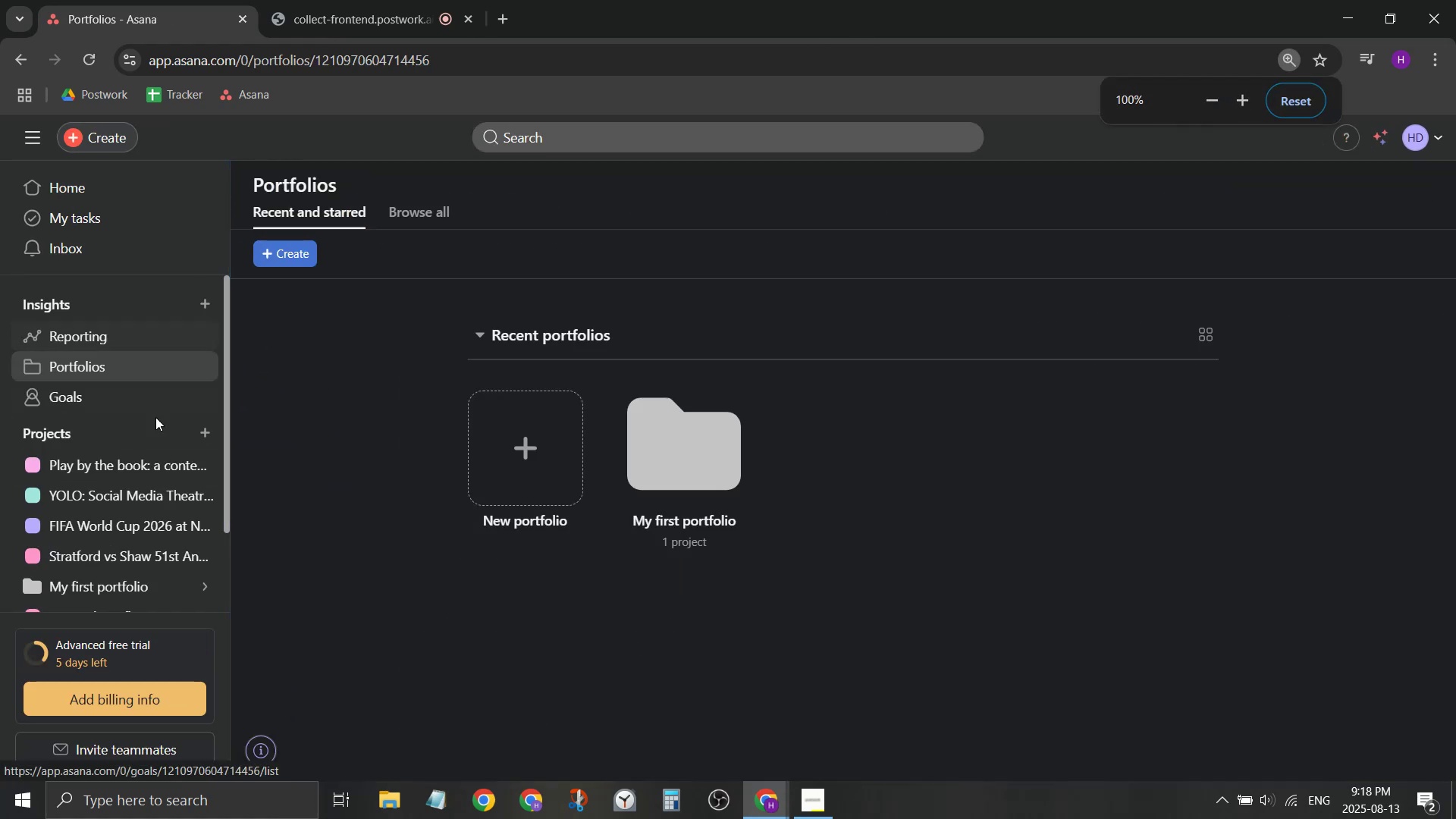 
scroll: coordinate [97, 510], scroll_direction: down, amount: 1.0
 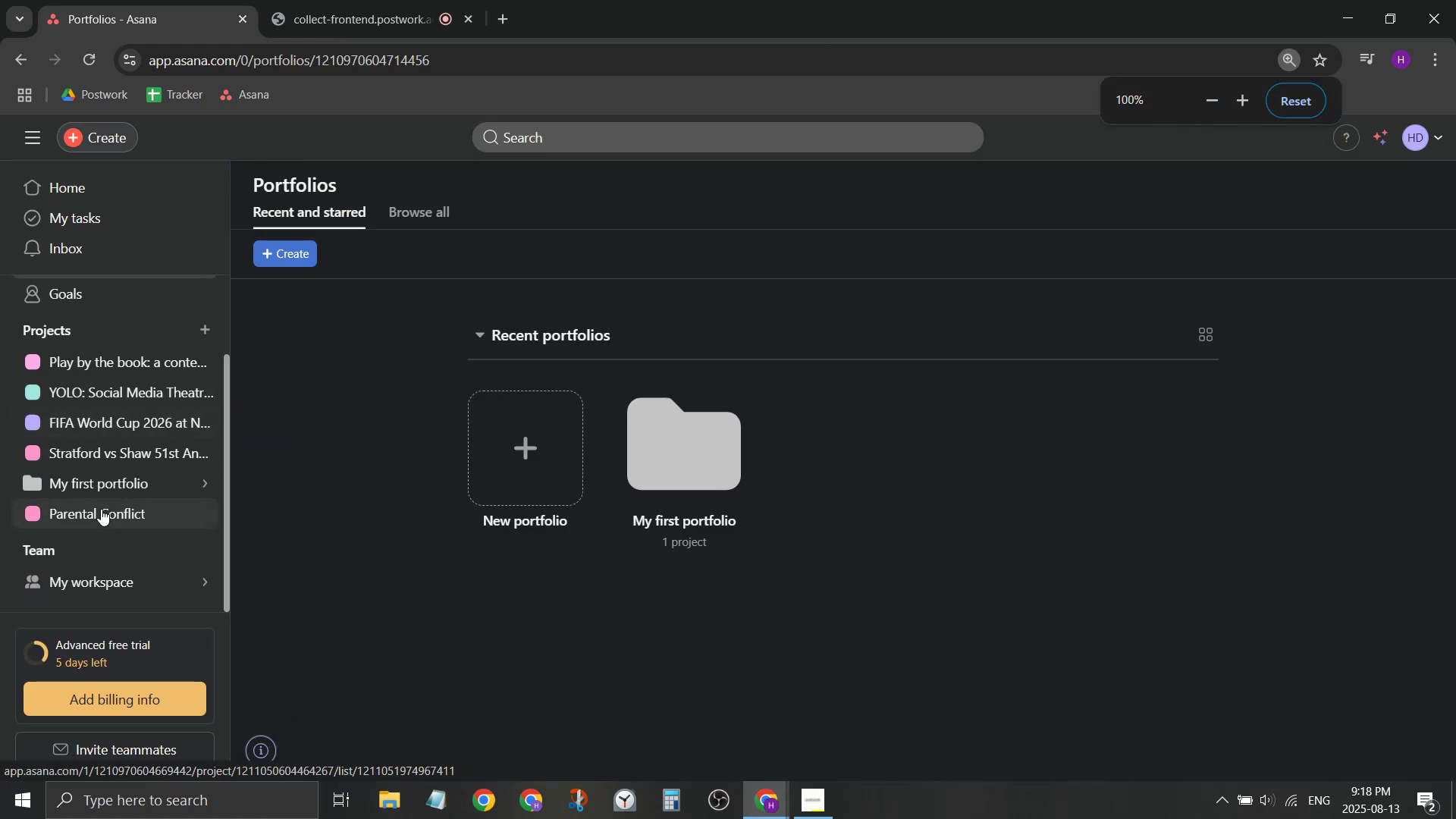 
left_click_drag(start_coordinate=[102, 514], to_coordinate=[116, 466])
 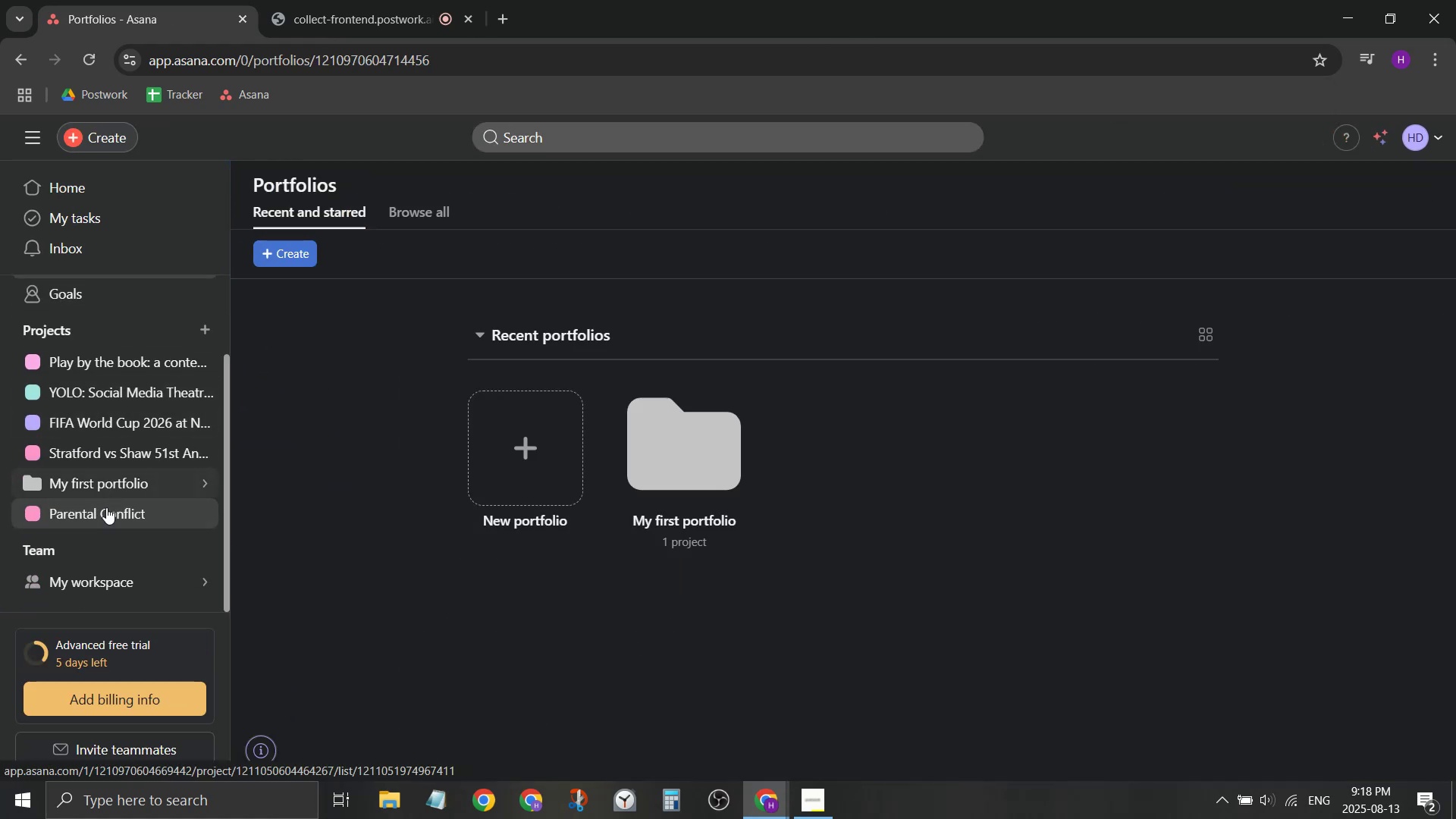 
left_click([105, 513])
 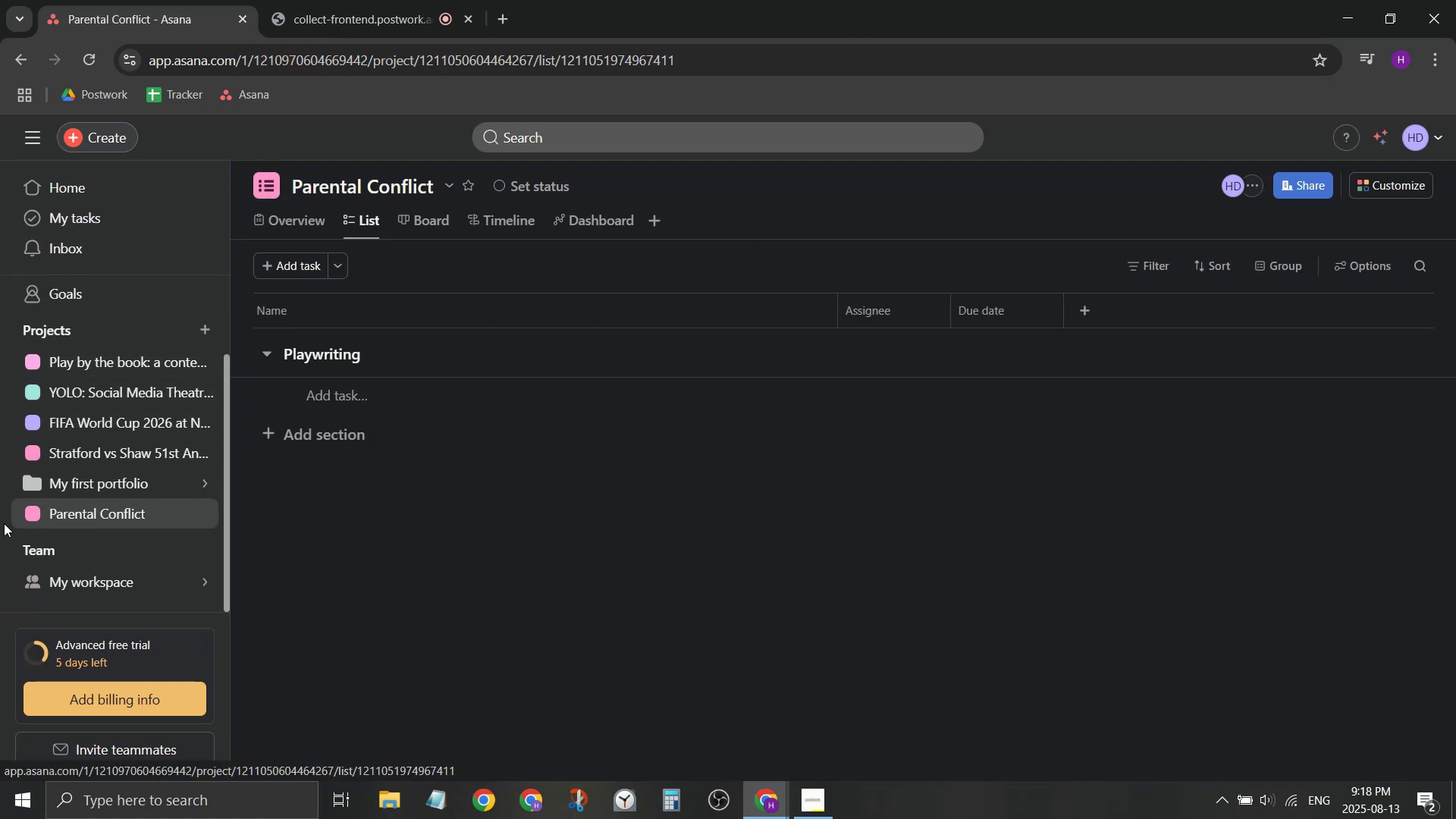 
left_click_drag(start_coordinate=[61, 521], to_coordinate=[133, 518])
 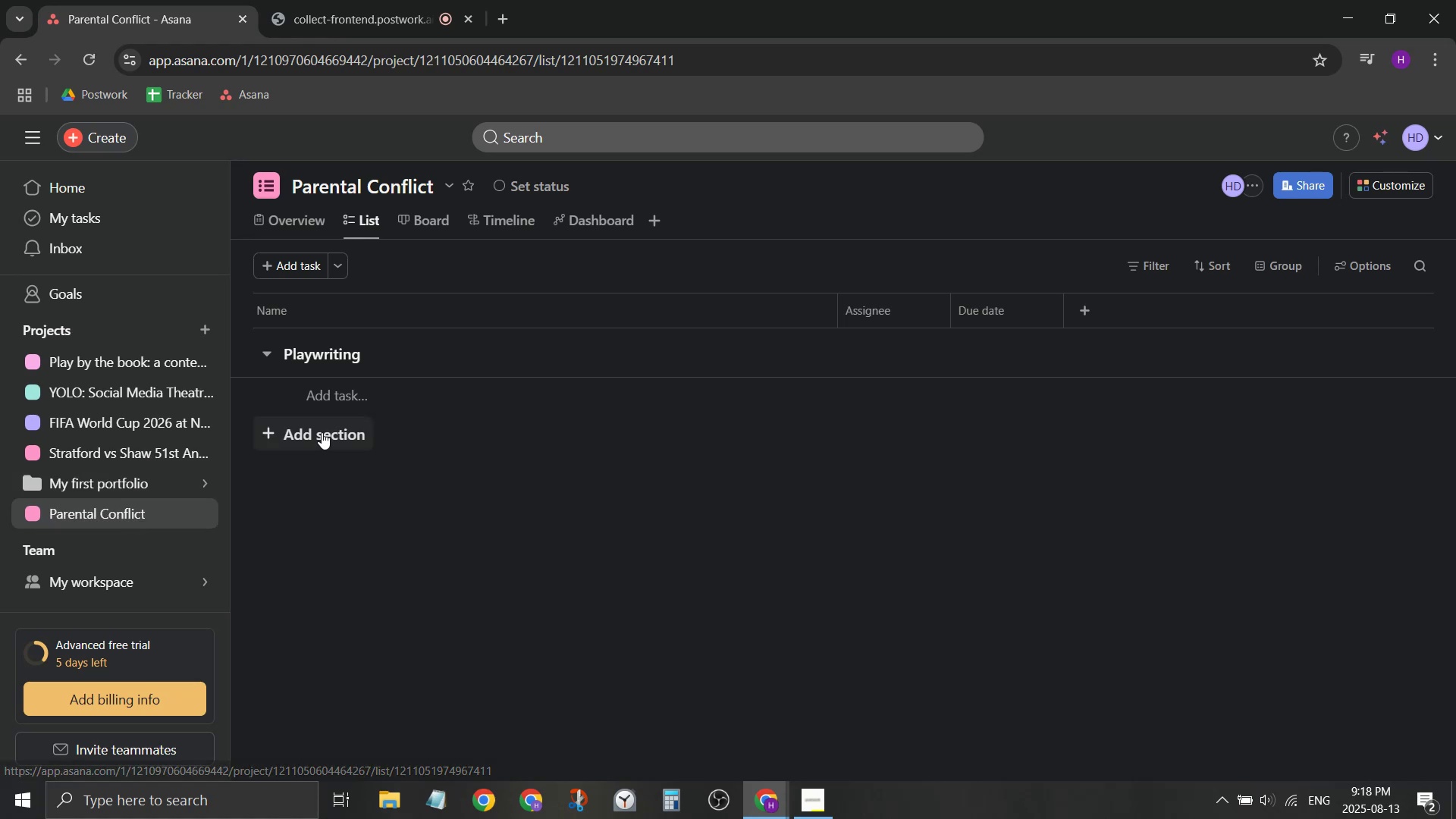 
left_click([322, 432])
 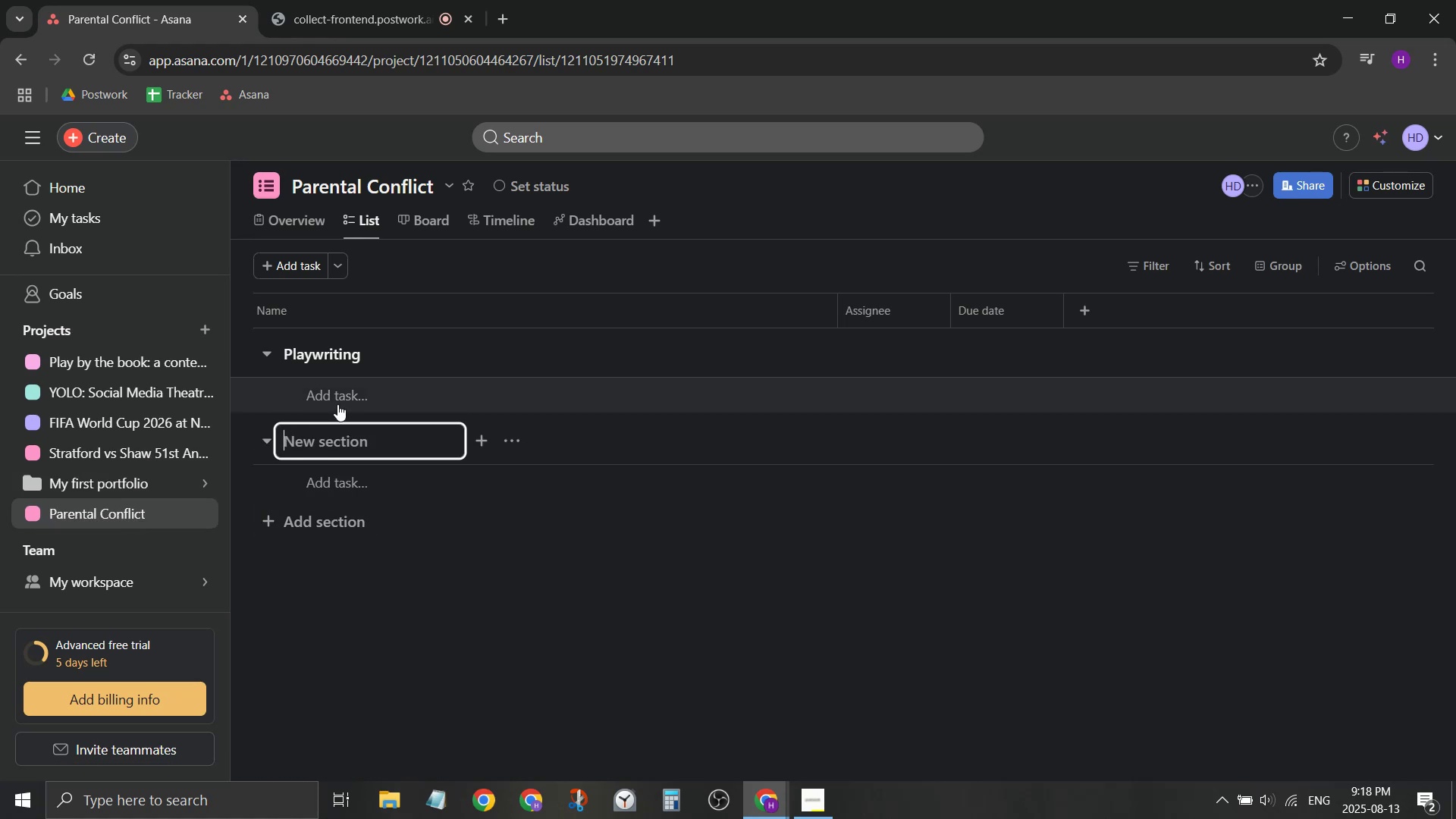 
left_click([337, 405])
 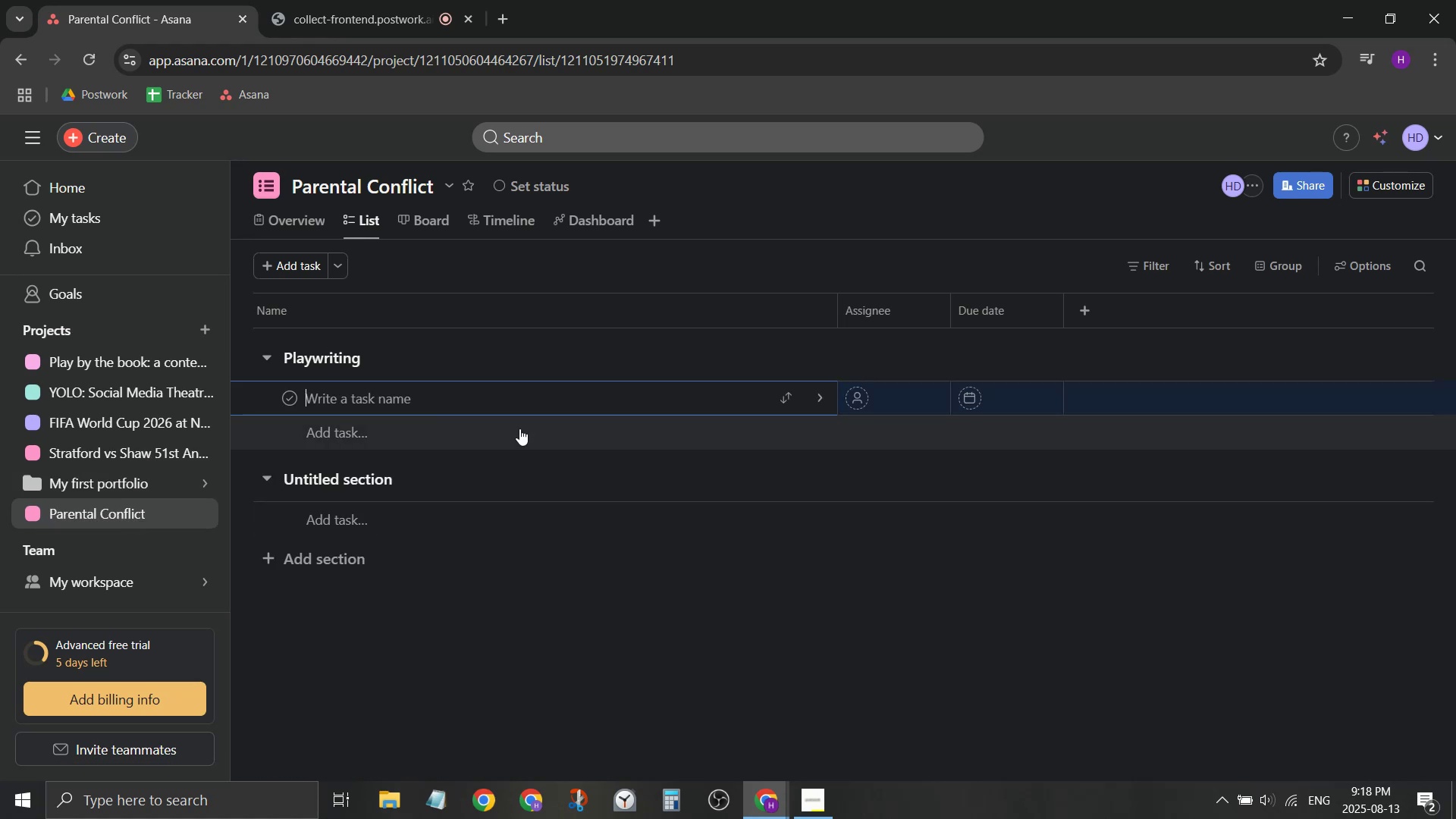 
type(Creati)
key(Backspace)
key(Backspace)
key(Backspace)
key(Backspace)
key(Backspace)
type(rat)
key(Backspace)
key(Backspace)
type(eative team confirmed)
 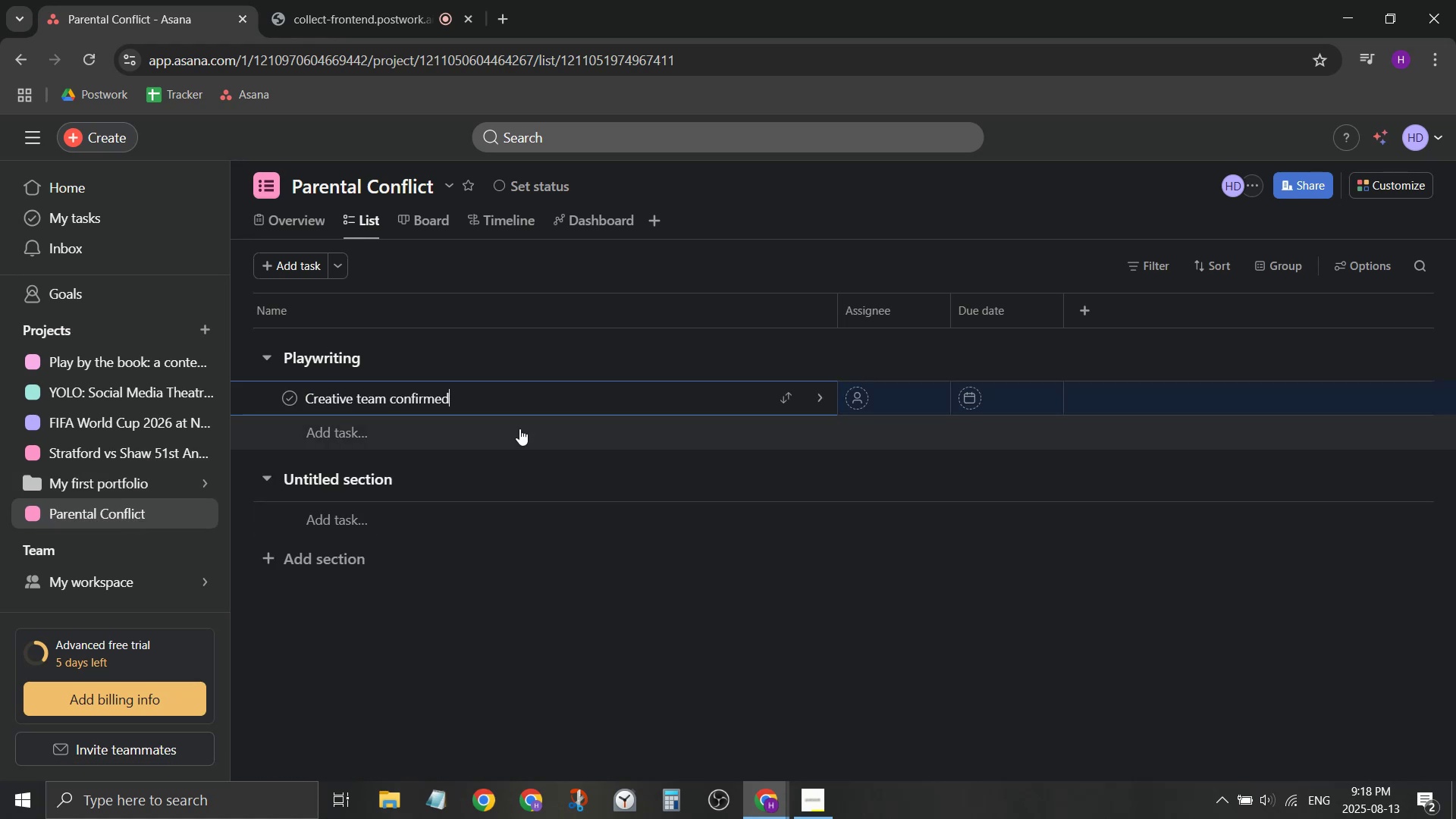 
key(Enter)
 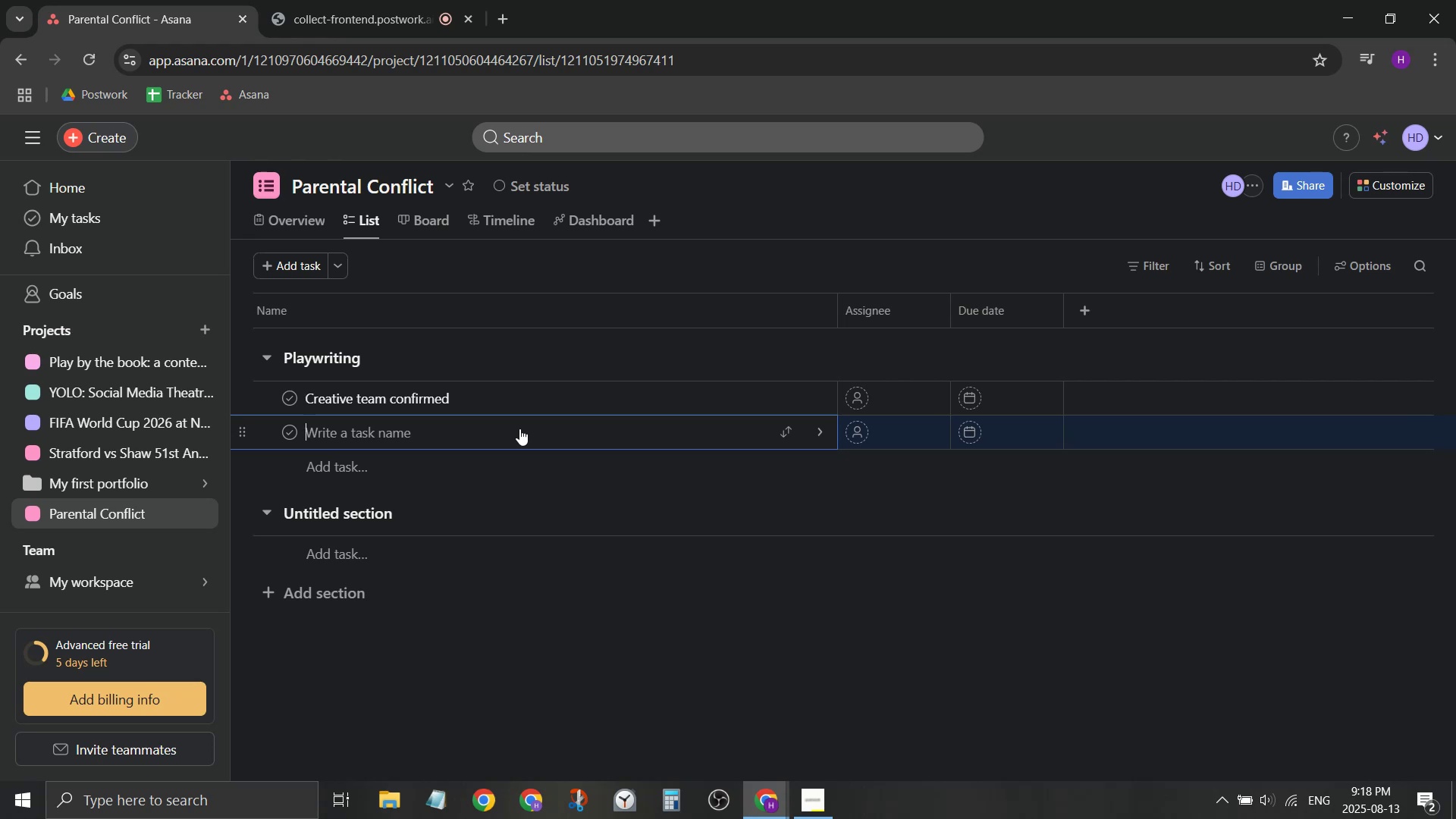 
wait(9.7)
 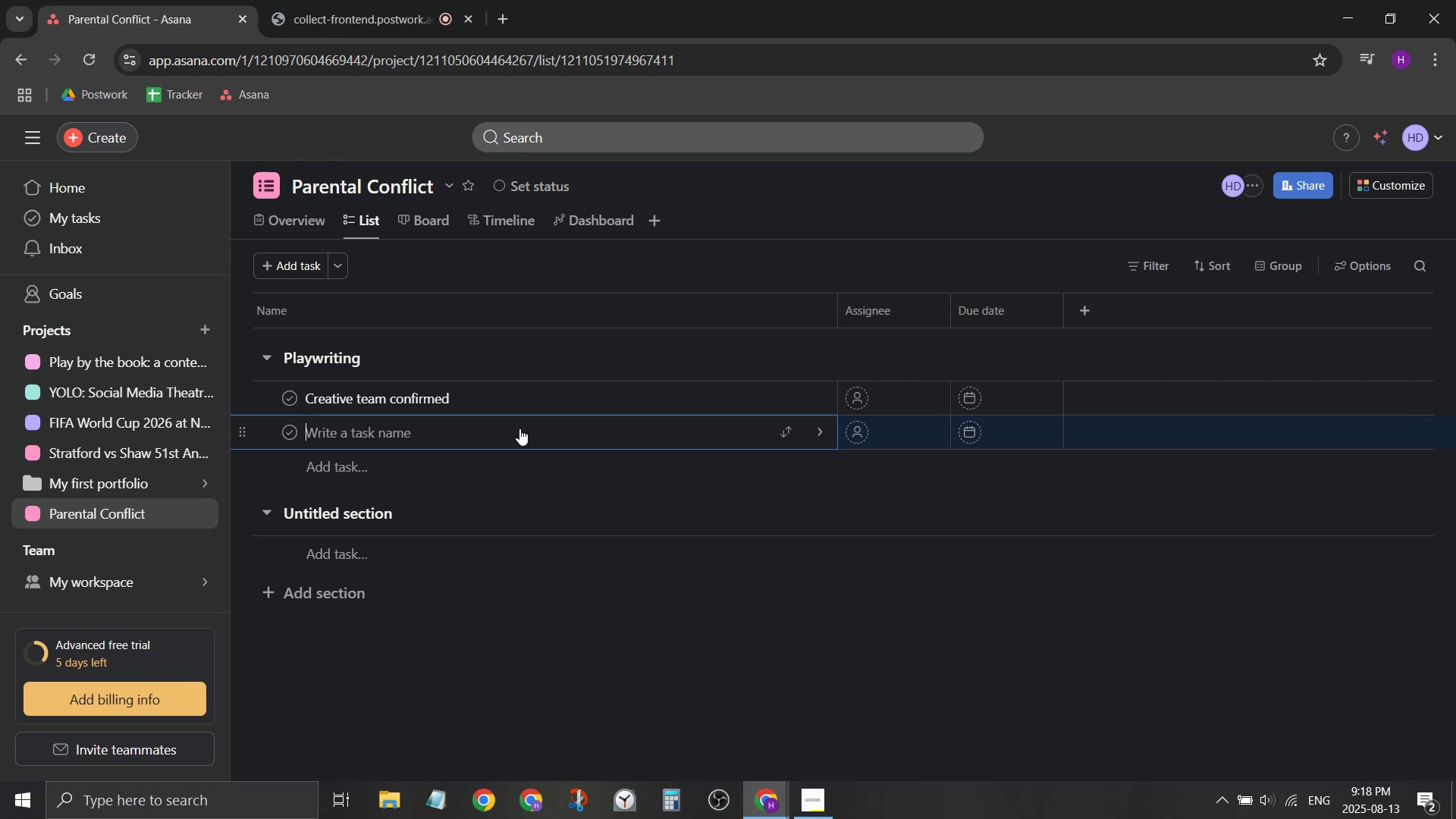 
mouse_move([323, 521])
 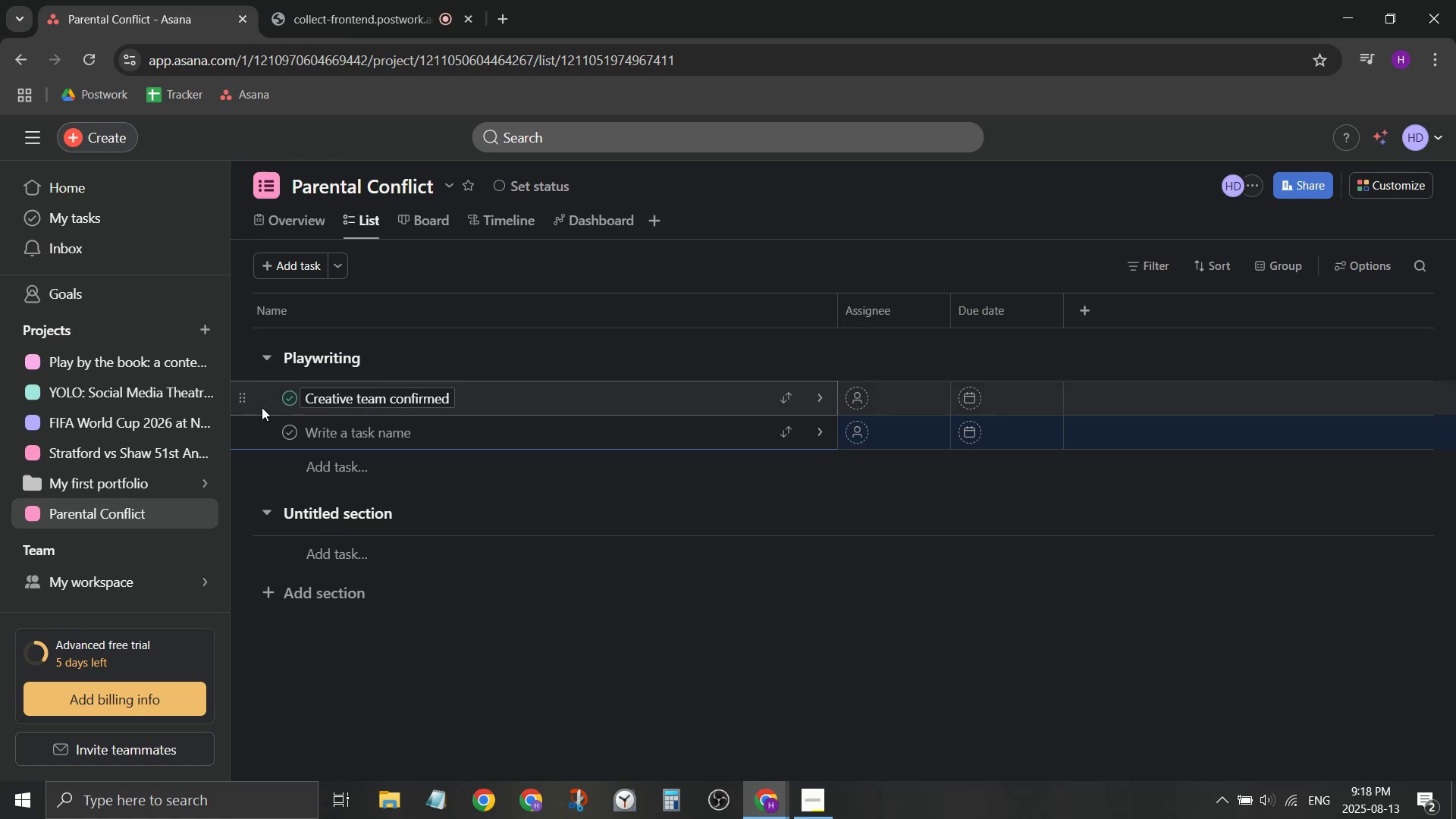 
left_click_drag(start_coordinate=[243, 402], to_coordinate=[334, 510])
 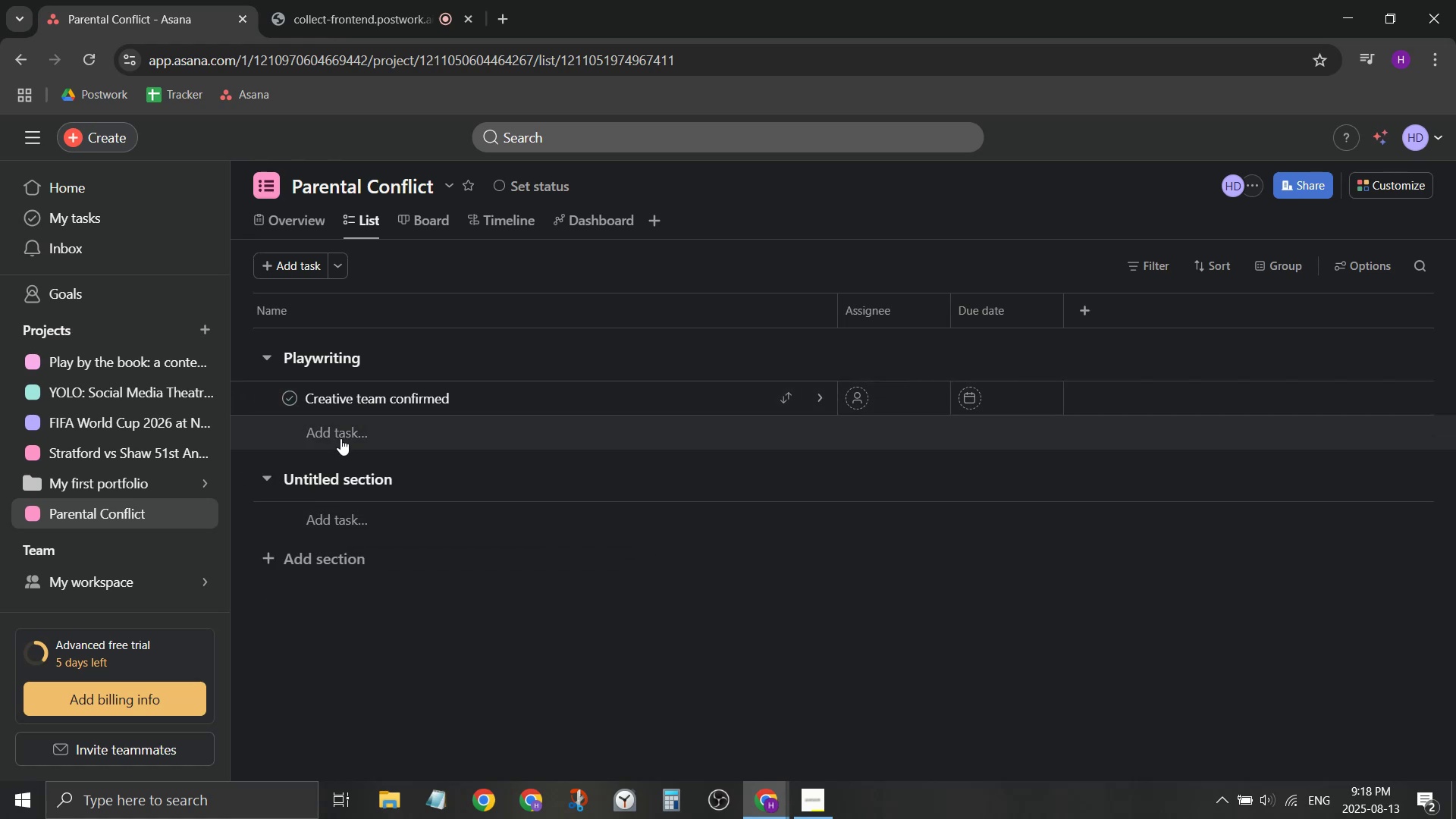 
left_click_drag(start_coordinate=[245, 400], to_coordinate=[275, 480])
 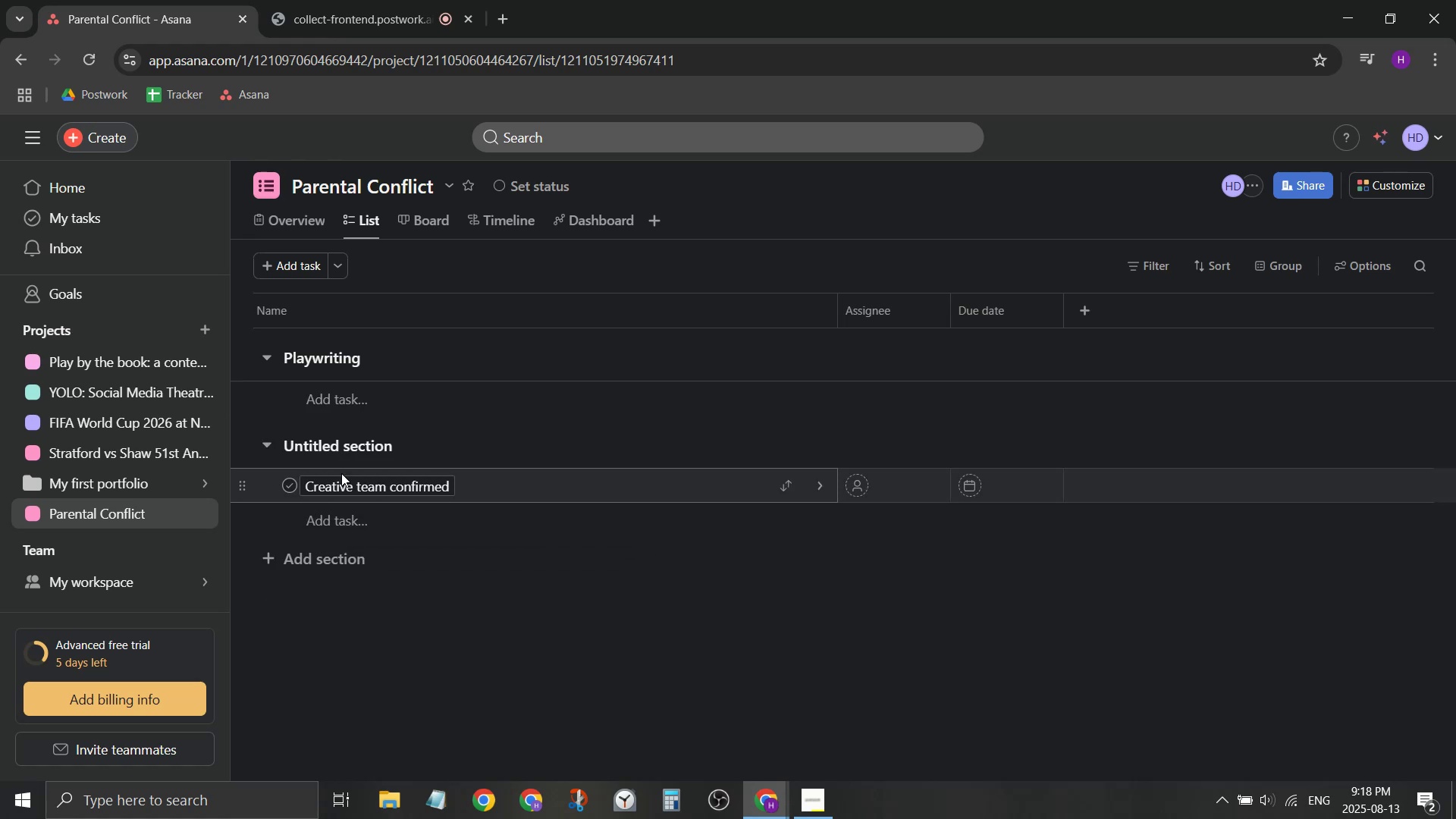 
left_click([315, 435])
 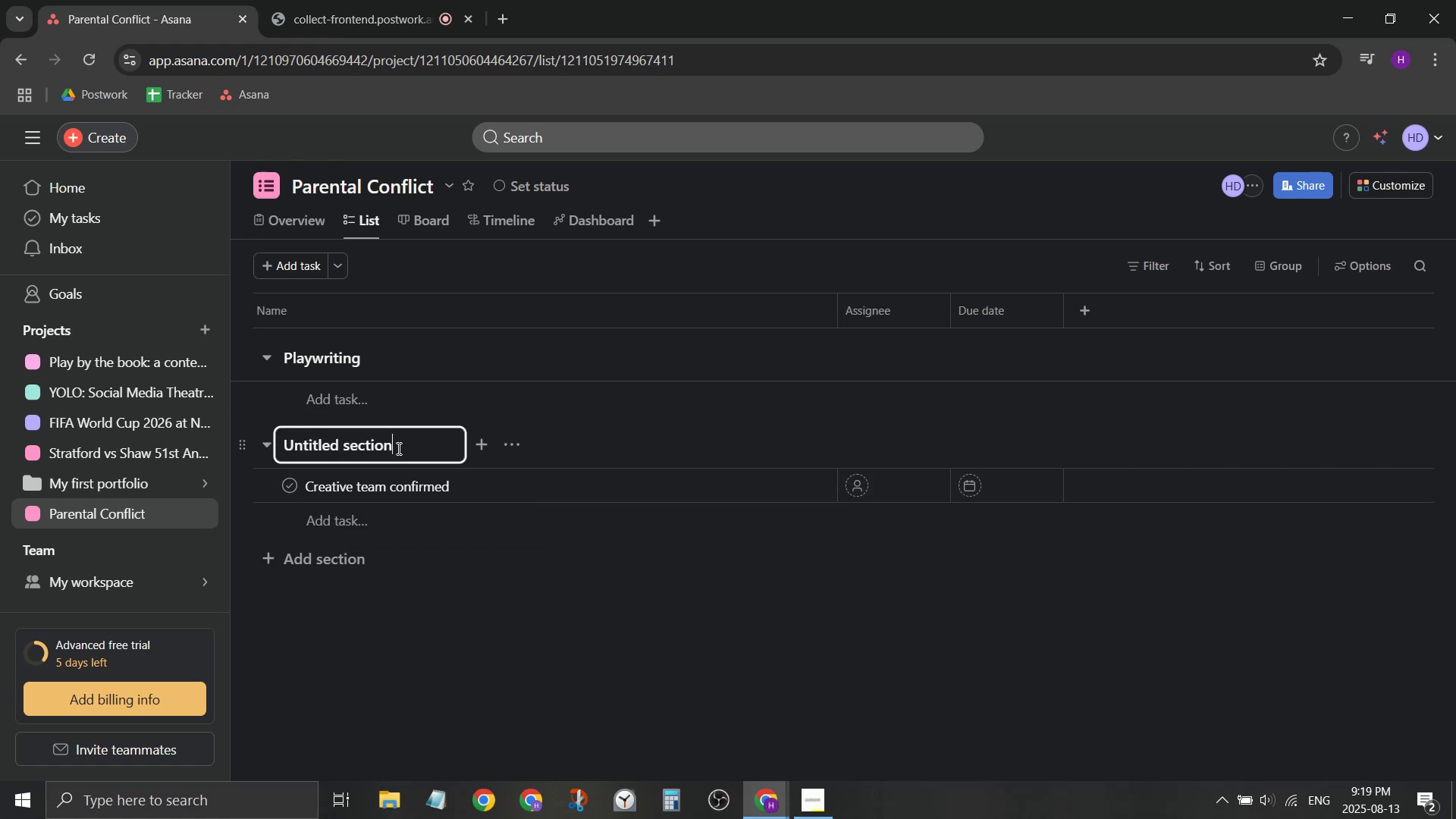 
left_click_drag(start_coordinate=[397, 447], to_coordinate=[240, 450])
 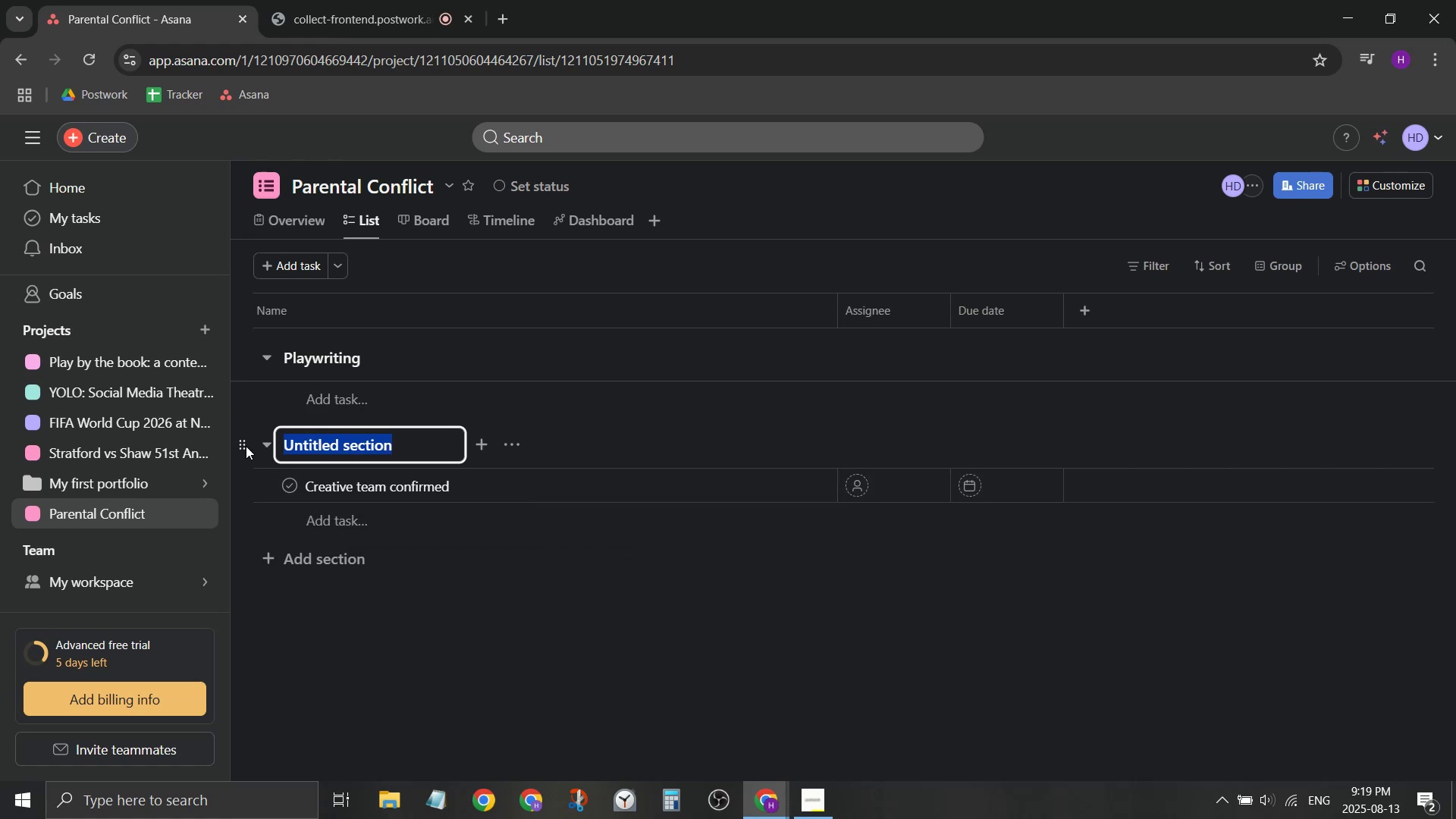 
type(_r)
key(Backspace)
key(Backspace)
key(Backspace)
type(pr)
key(Backspace)
key(Backspace)
type(Creative)
 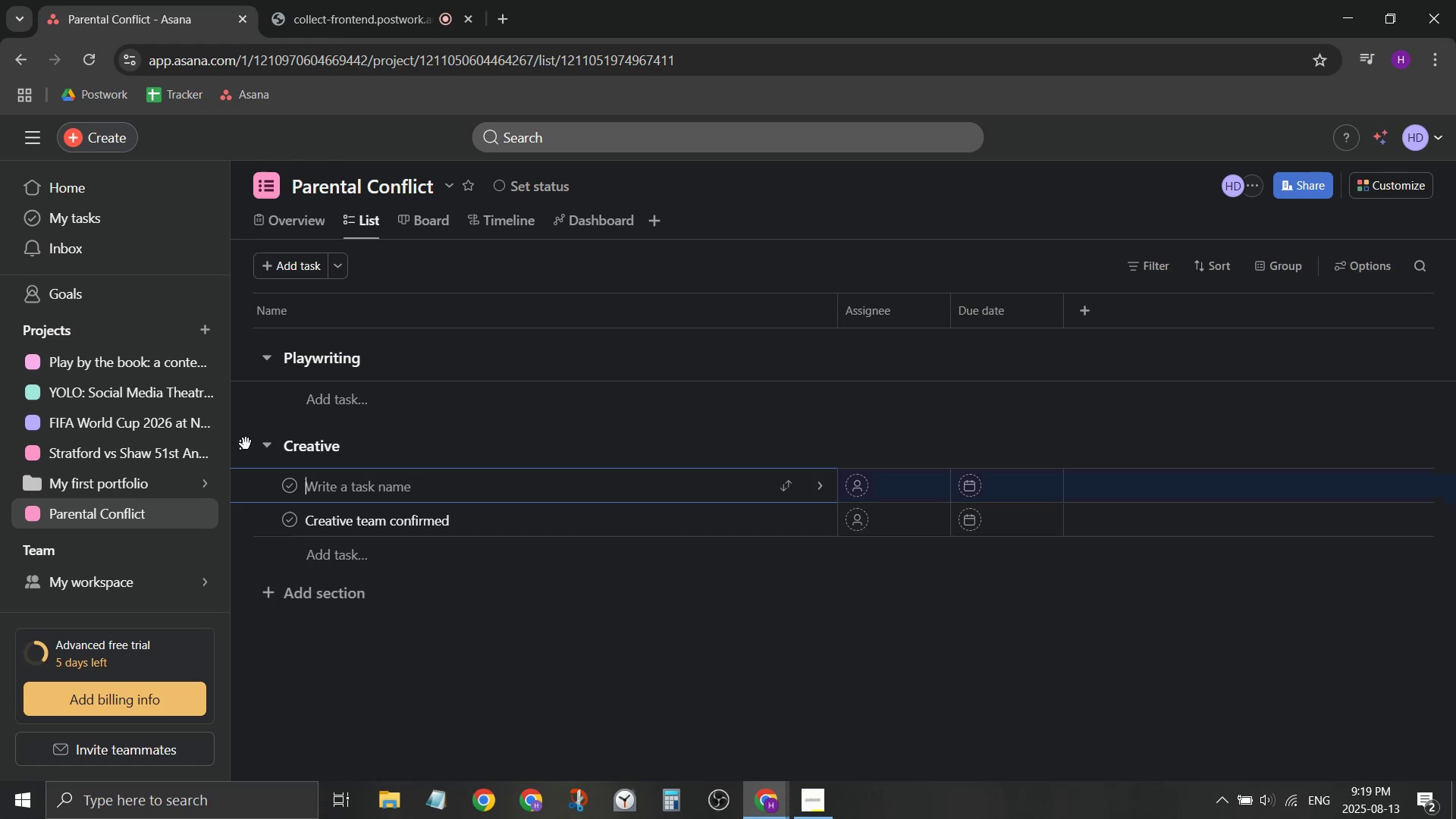 
 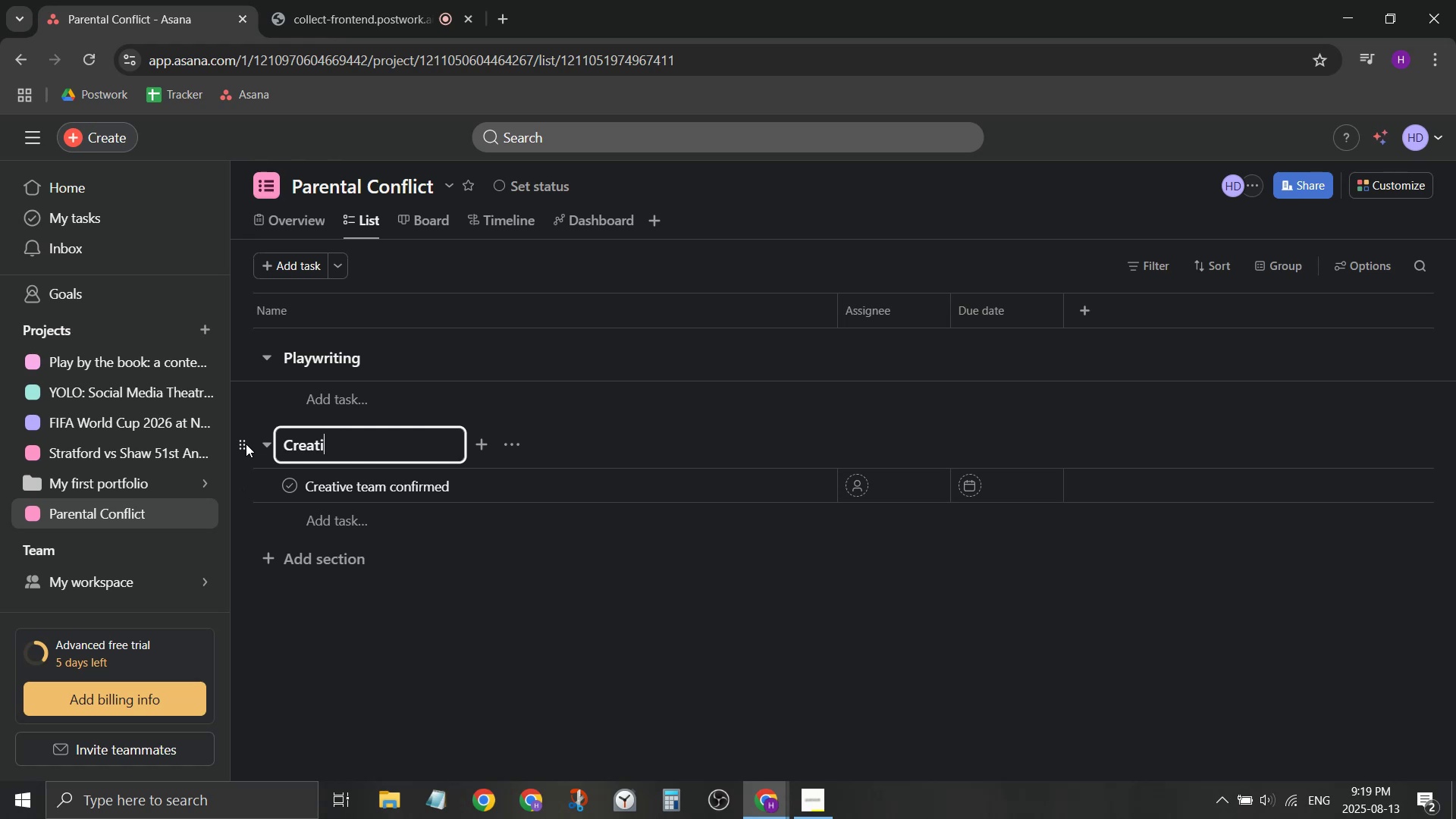 
key(Enter)
 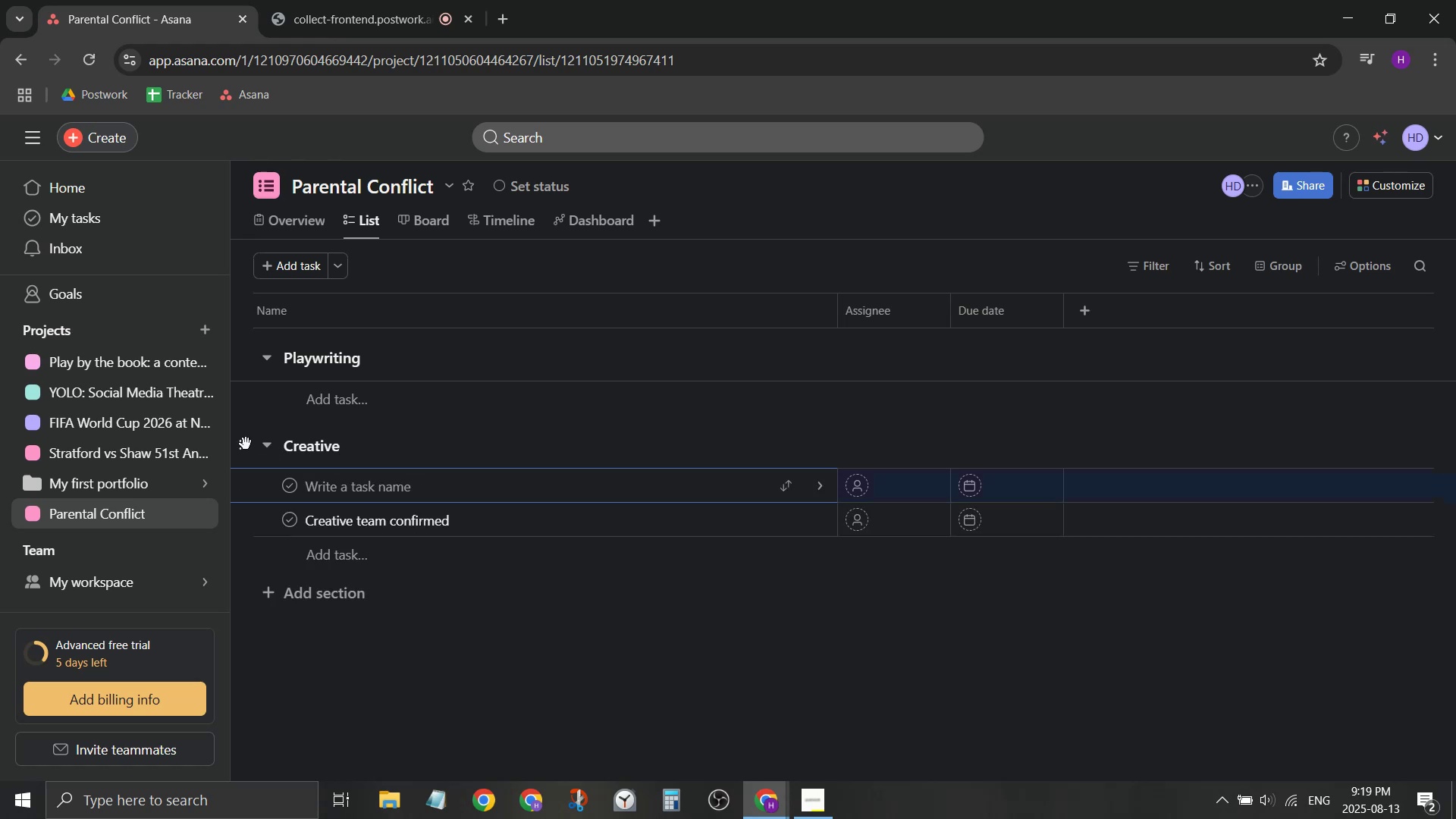 
key(Control+ControlLeft)
 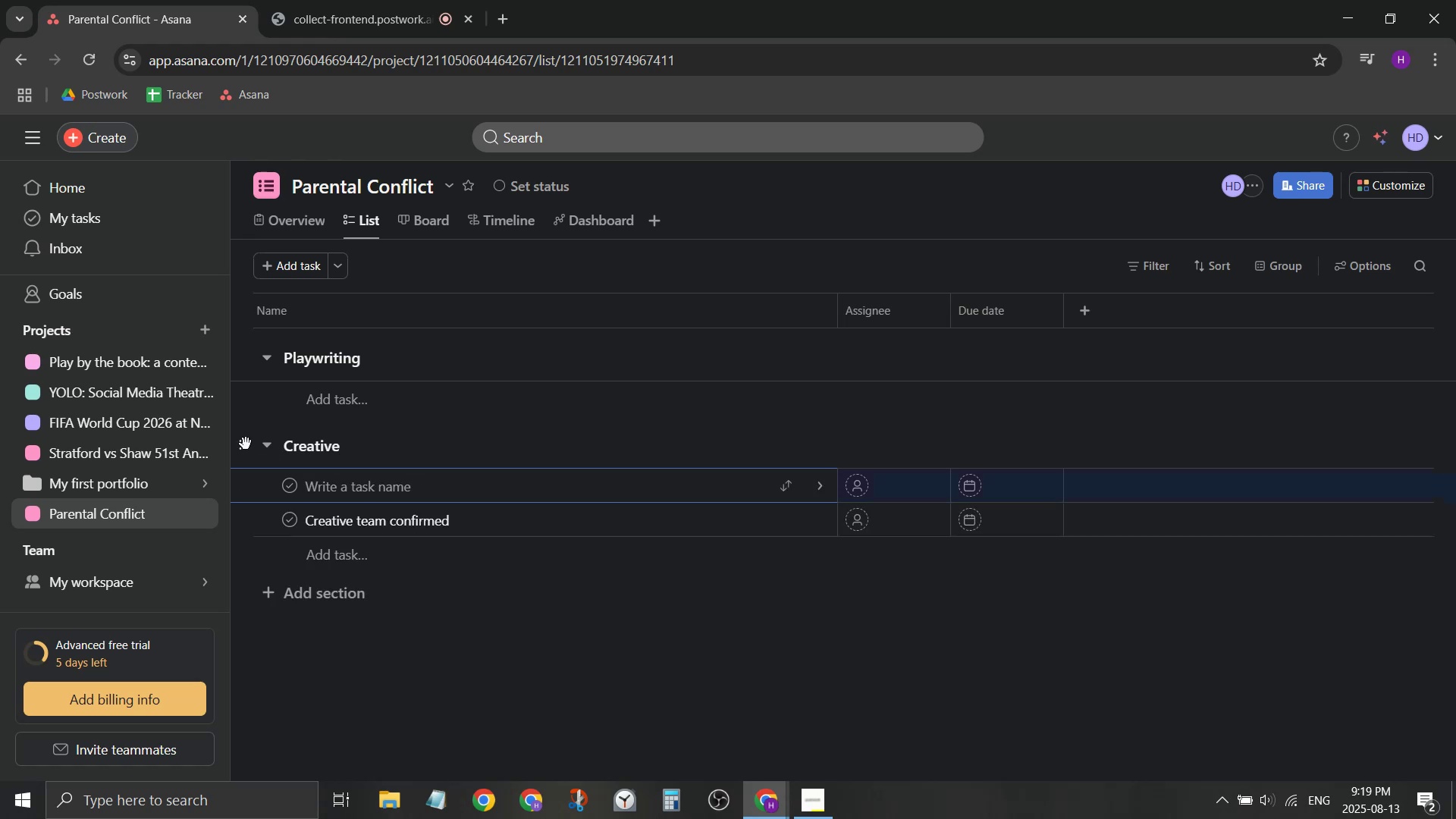 
hold_key(key=ControlLeft, duration=1.23)
 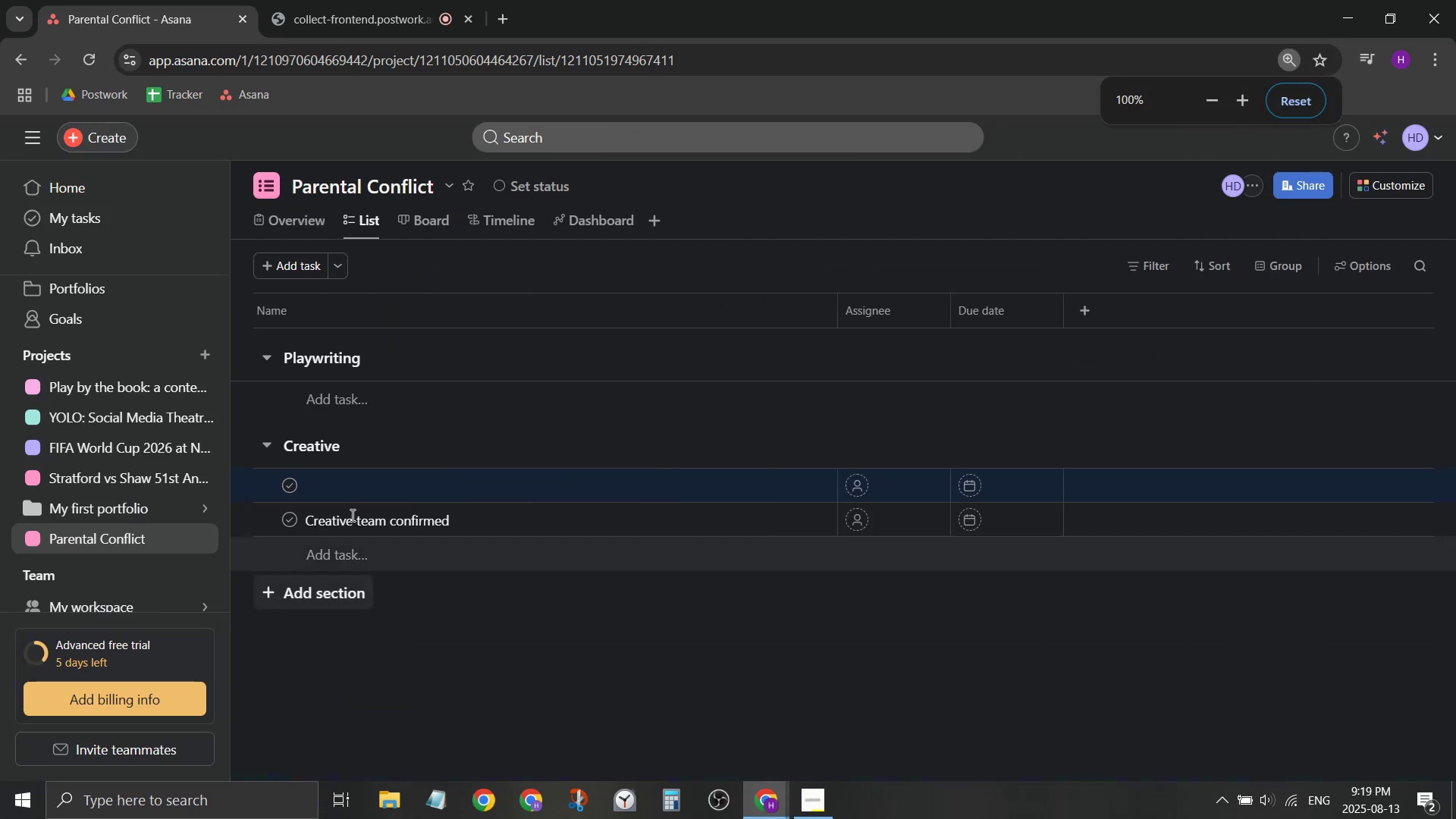 
left_click([332, 493])
 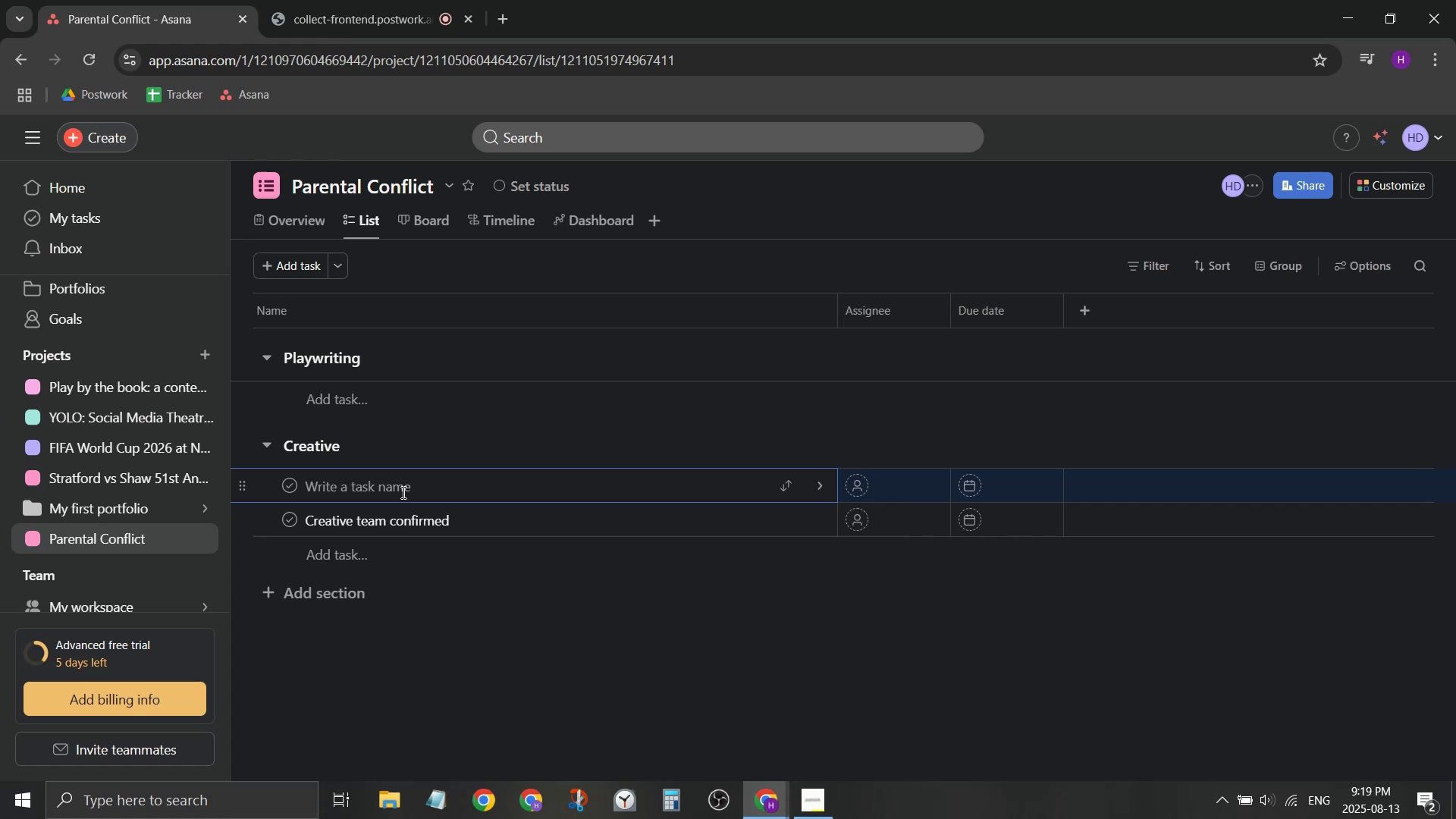 
left_click([384, 555])
 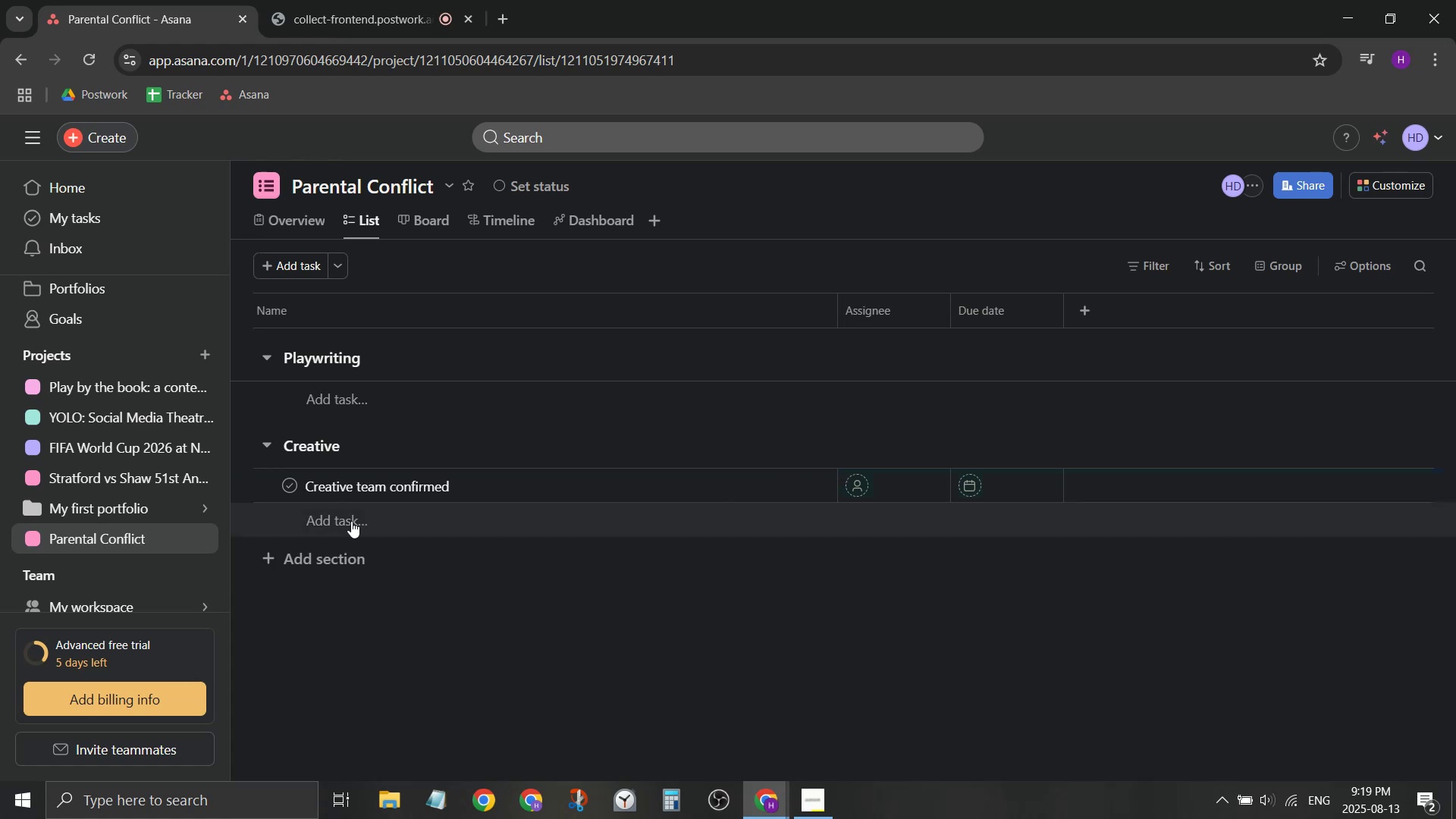 
left_click([345, 519])
 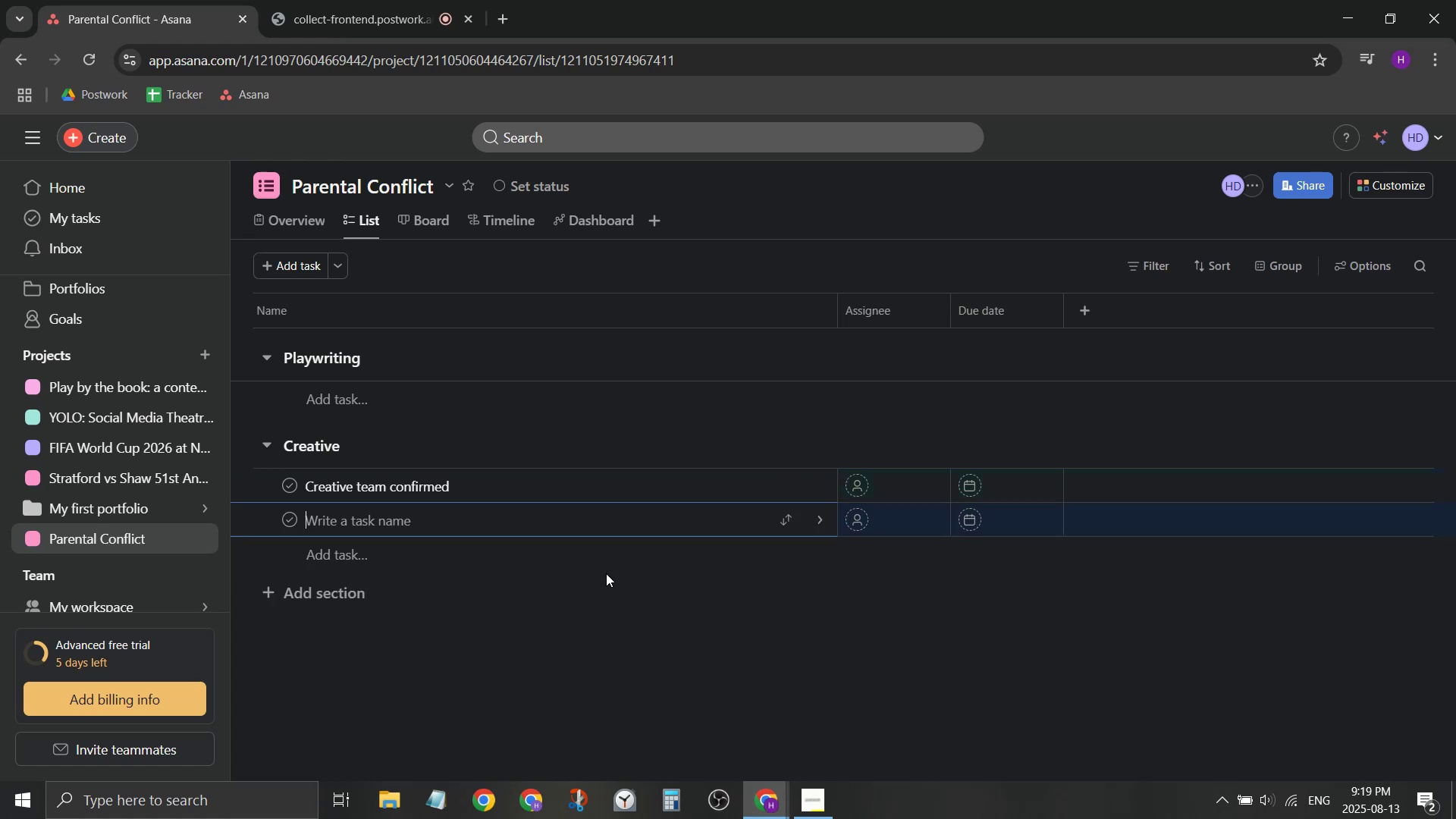 
type(Collect bios & headshots frmoo al)
key(Backspace)
key(Backspace)
key(Backspace)
key(Backspace)
key(Backspace)
key(Backspace)
key(Backspace)
type(ro )
key(Backspace)
type(m all)
 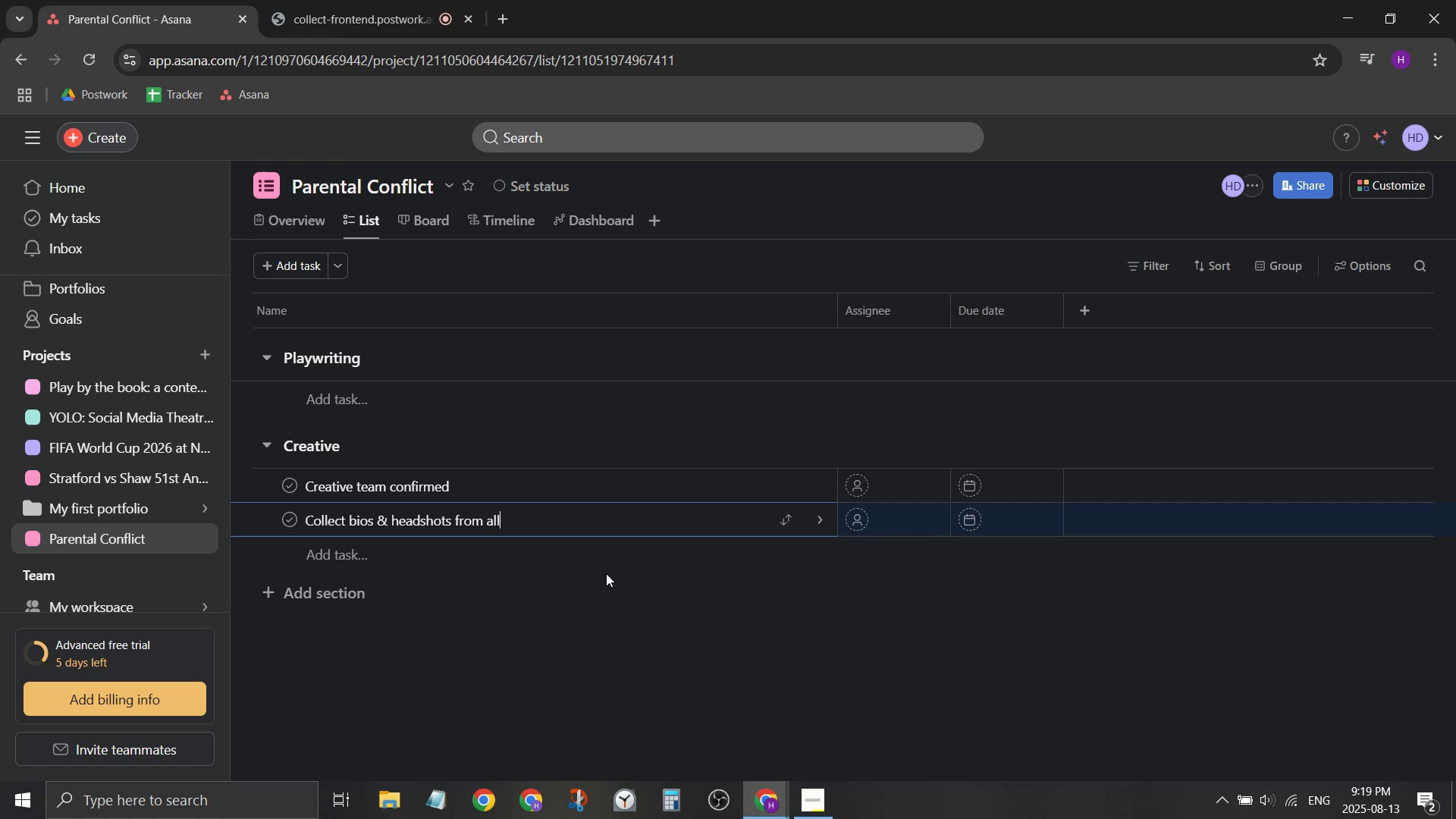 
key(Enter)
 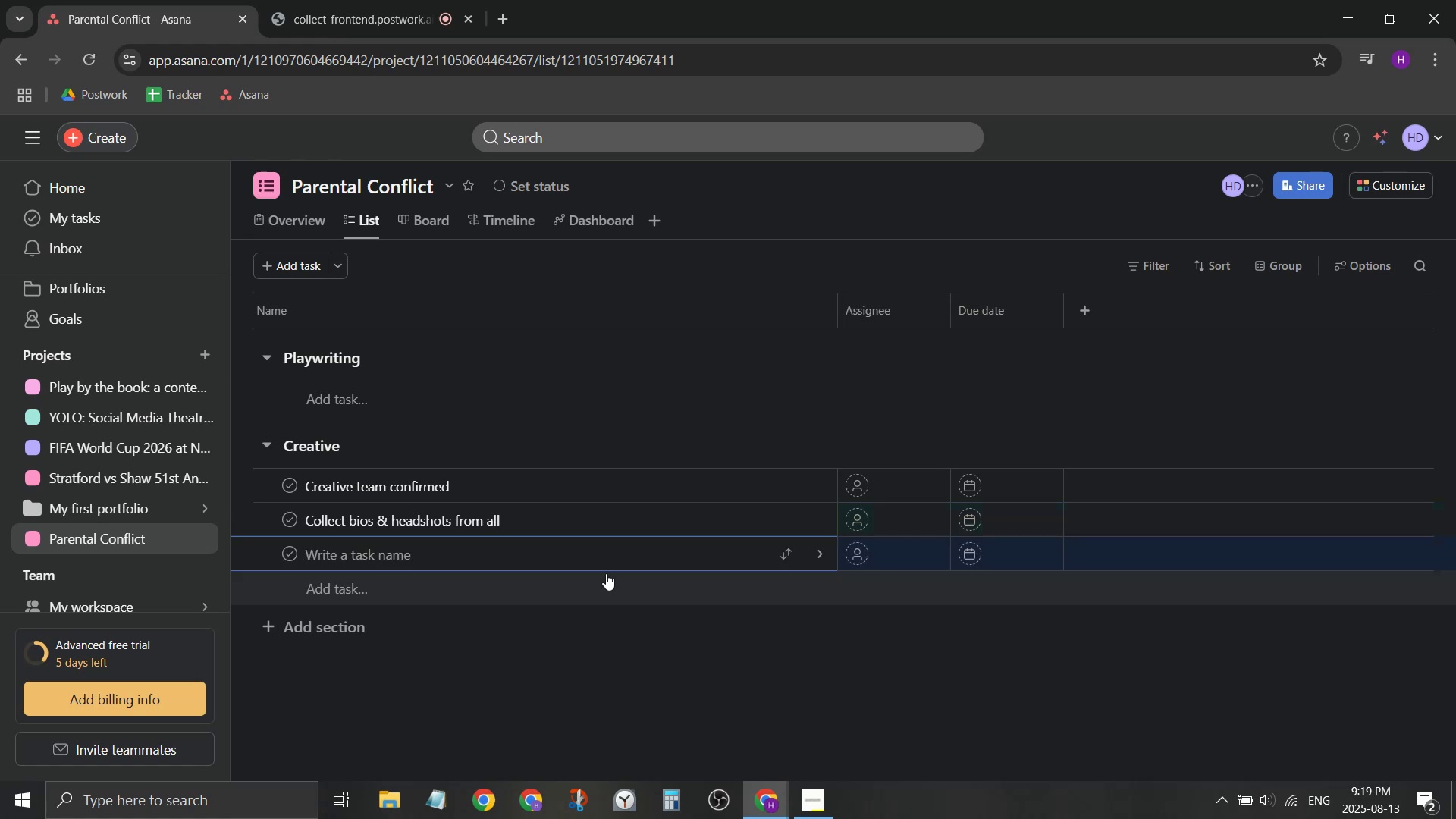 
left_click([345, 629])
 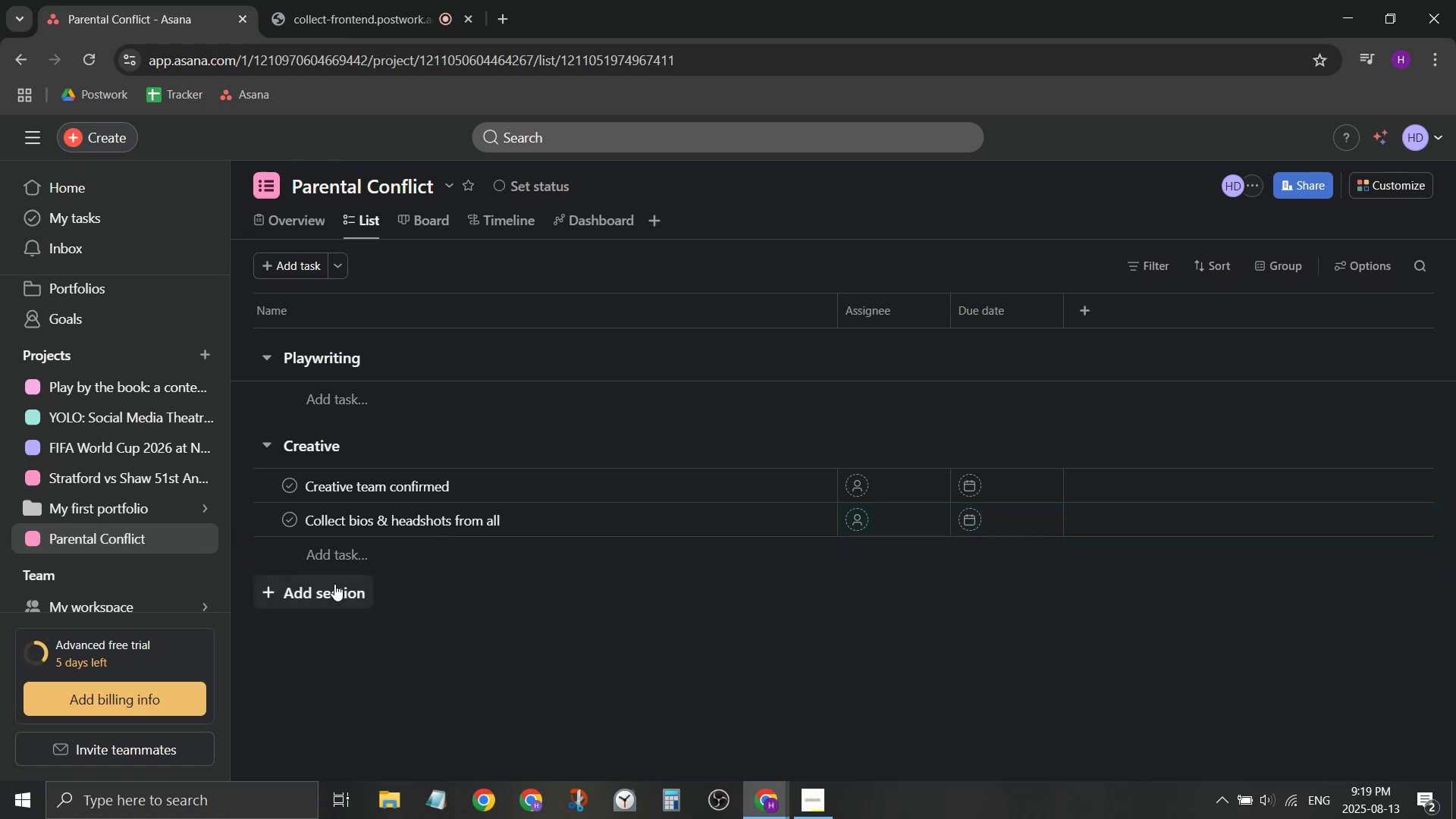 
left_click([334, 586])
 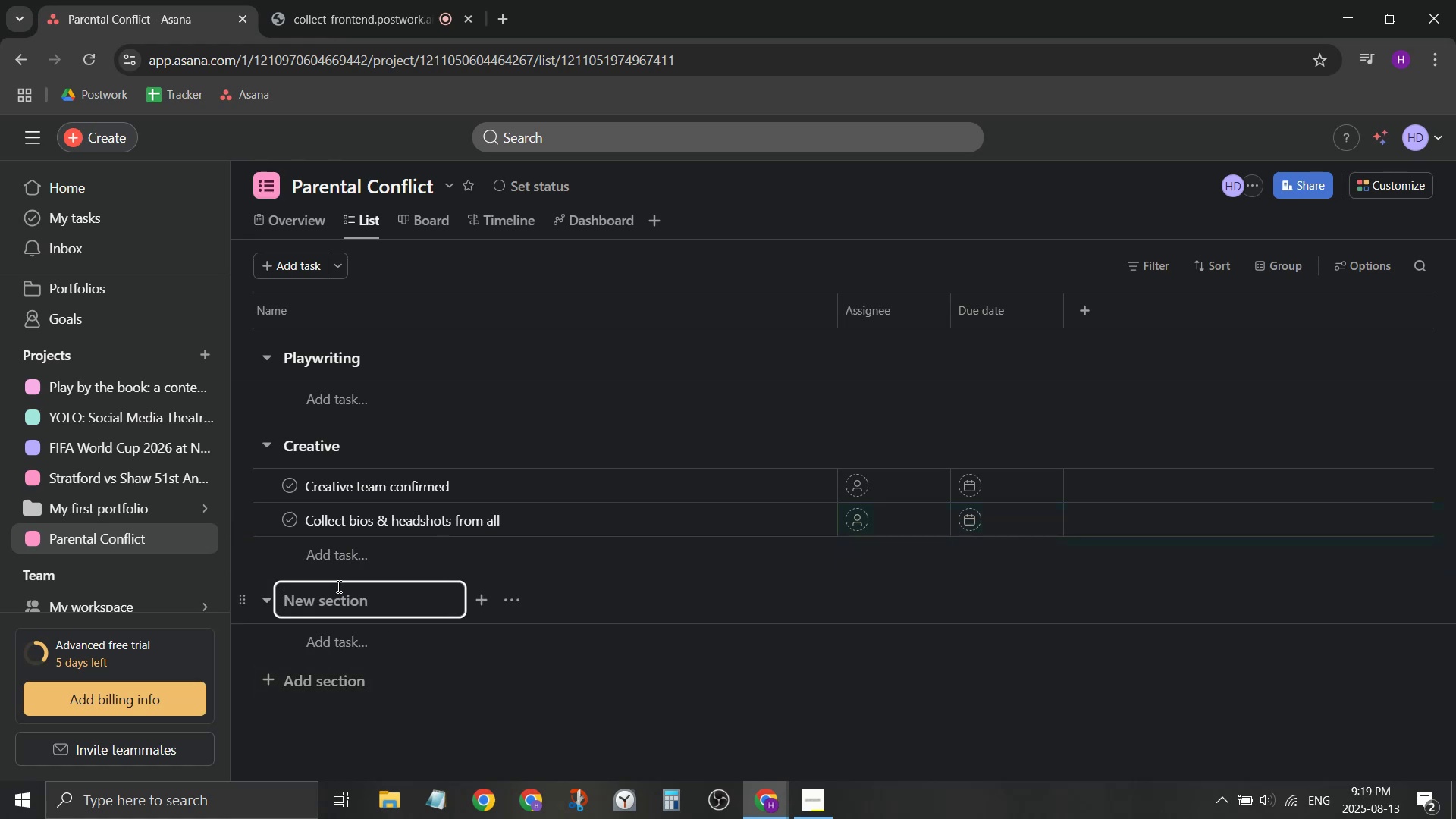 
type(gran)
key(Backspace)
key(Backspace)
key(Backspace)
key(Backspace)
type(Grant w)
key(Backspace)
key(Backspace)
type(writing)
 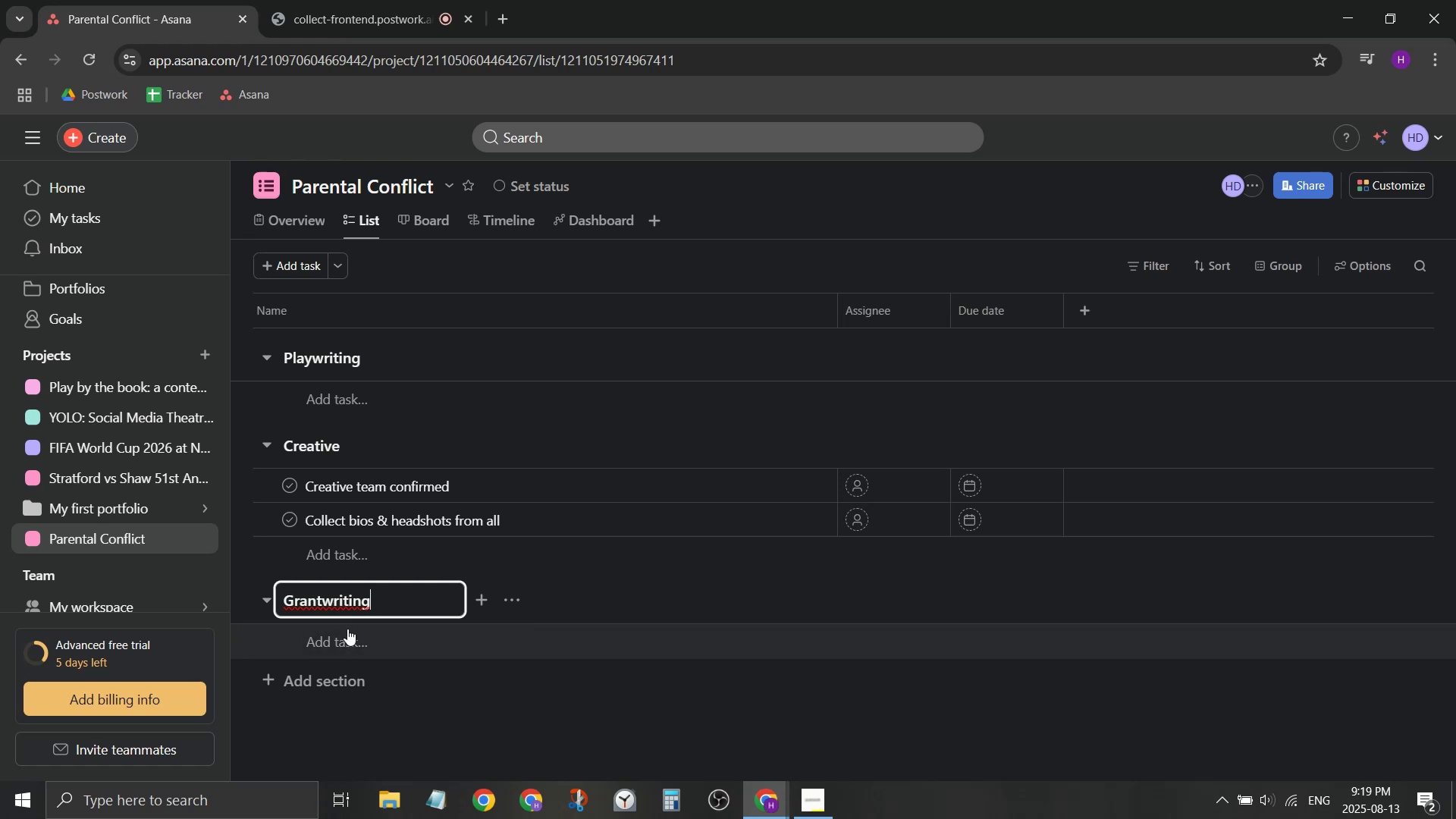 
left_click([347, 637])
 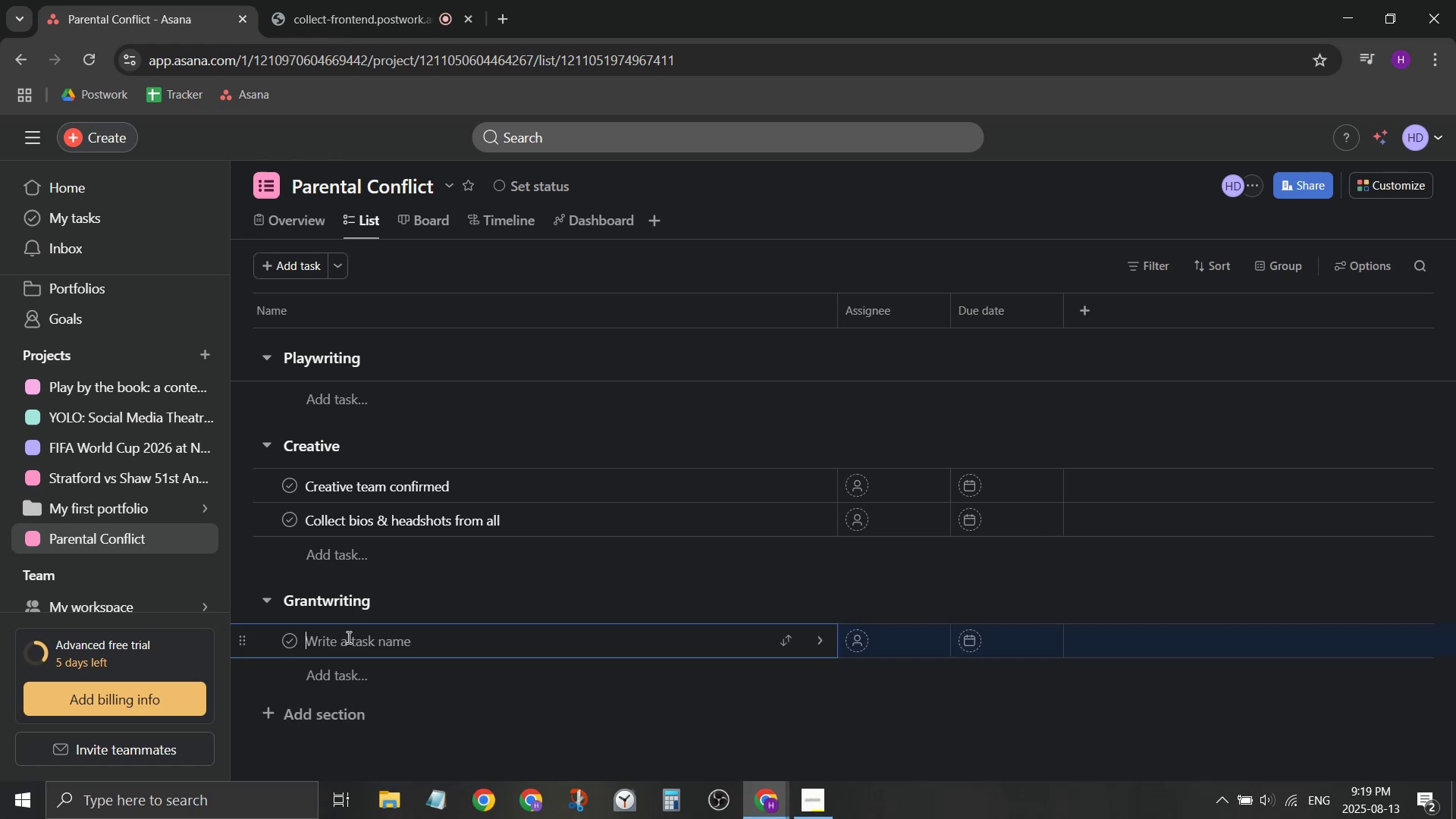 
type(BC)
key(Backspace)
key(Backspace)
type(BCAC project grant deadlint )
key(Backspace)
key(Backspace)
type(e )
 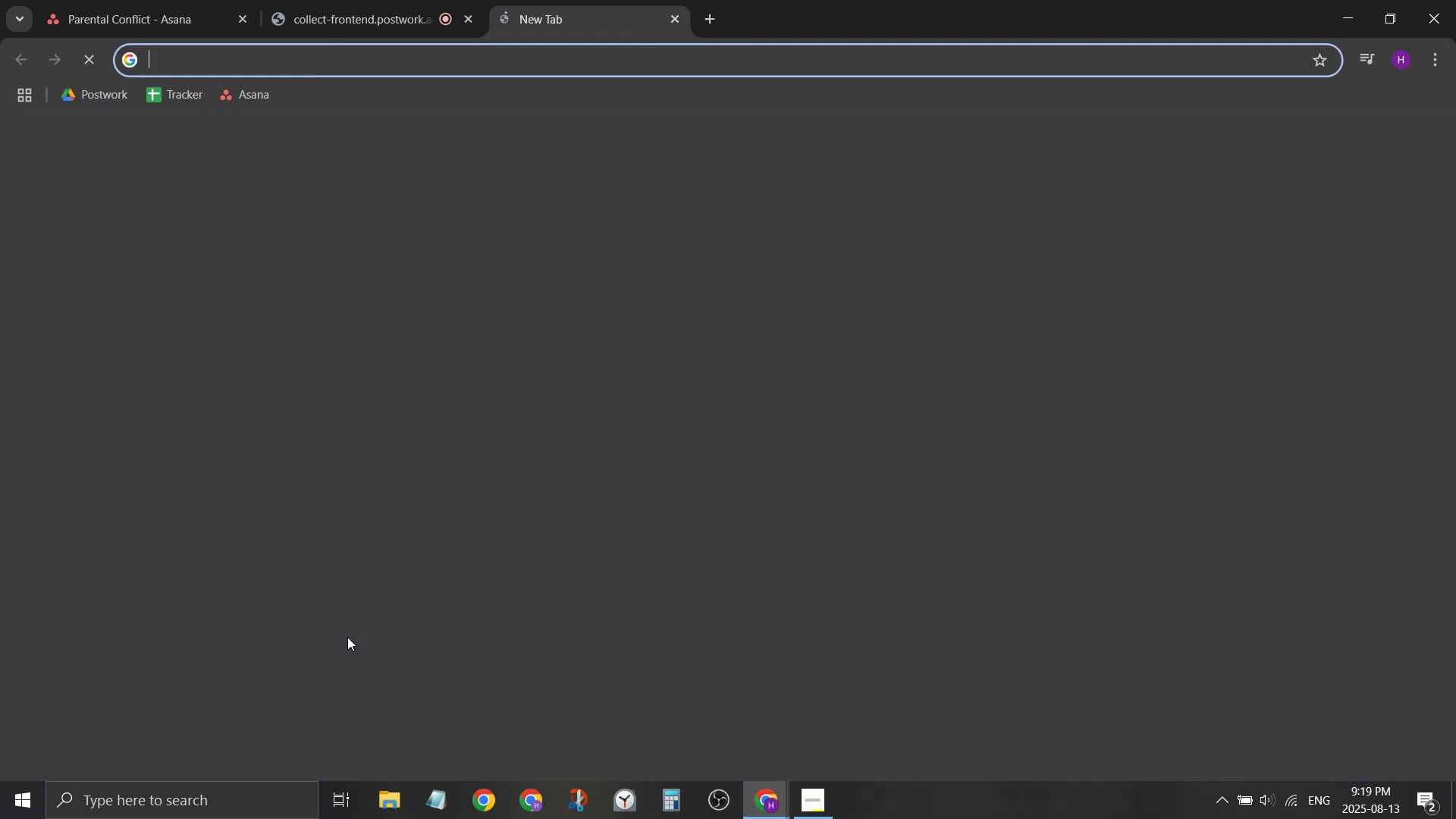 
 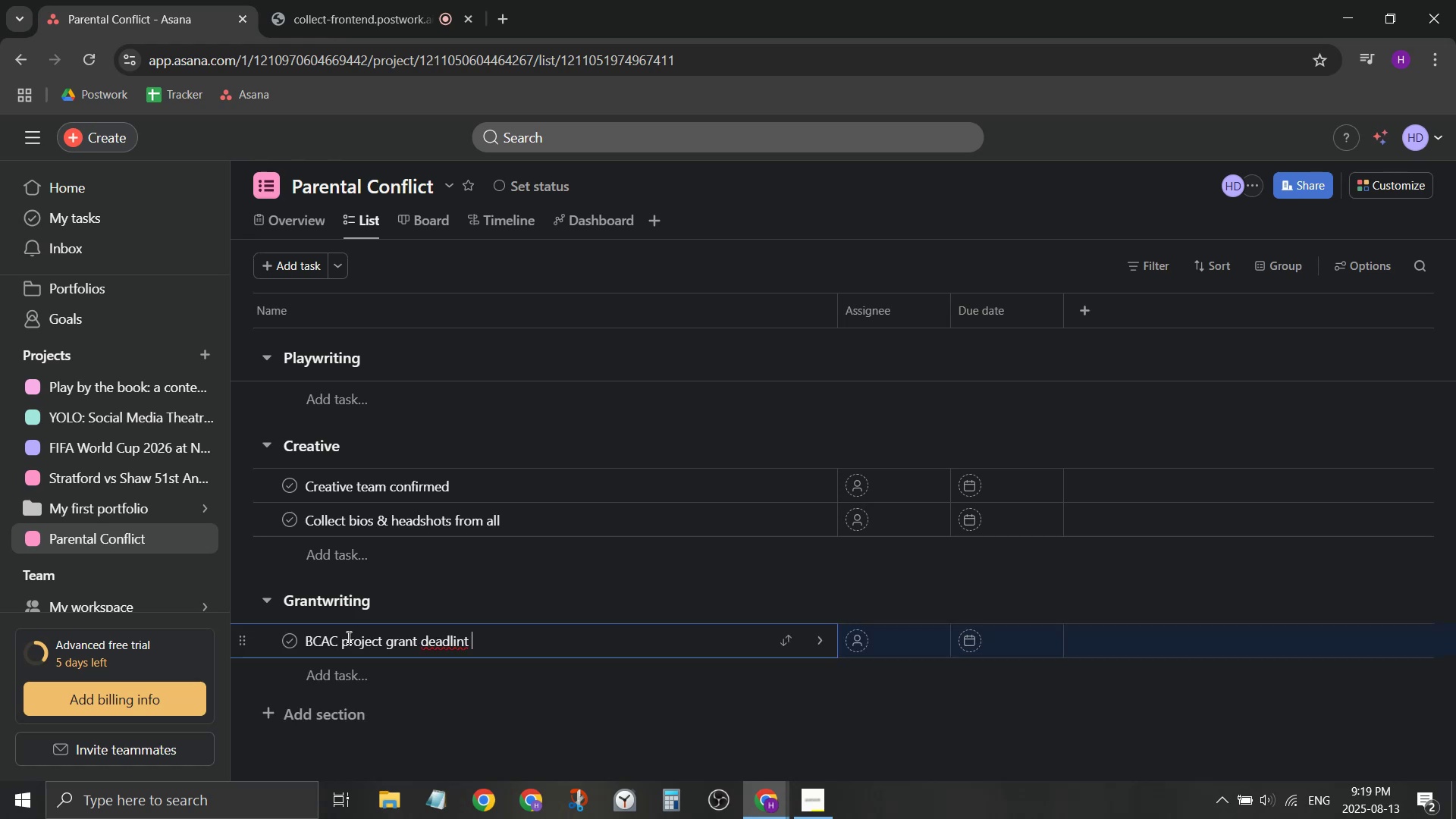 
key(Control+ControlLeft)
 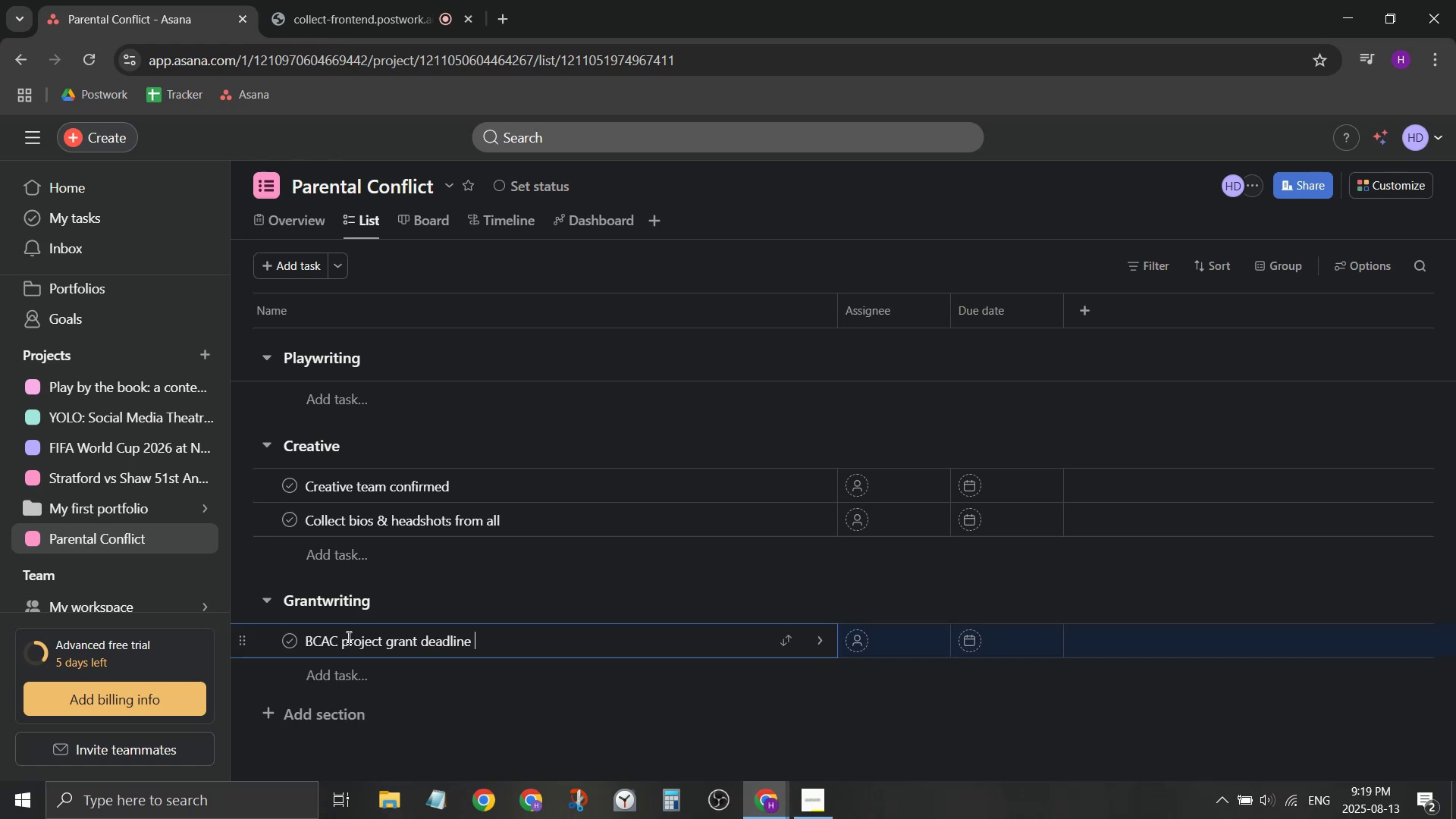 
key(Control+T)
 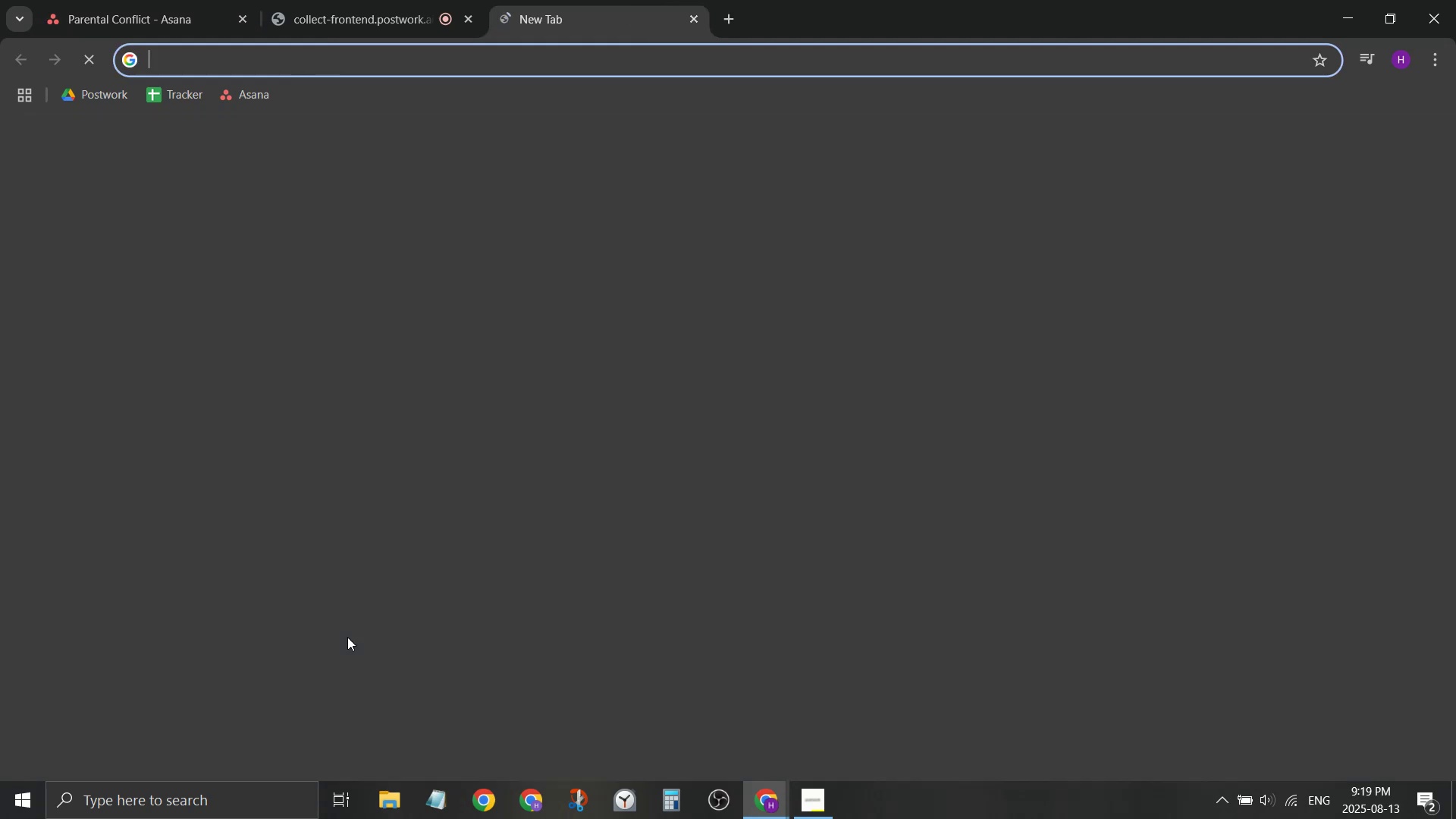 
type(bc )
key(Backspace)
type(ac project grant )
 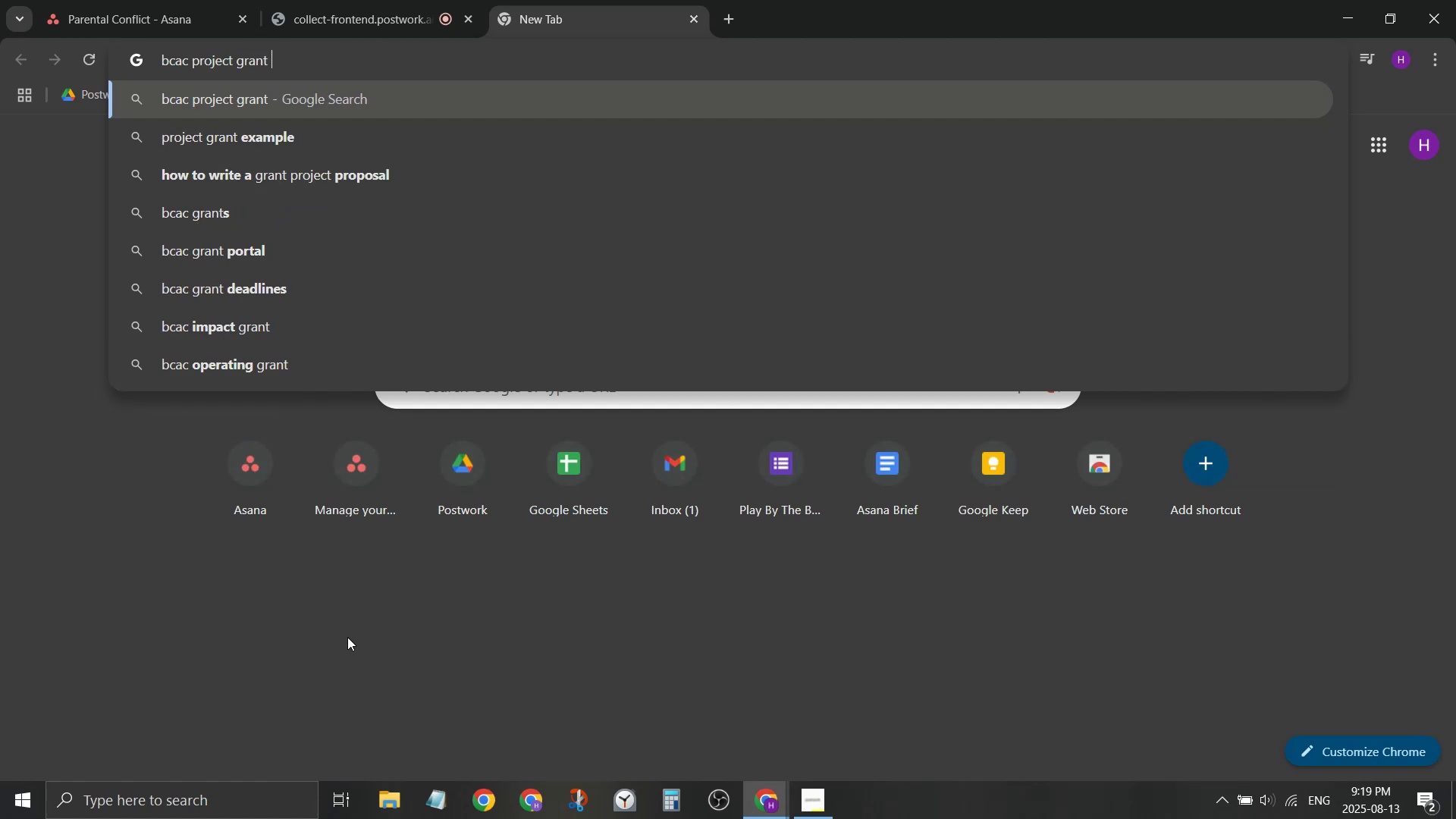 
key(Enter)
 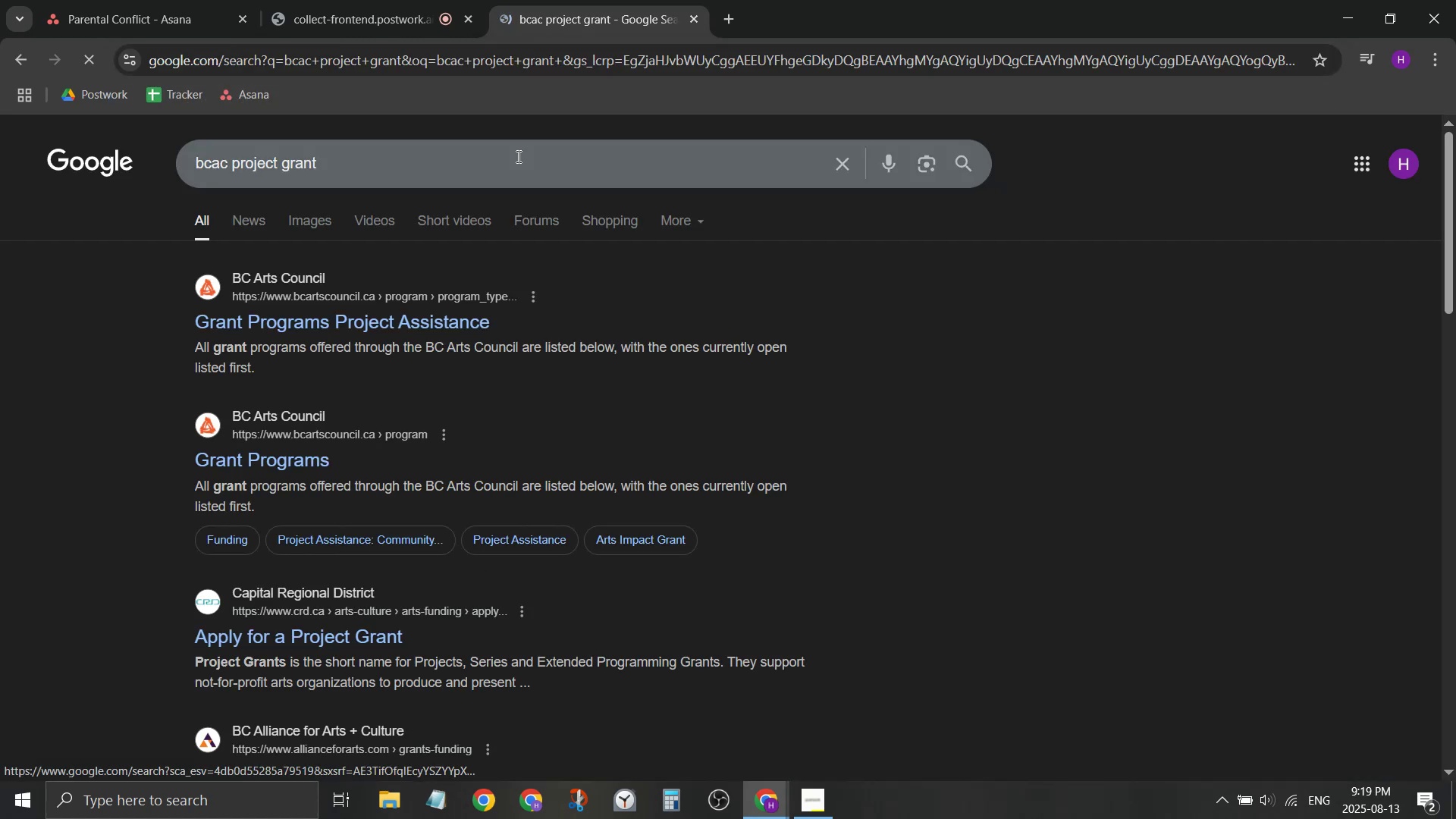 
left_click([511, 184])
 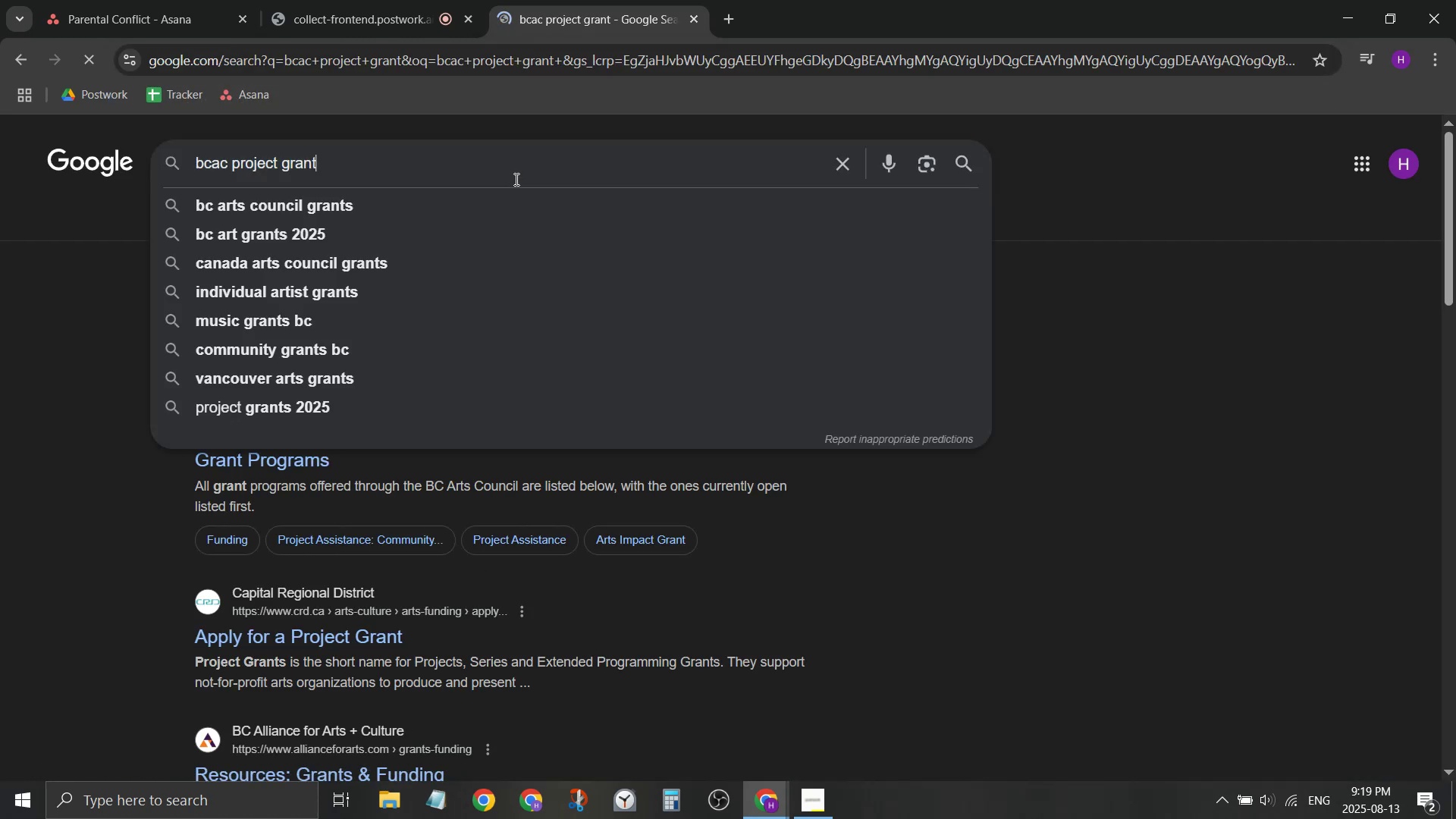 
type( deadlibe)
key(Backspace)
key(Backspace)
type(ne)
 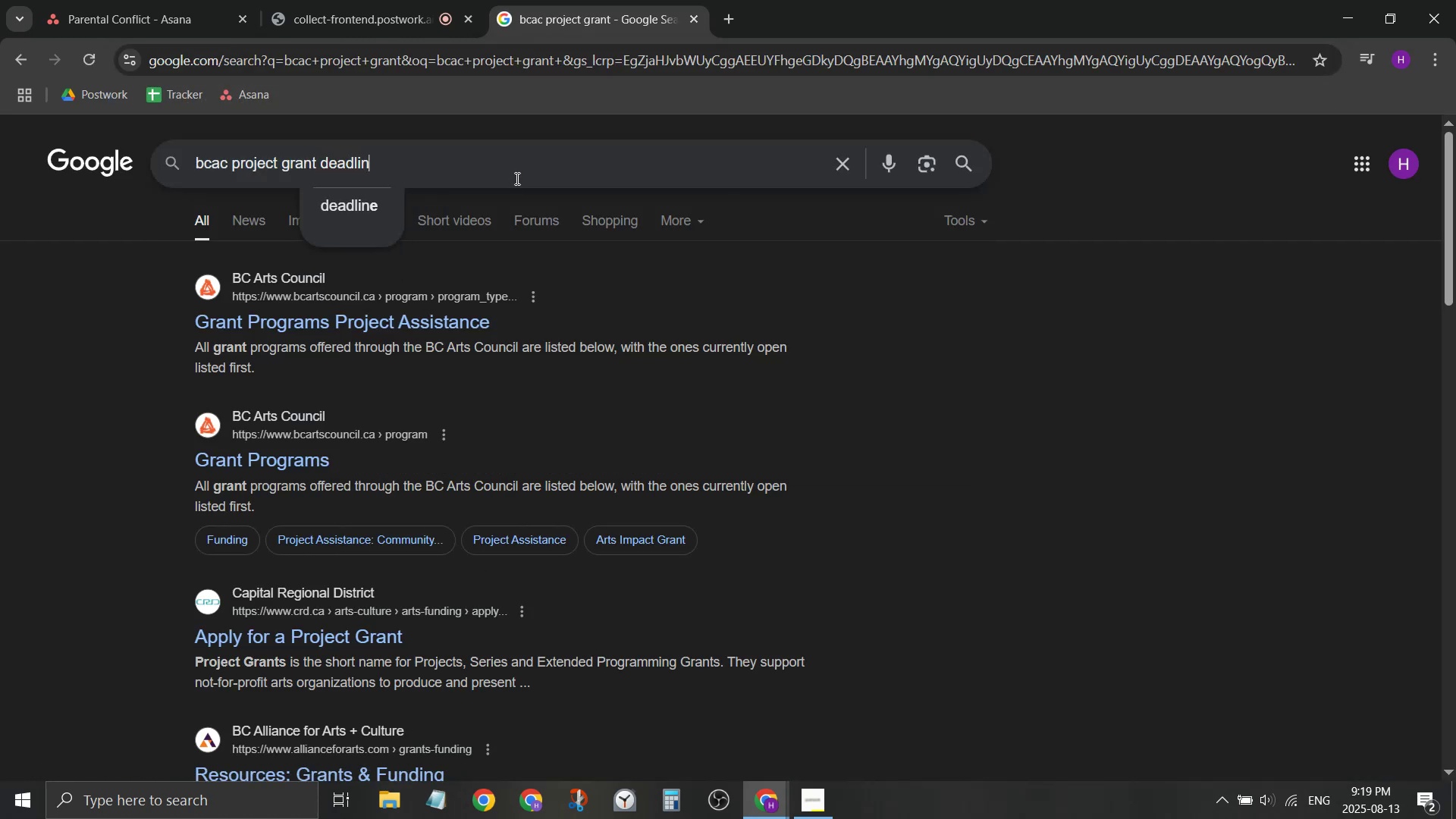 
key(Enter)
 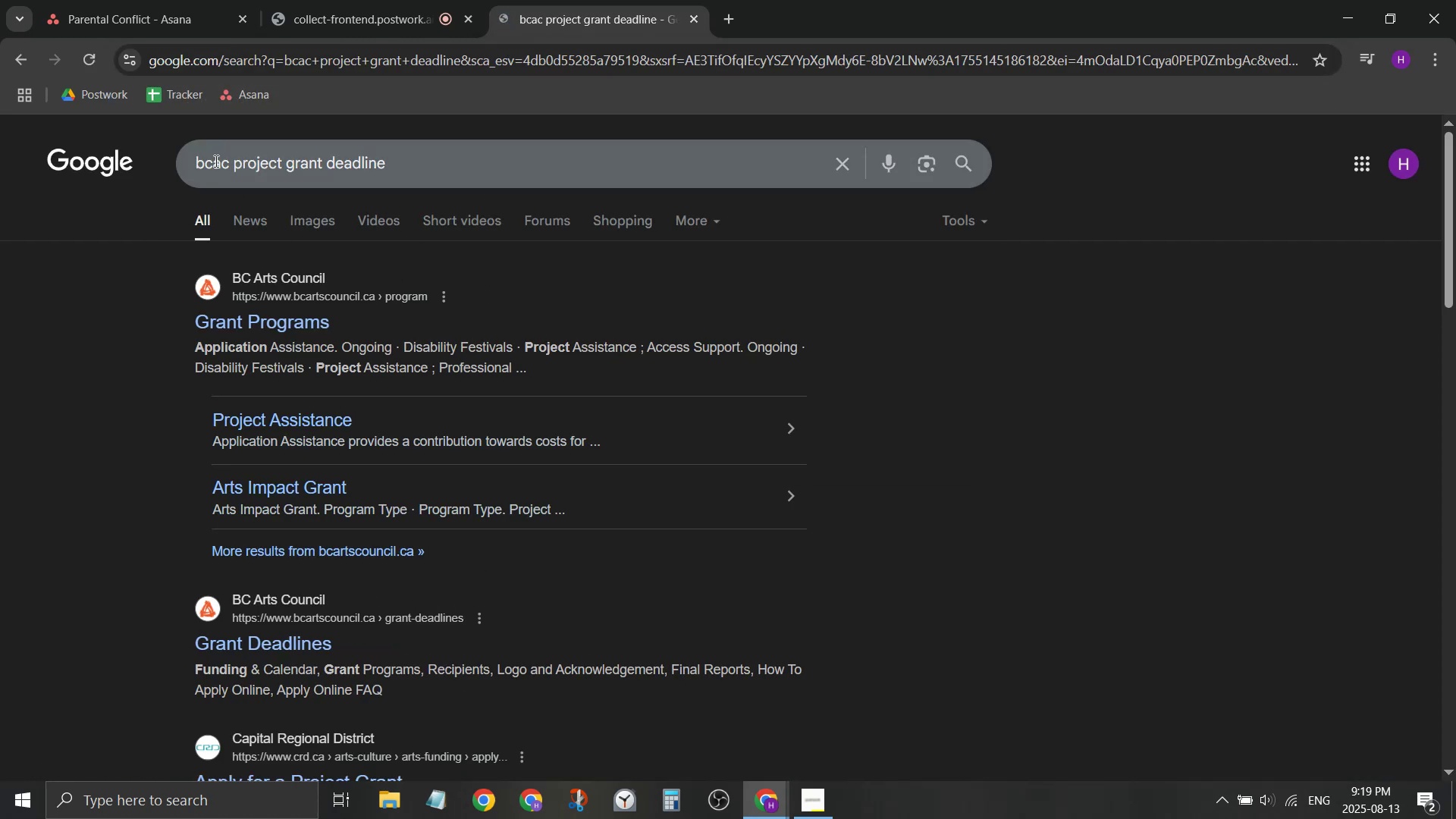 
left_click([205, 158])
 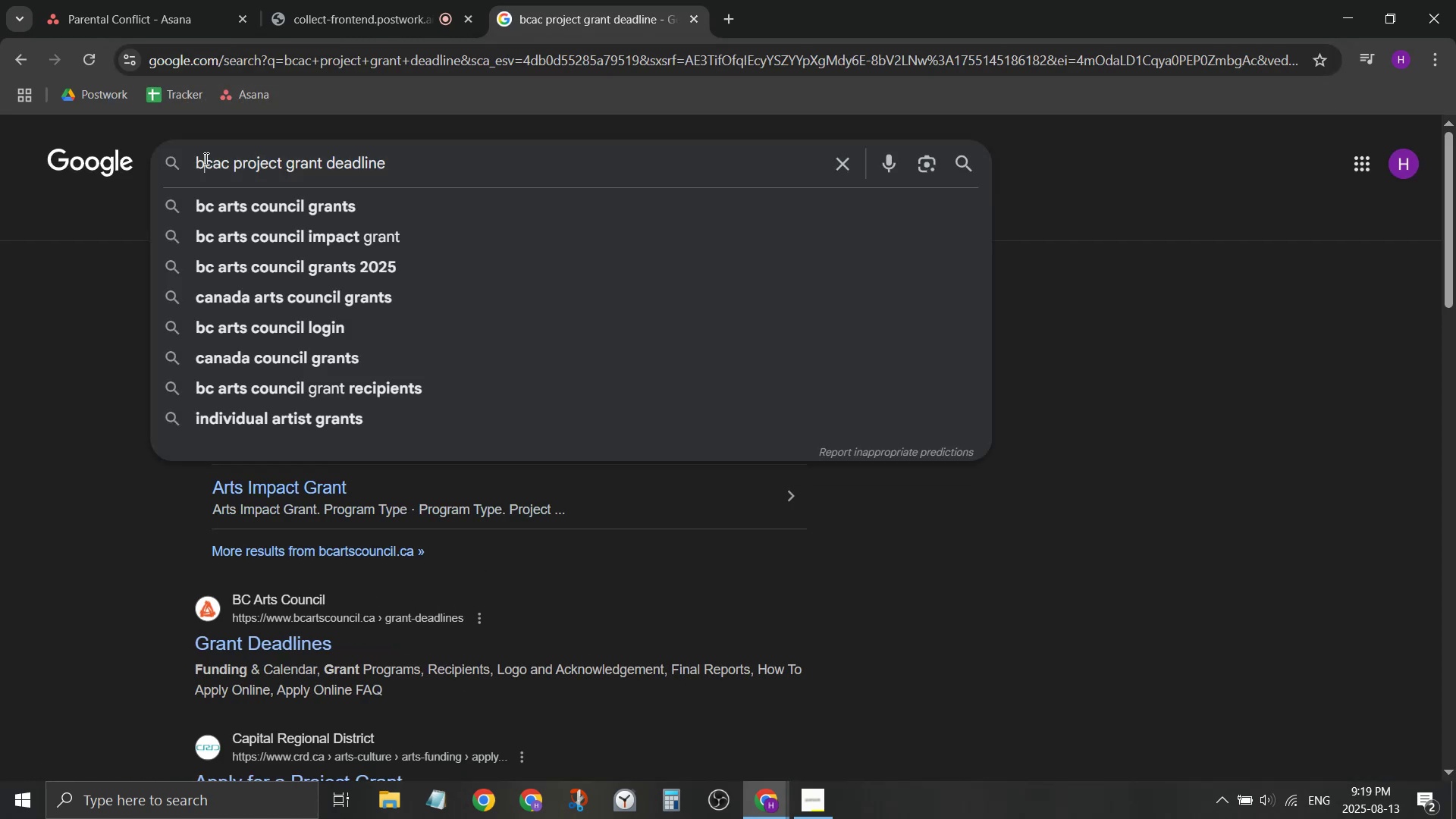 
key(ArrowLeft)
 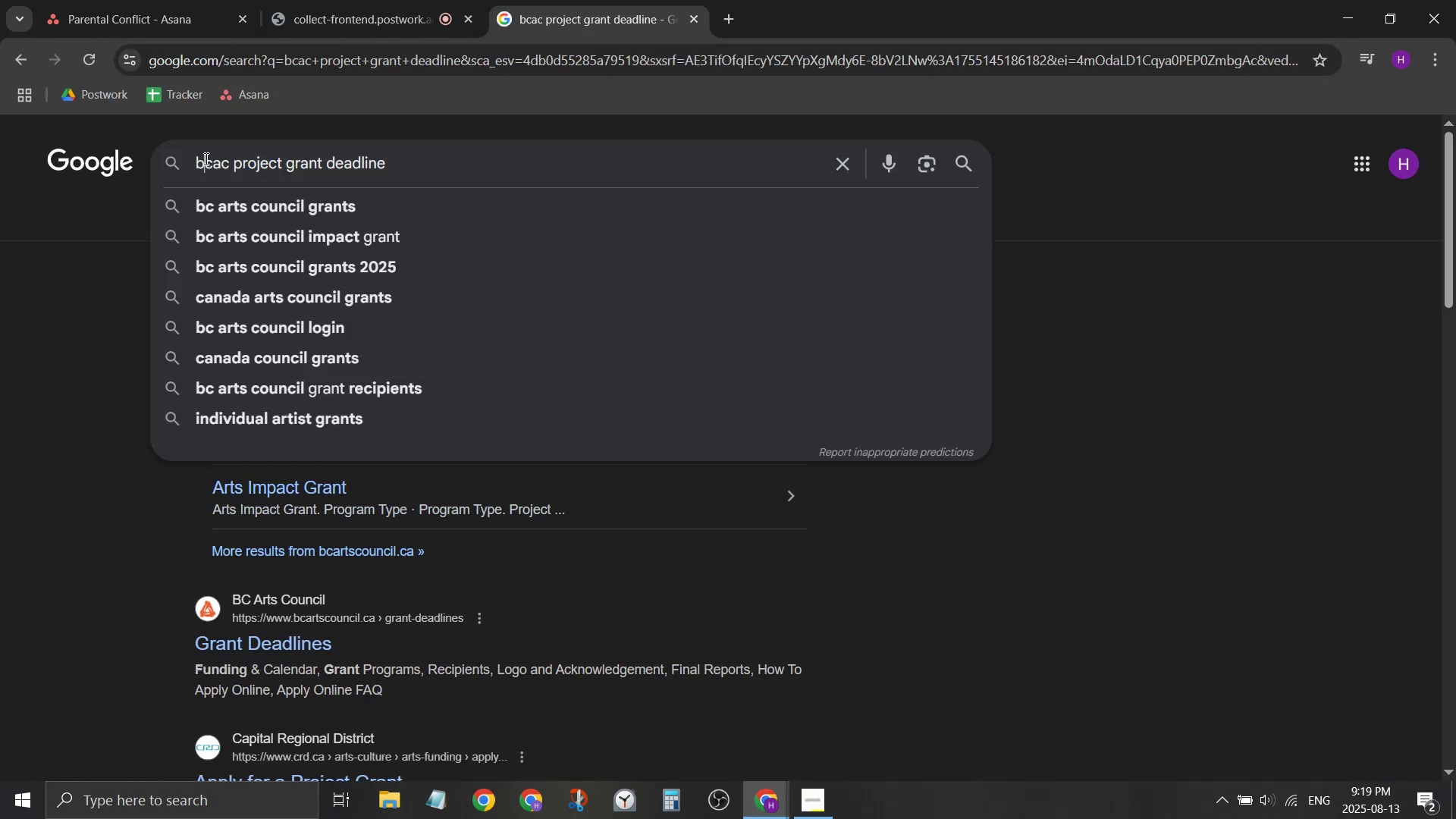 
key(ArrowLeft)
 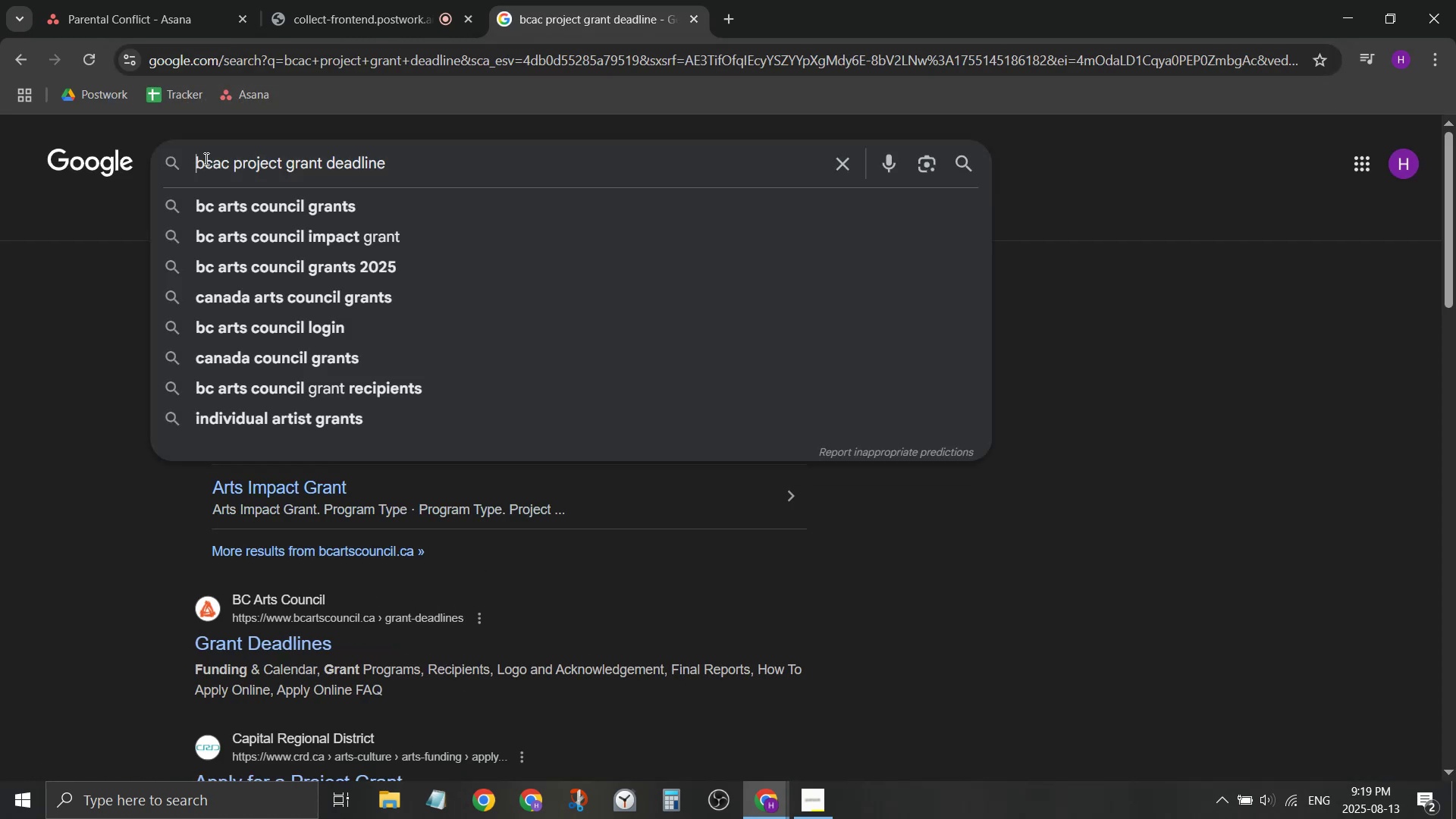 
type(q)
key(Backspace)
type(when is )
 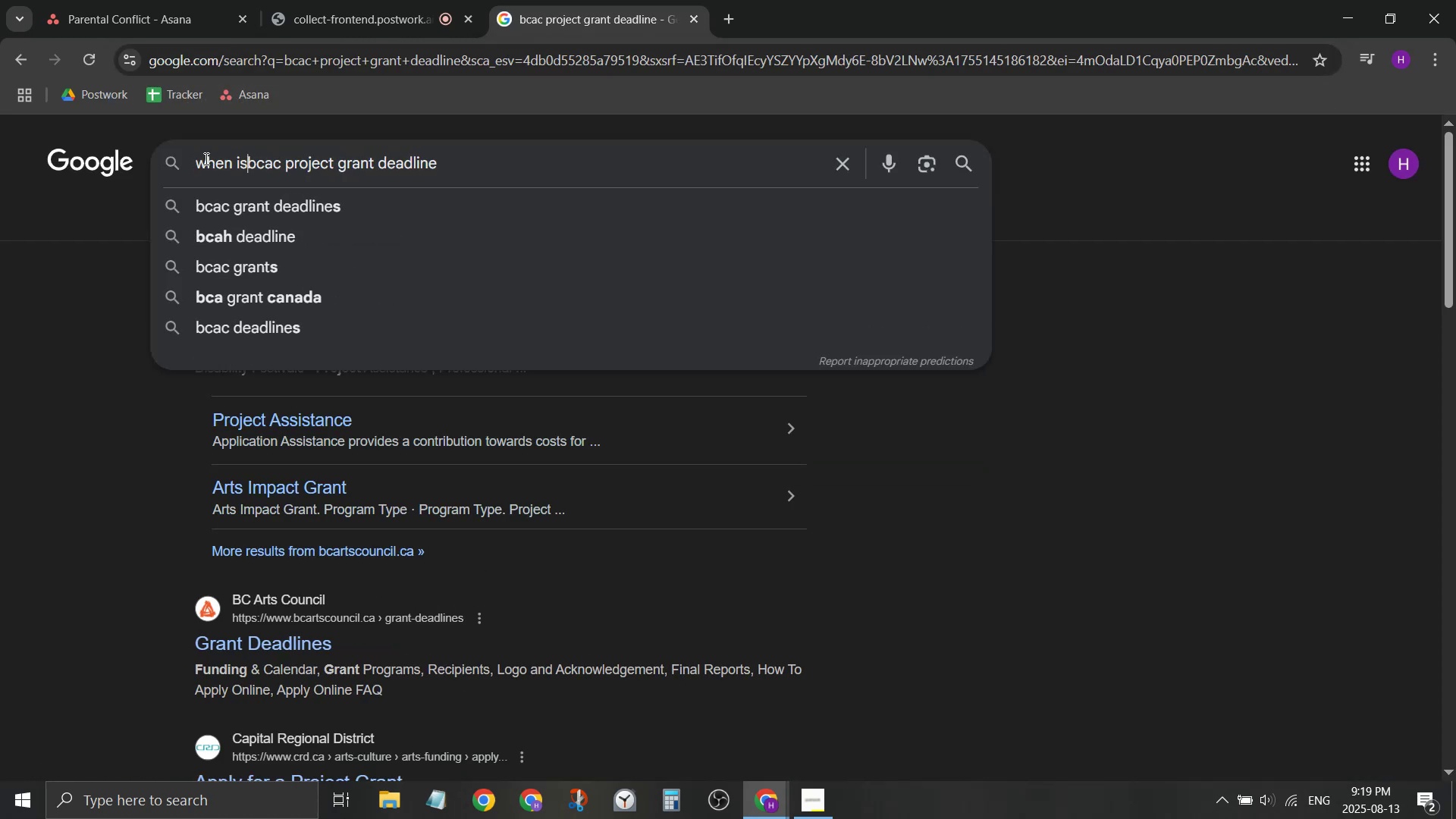 
key(Enter)
 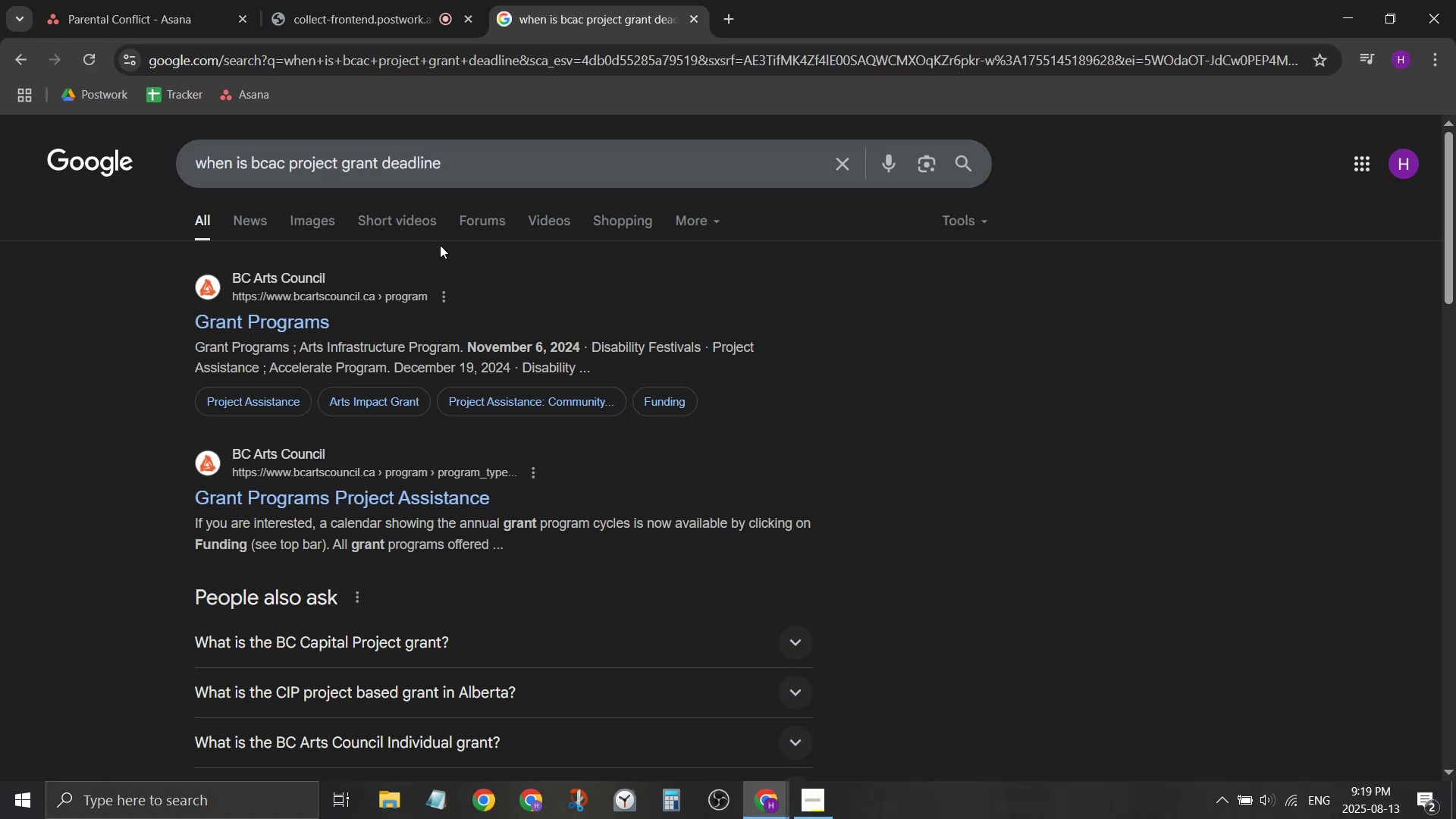 
scroll: coordinate [444, 258], scroll_direction: down, amount: 2.0
 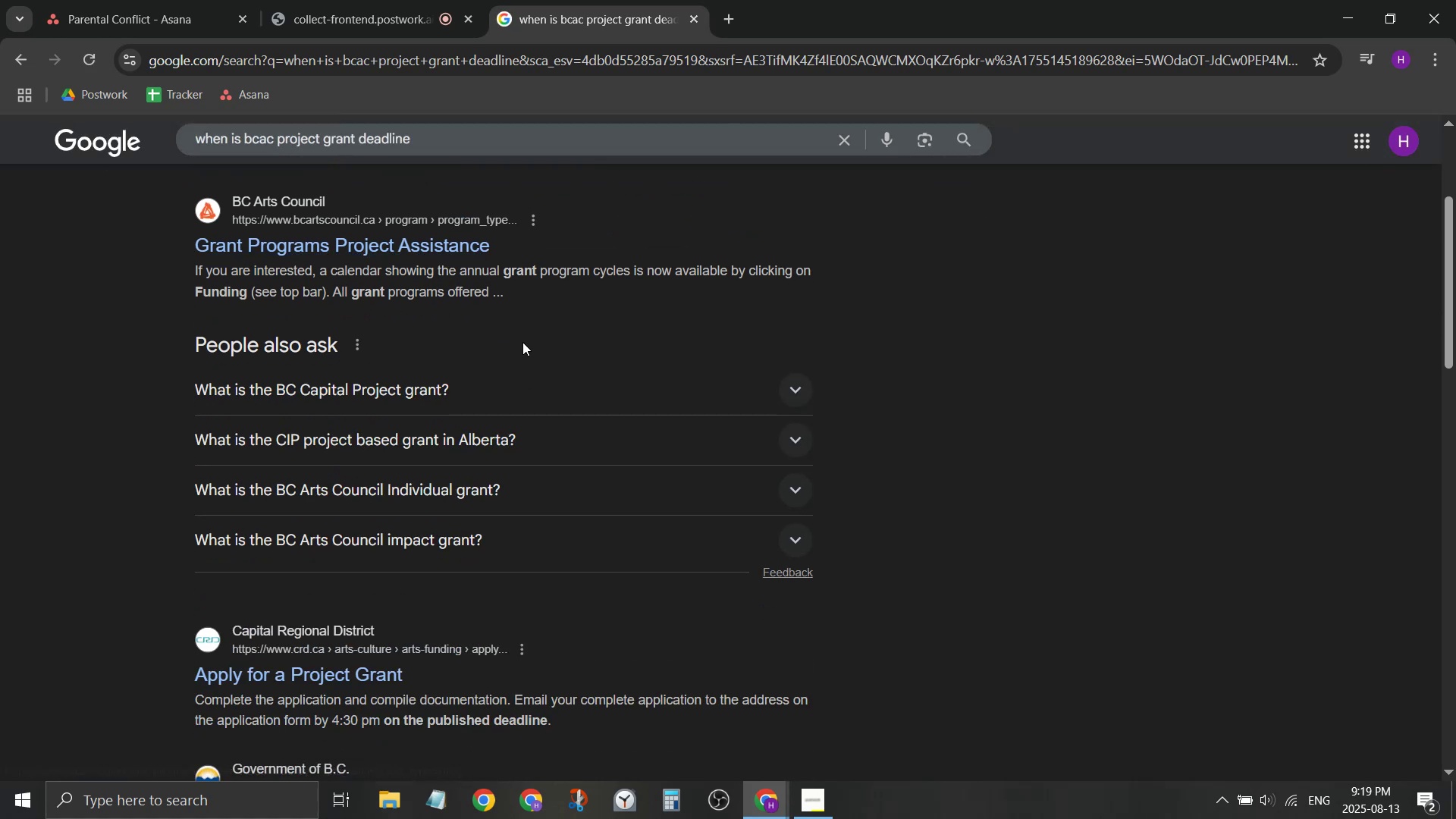 
scroll: coordinate [523, 344], scroll_direction: up, amount: 5.0
 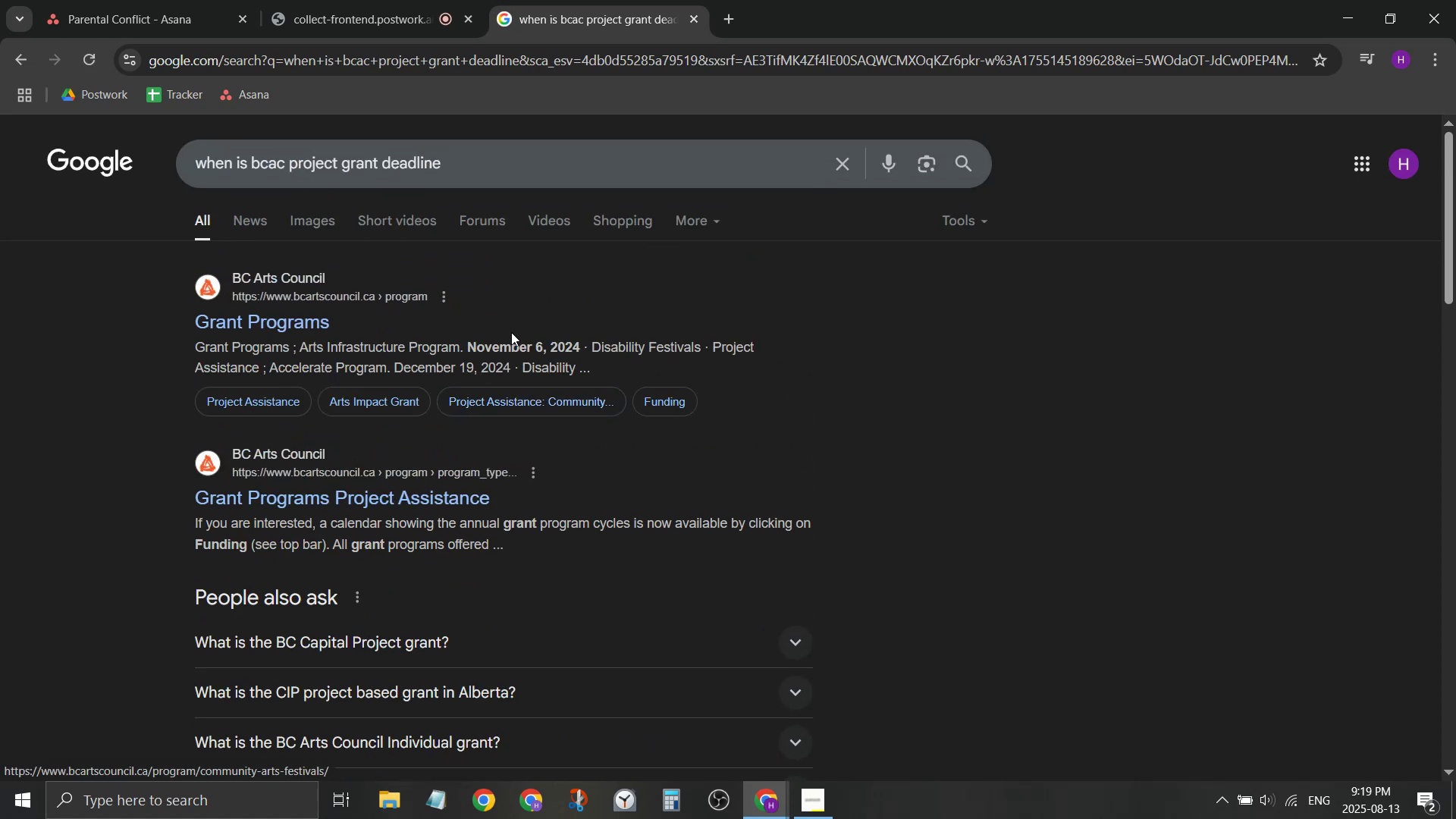 
hold_key(key=ControlLeft, duration=0.55)
left_click([256, 310])
 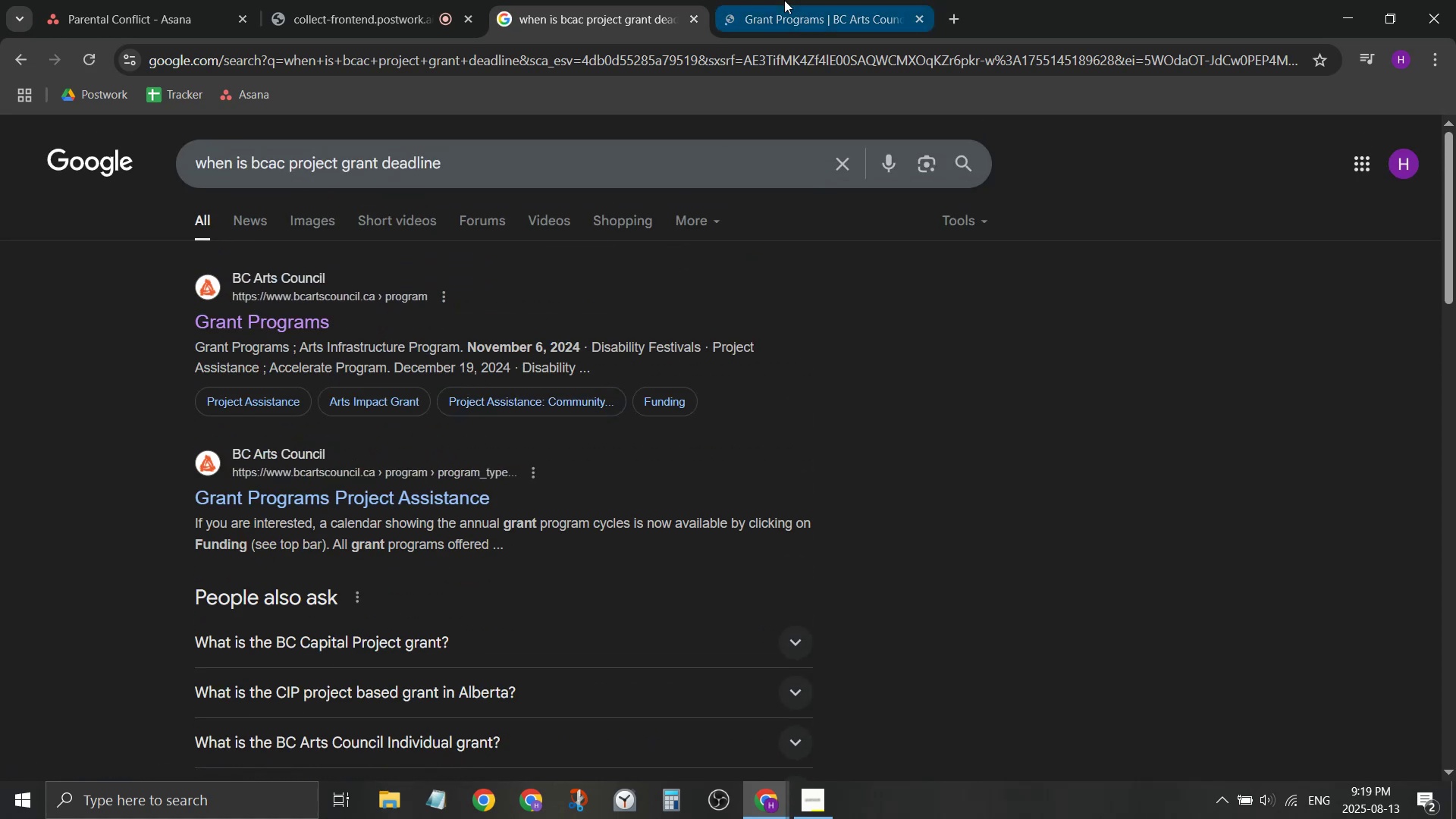 
left_click([784, 0])
 